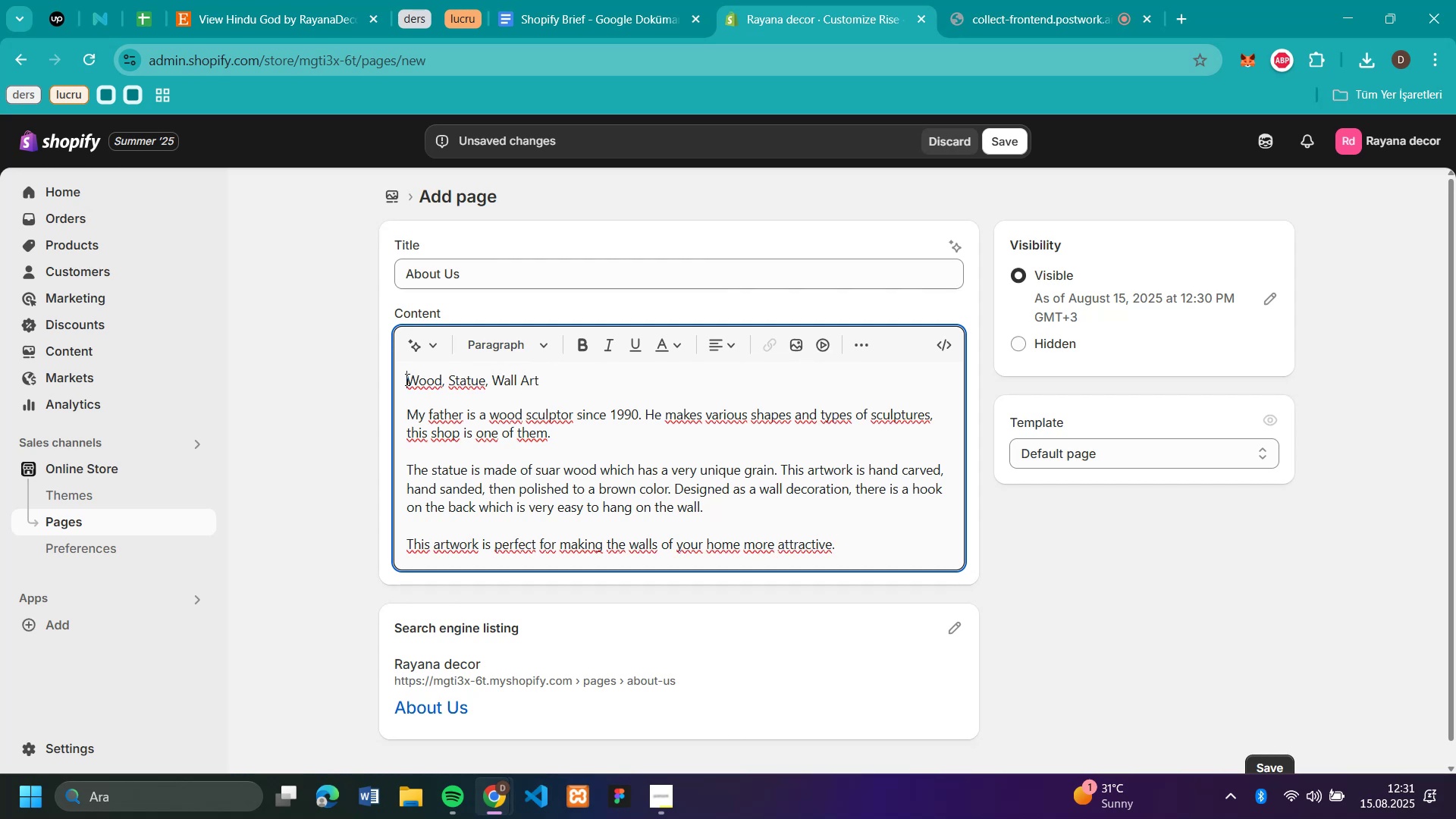 
key(Enter)
 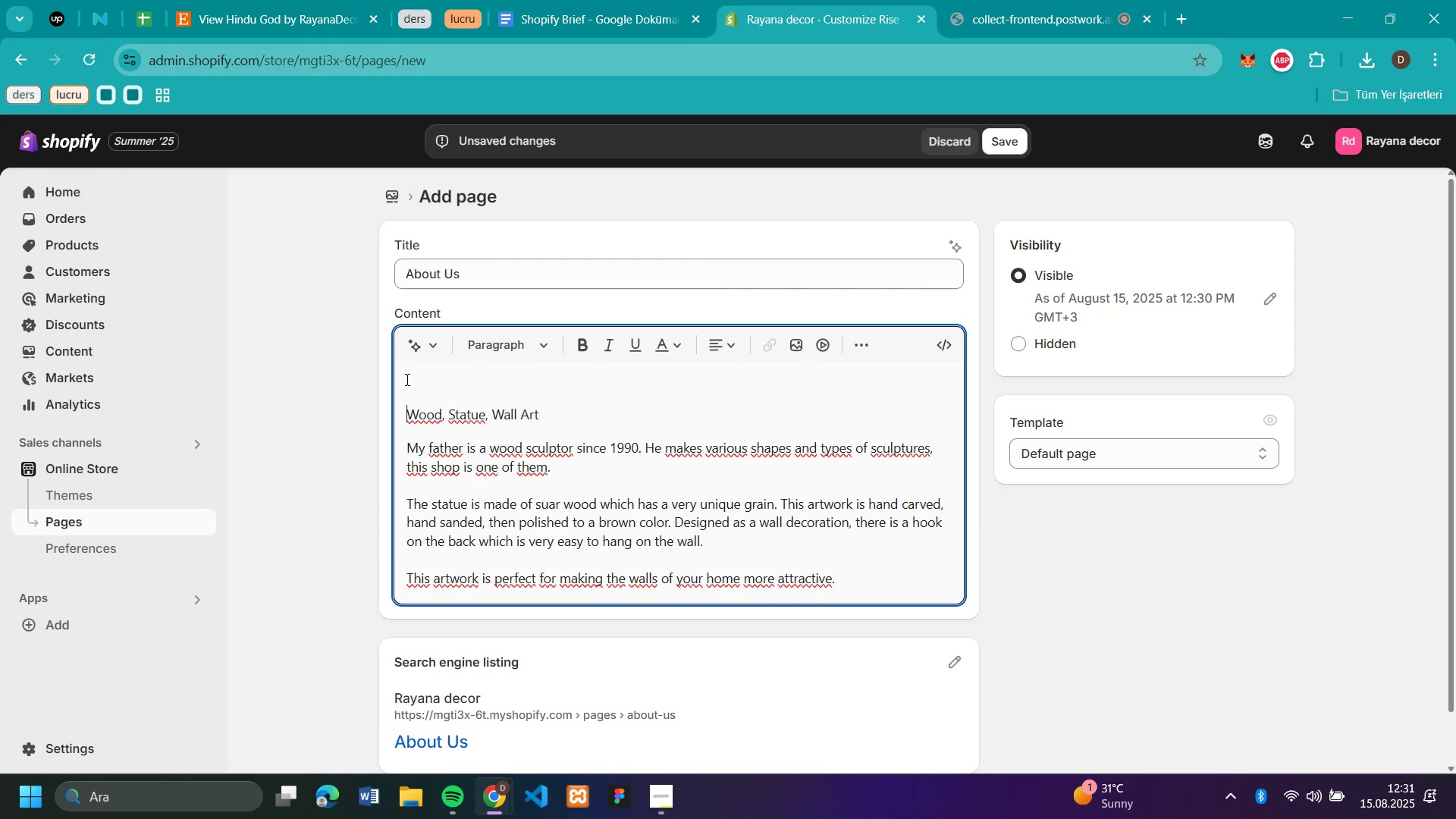 
key(Enter)
 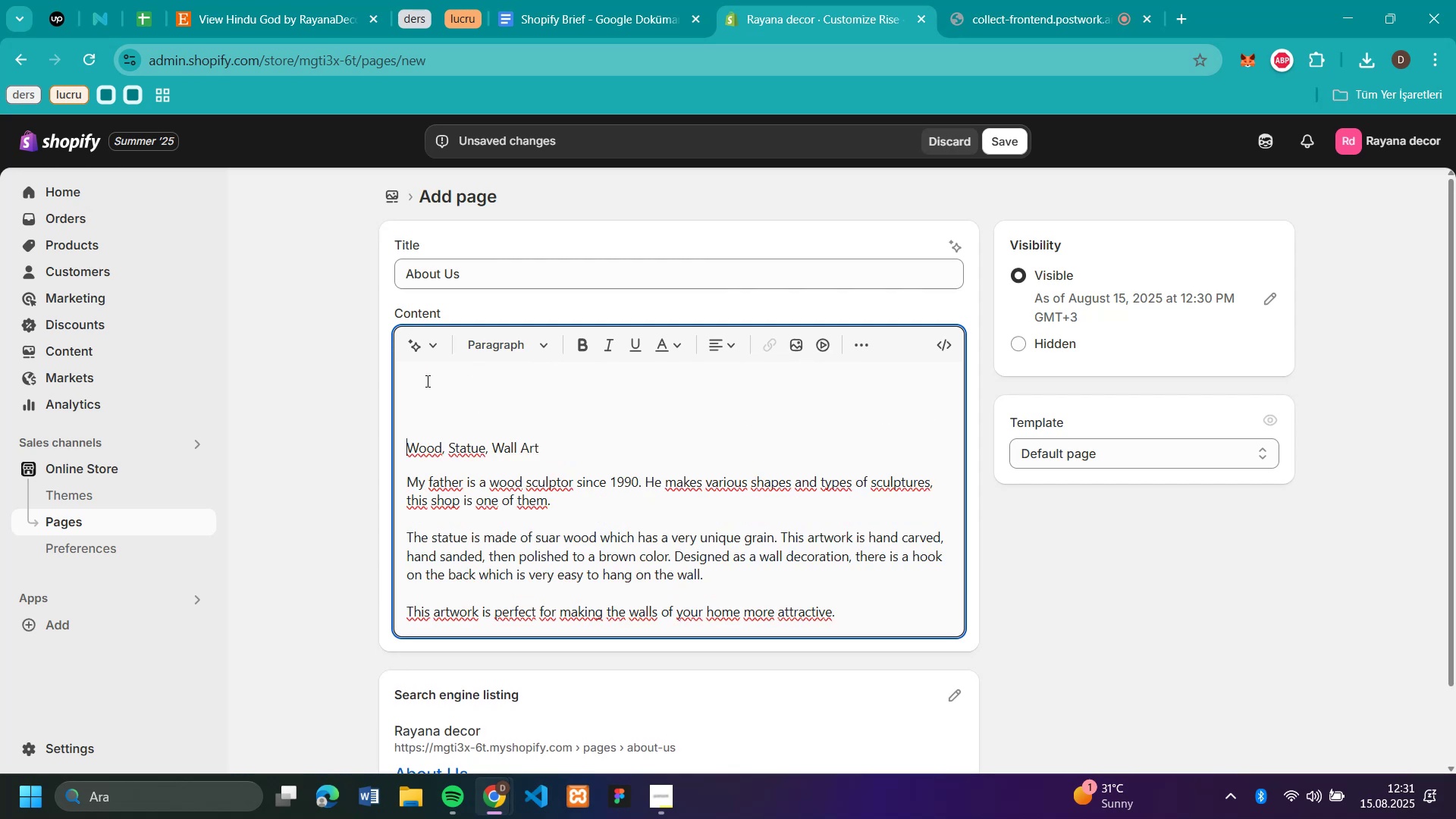 
left_click([426, 380])
 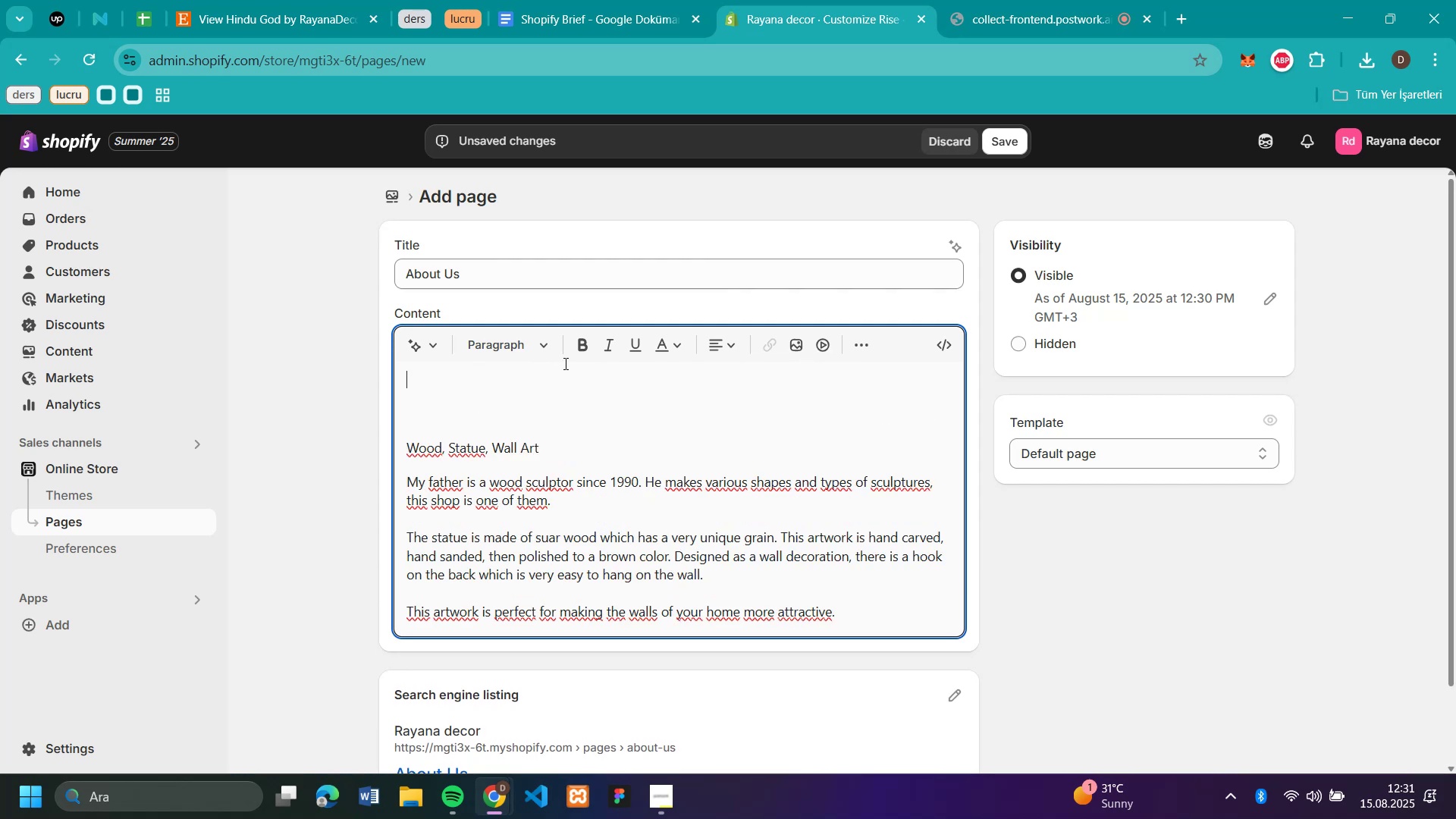 
wait(5.93)
 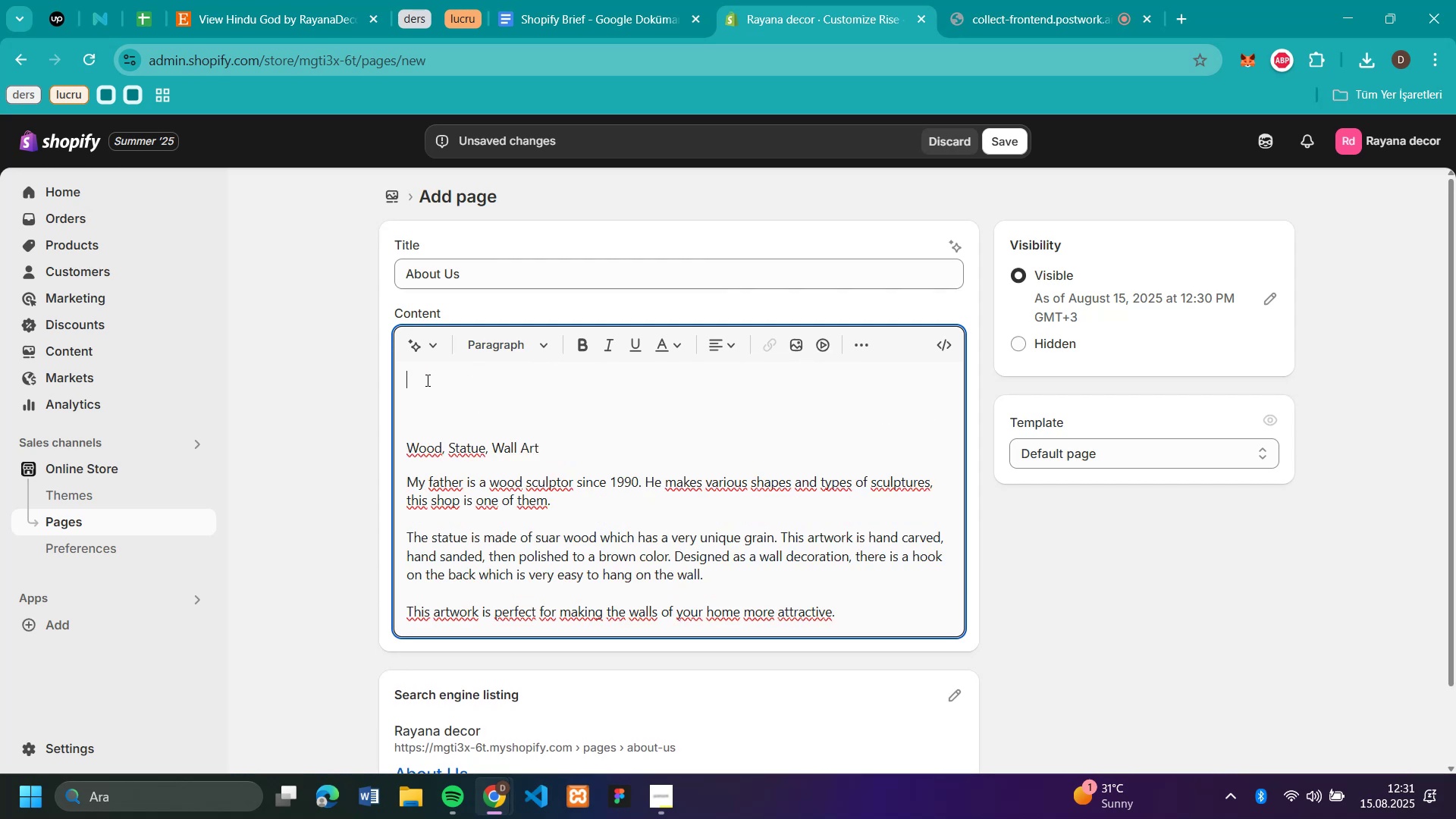 
left_click([802, 347])
 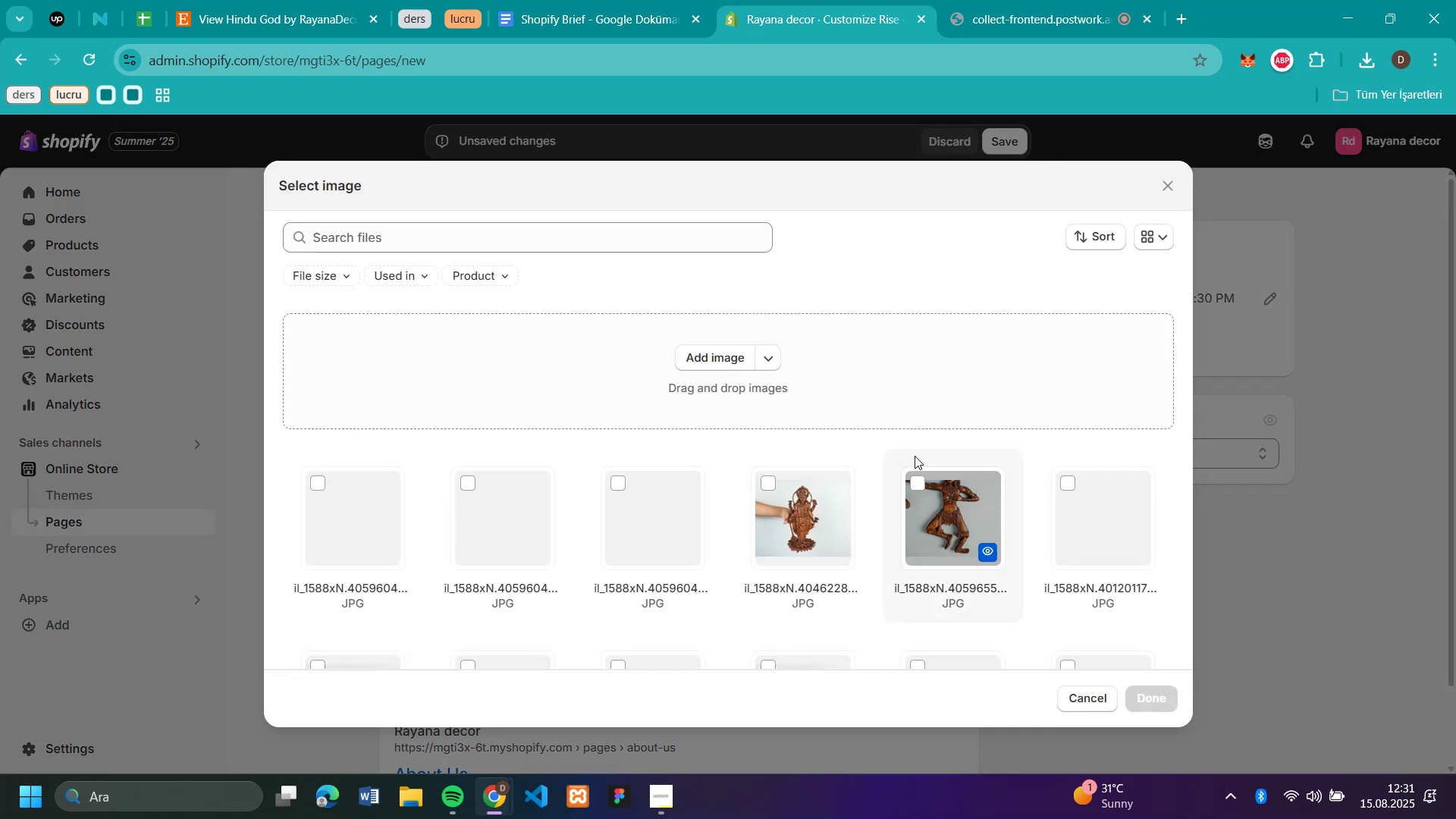 
scroll: coordinate [935, 418], scroll_direction: down, amount: 12.0
 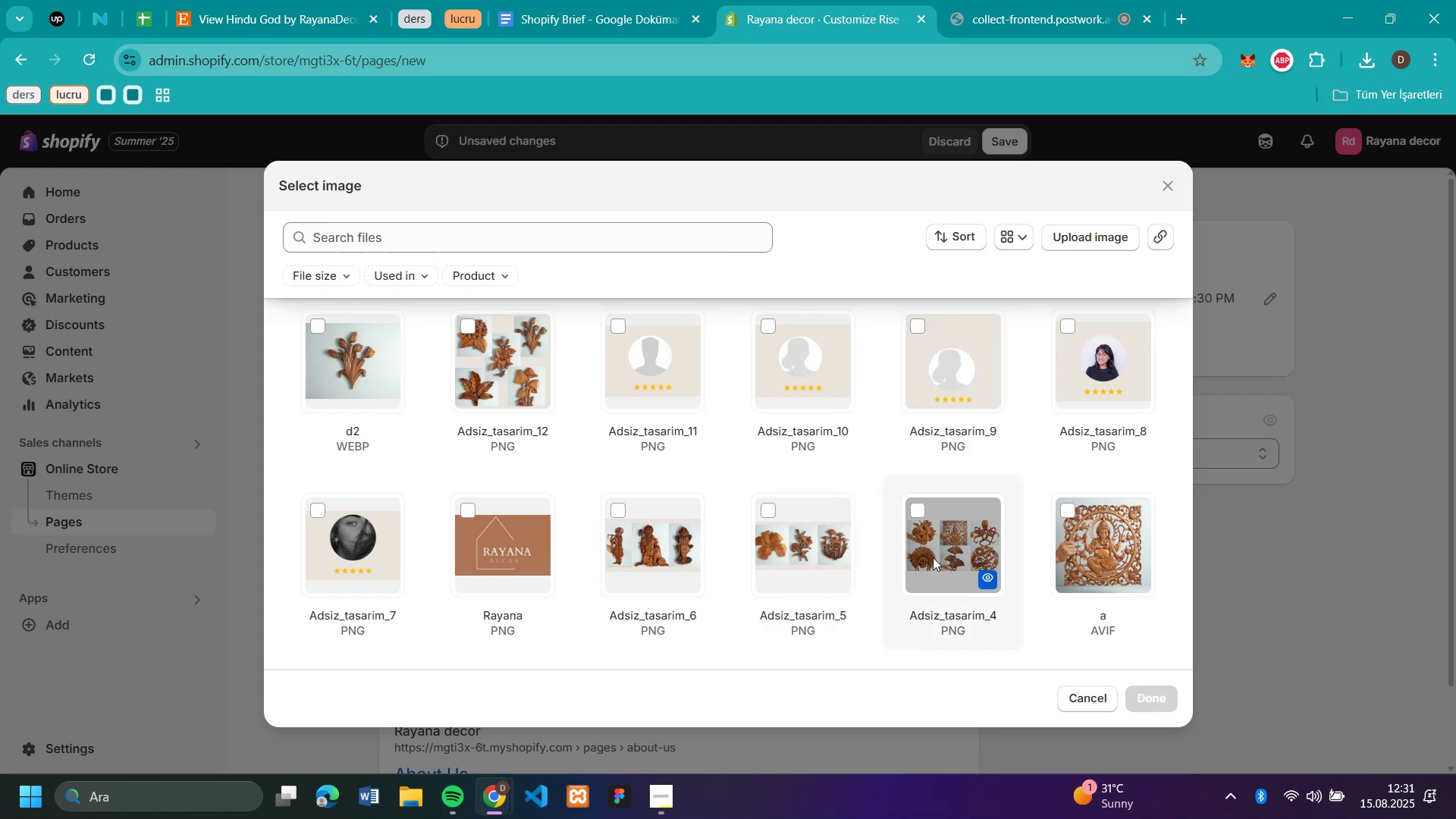 
left_click([933, 557])
 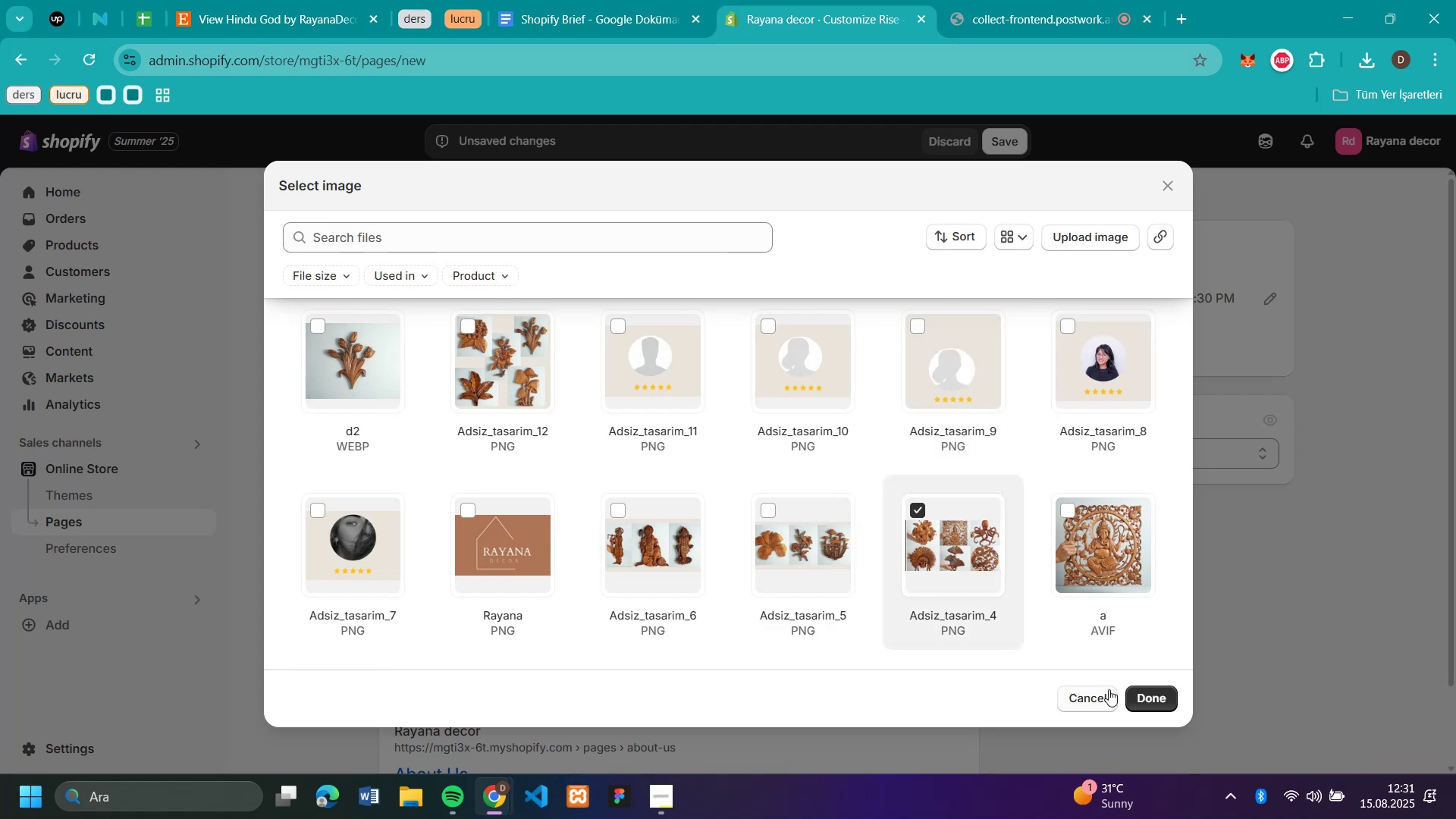 
left_click([1147, 701])
 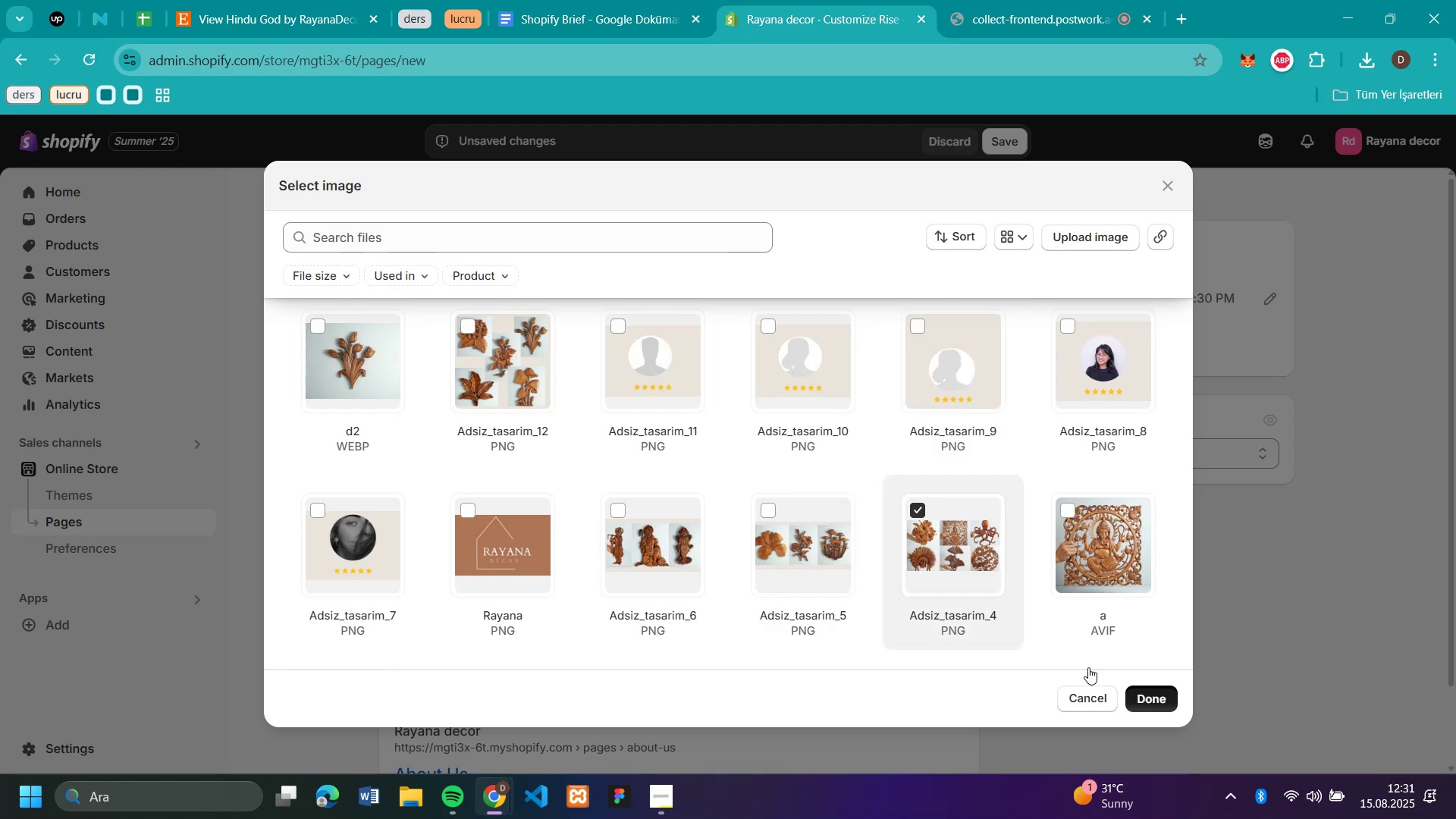 
mouse_move([675, 363])
 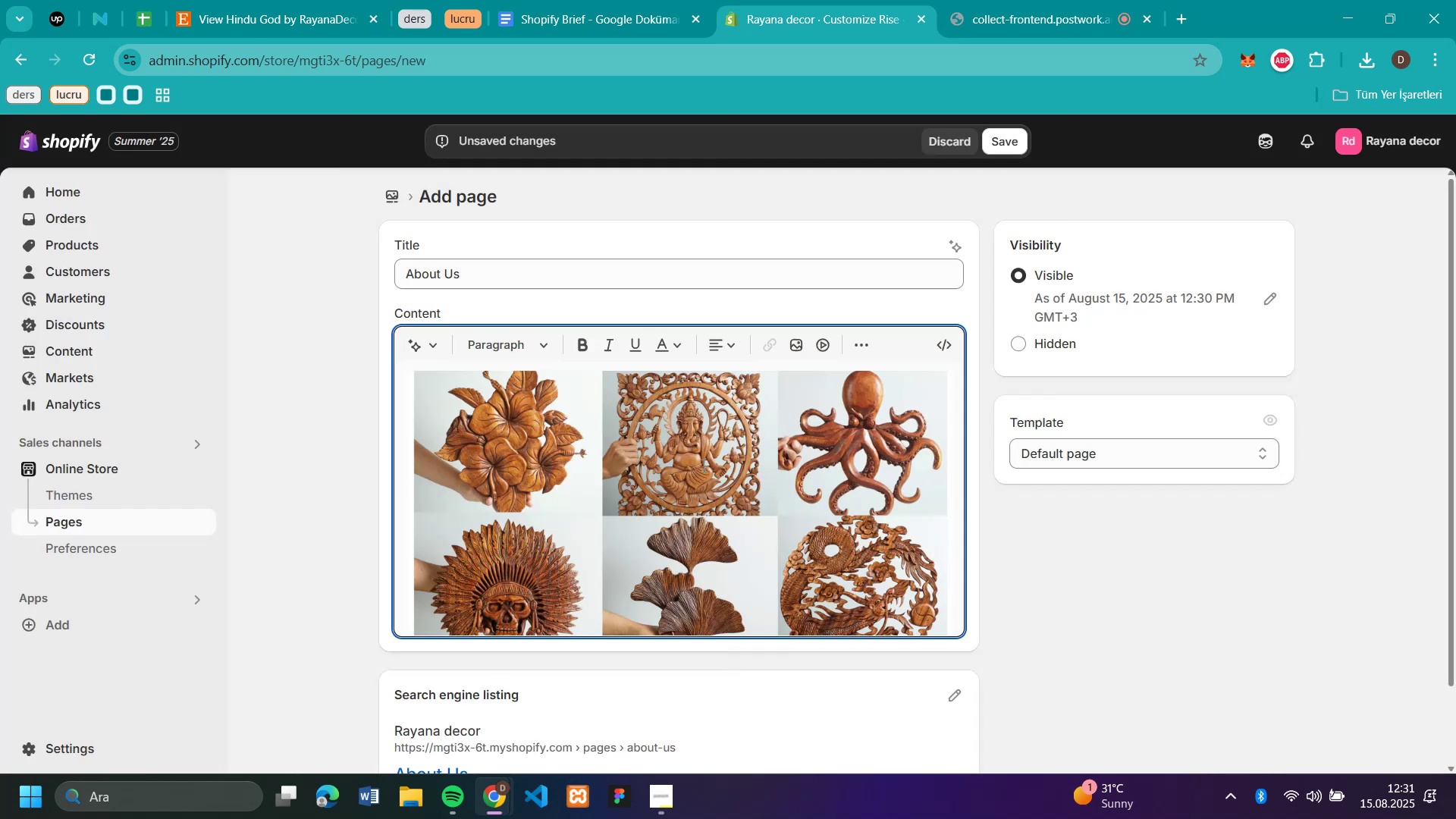 
scroll: coordinate [702, 465], scroll_direction: none, amount: 0.0
 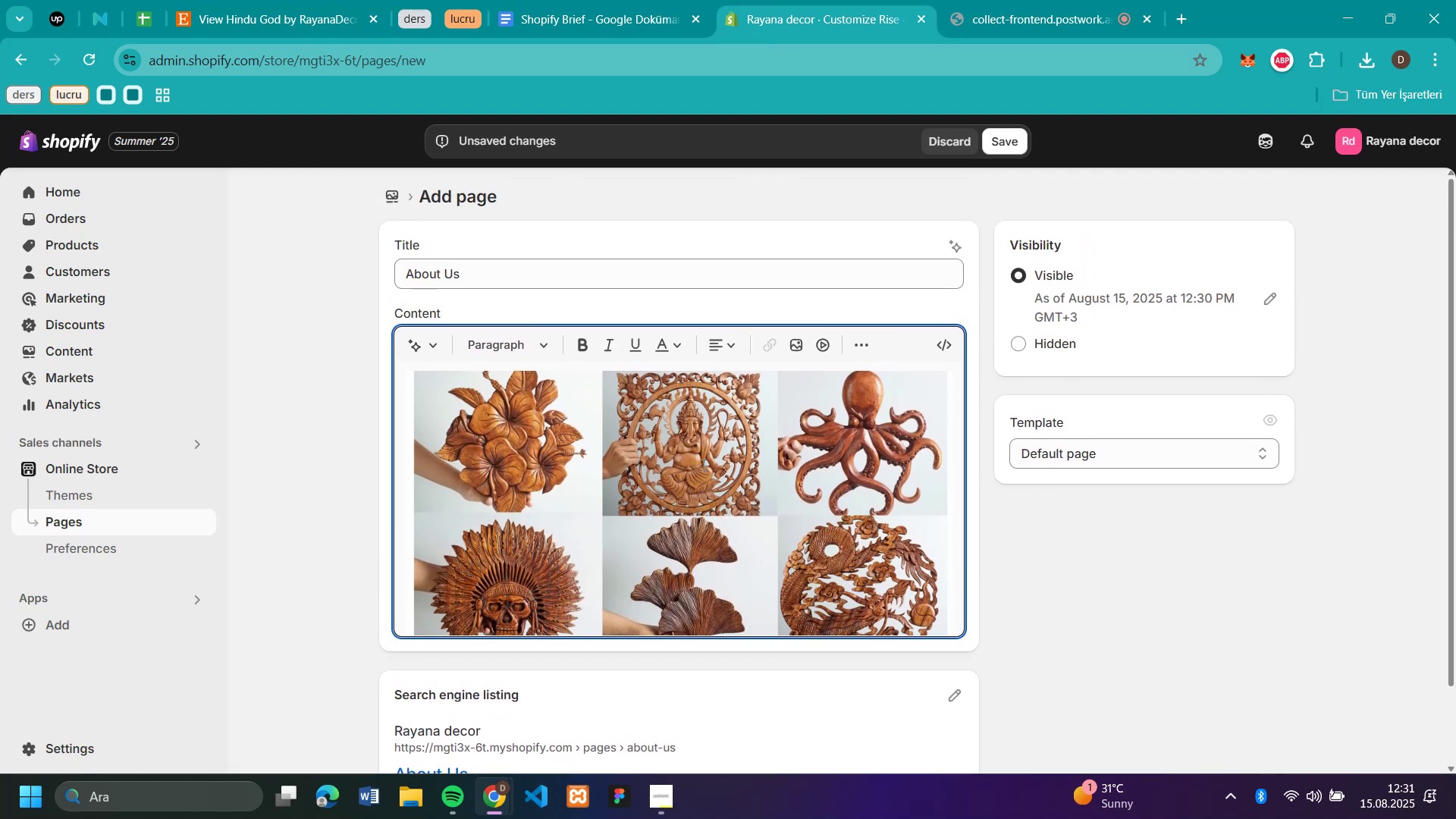 
left_click([702, 465])
 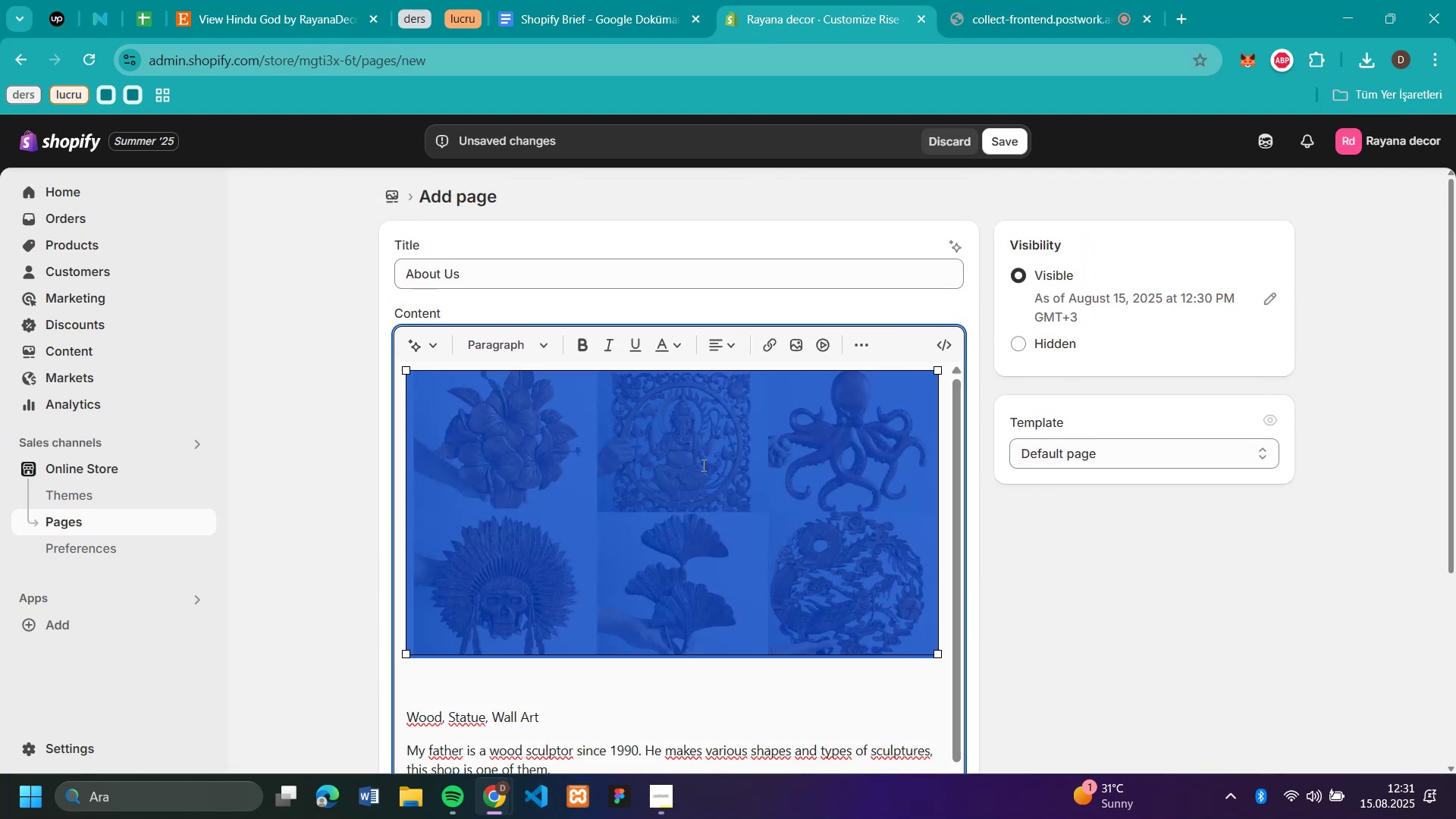 
left_click([702, 465])
 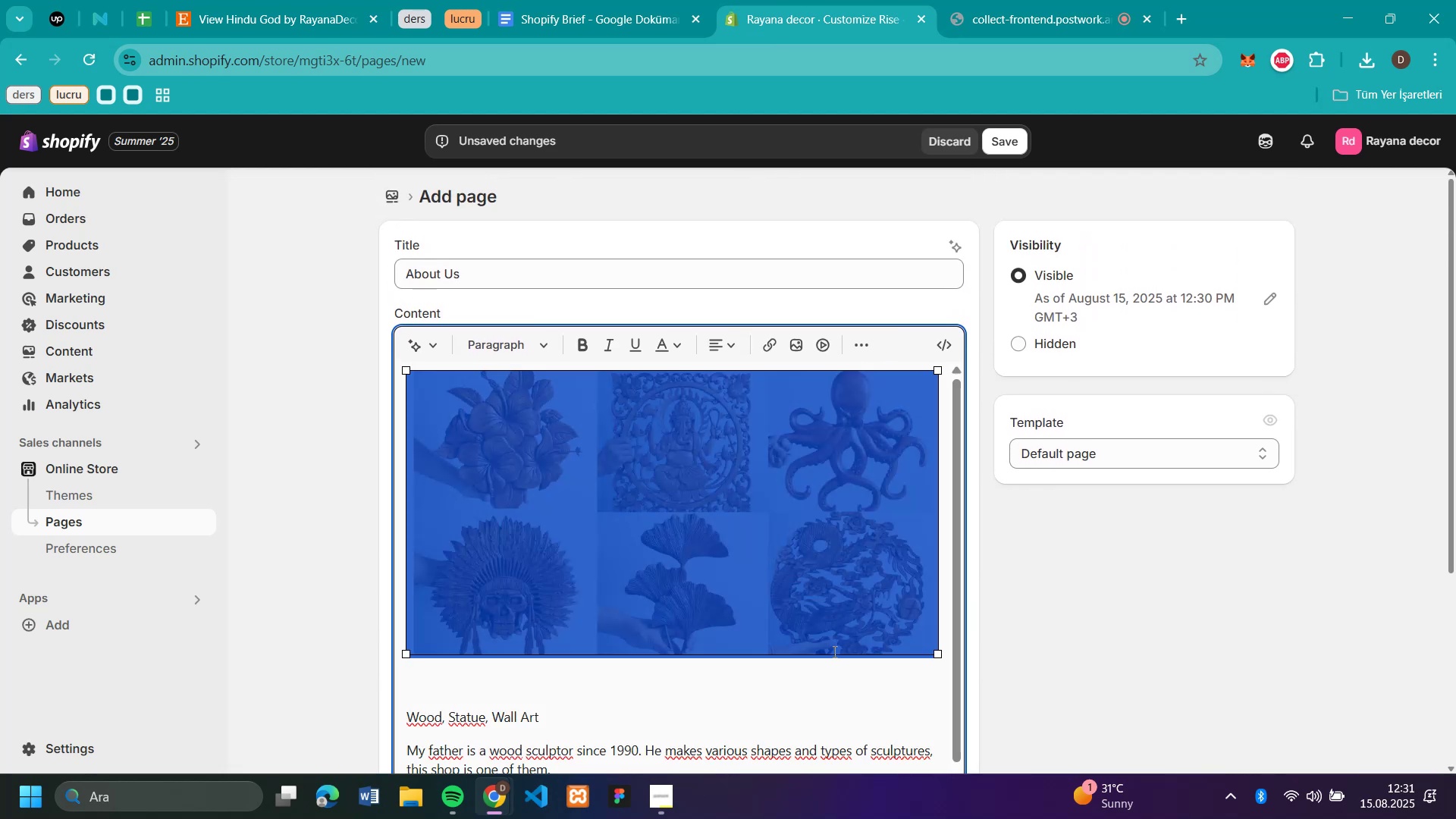 
left_click([838, 680])
 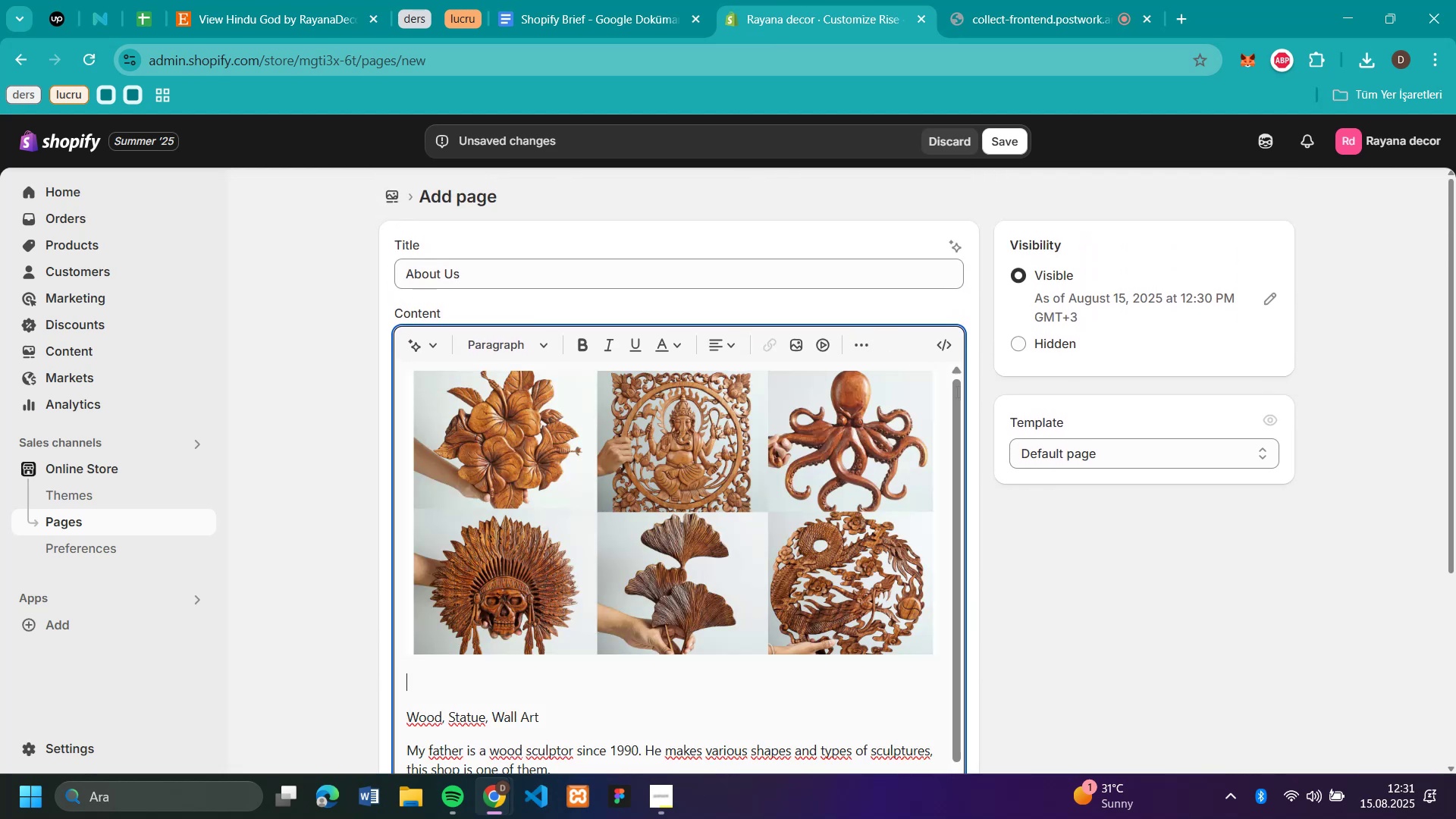 
left_click([1006, 146])
 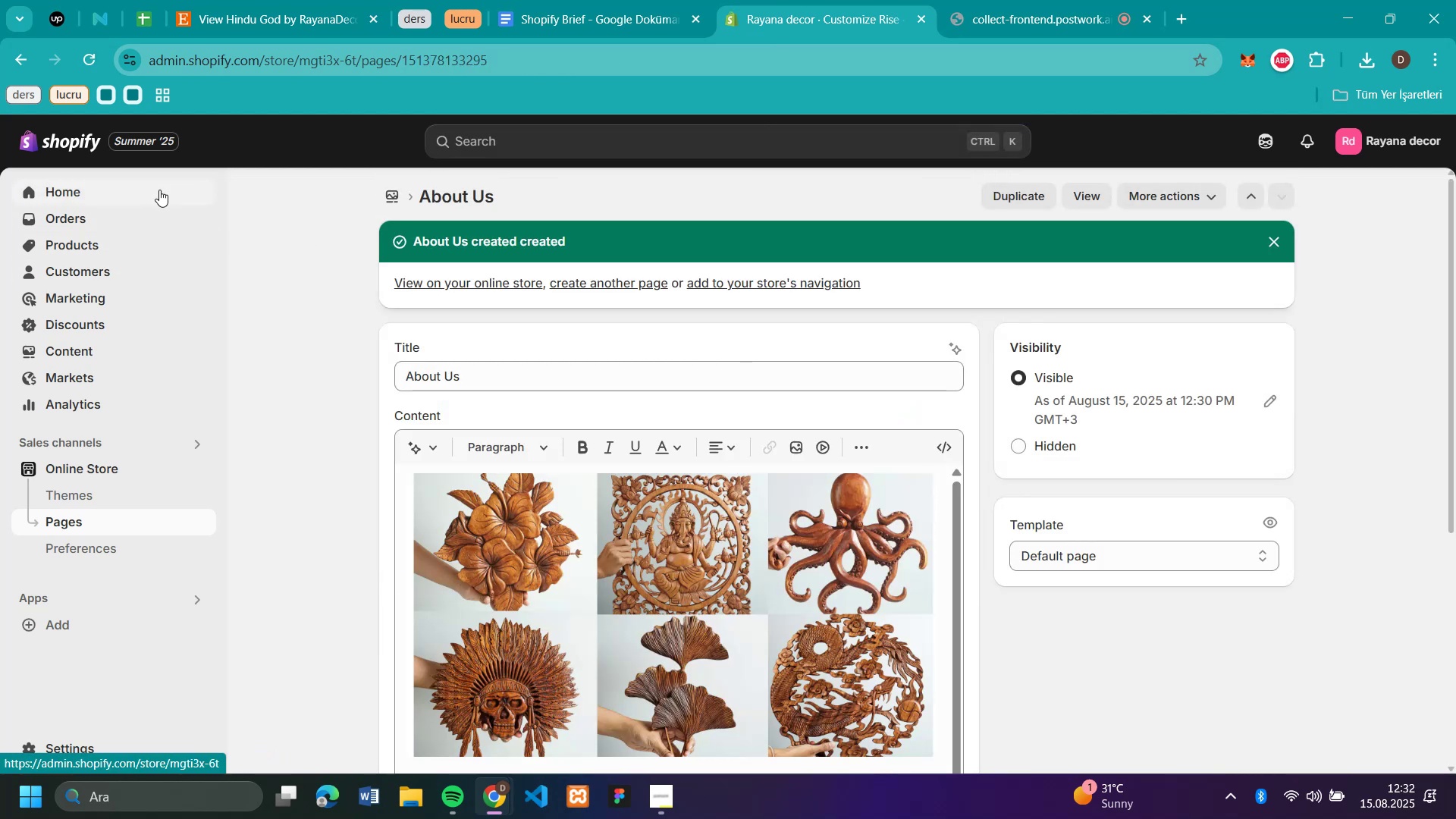 
left_click([389, 201])
 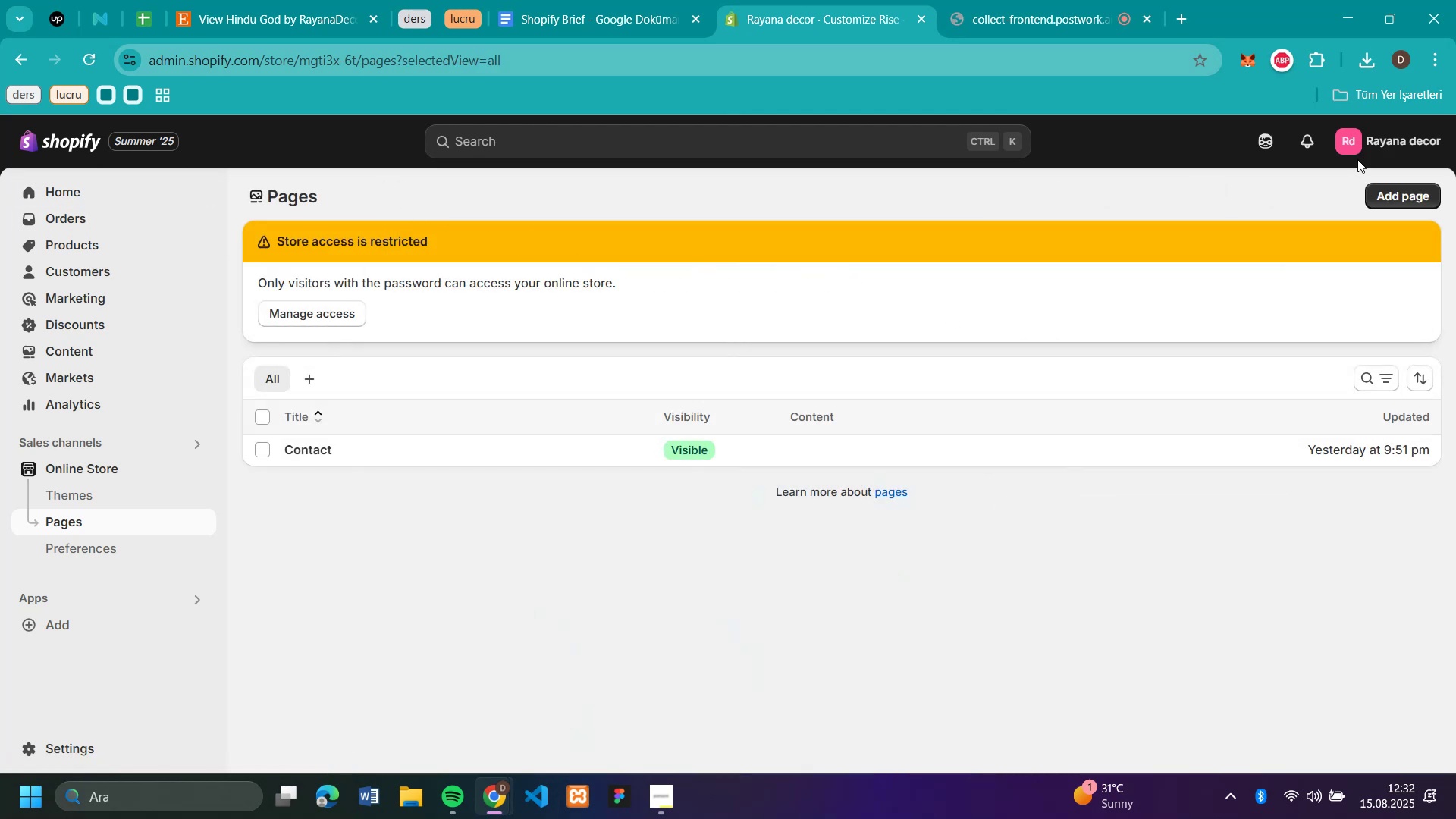 
left_click([1390, 203])
 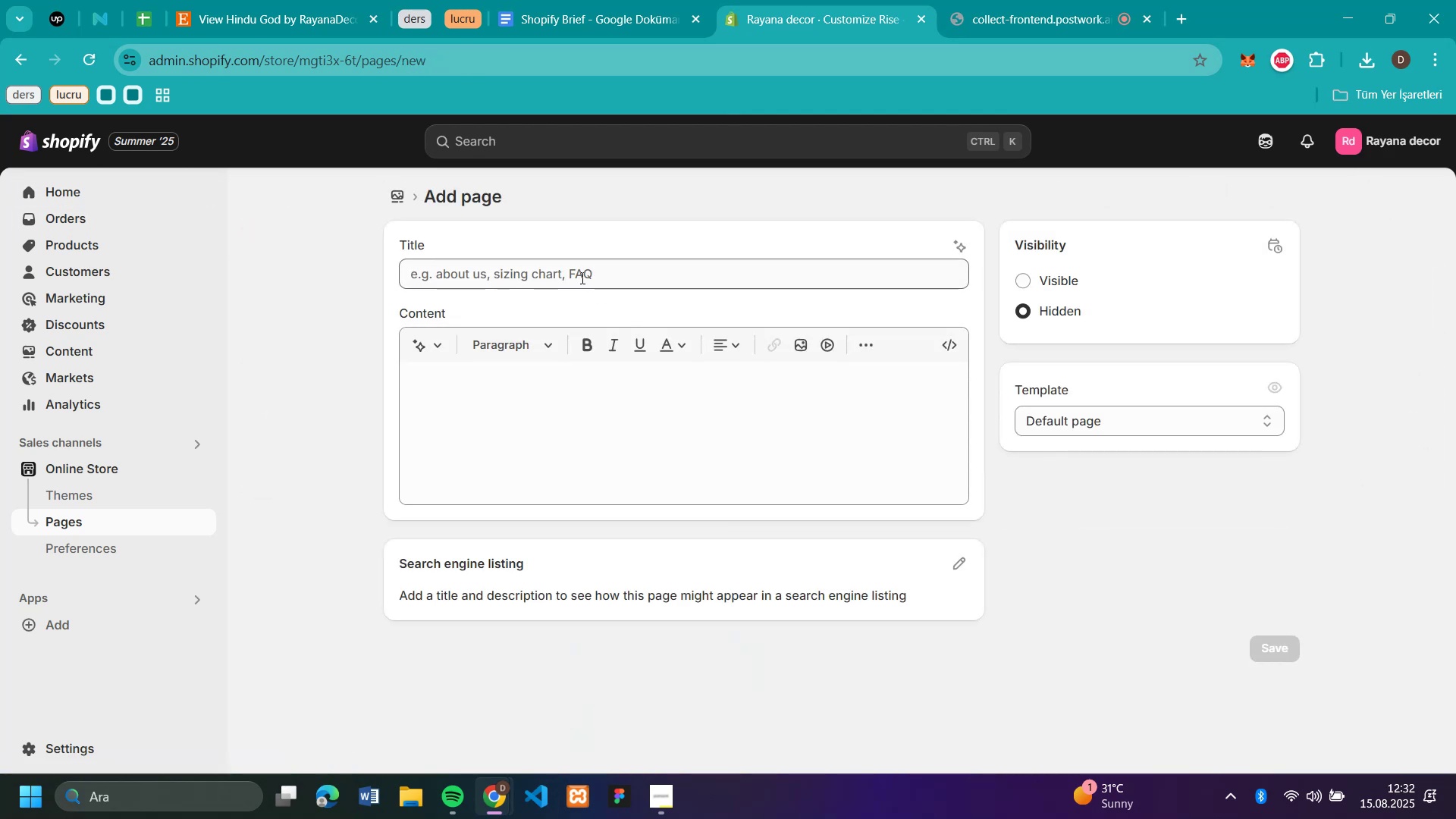 
left_click([581, 278])
 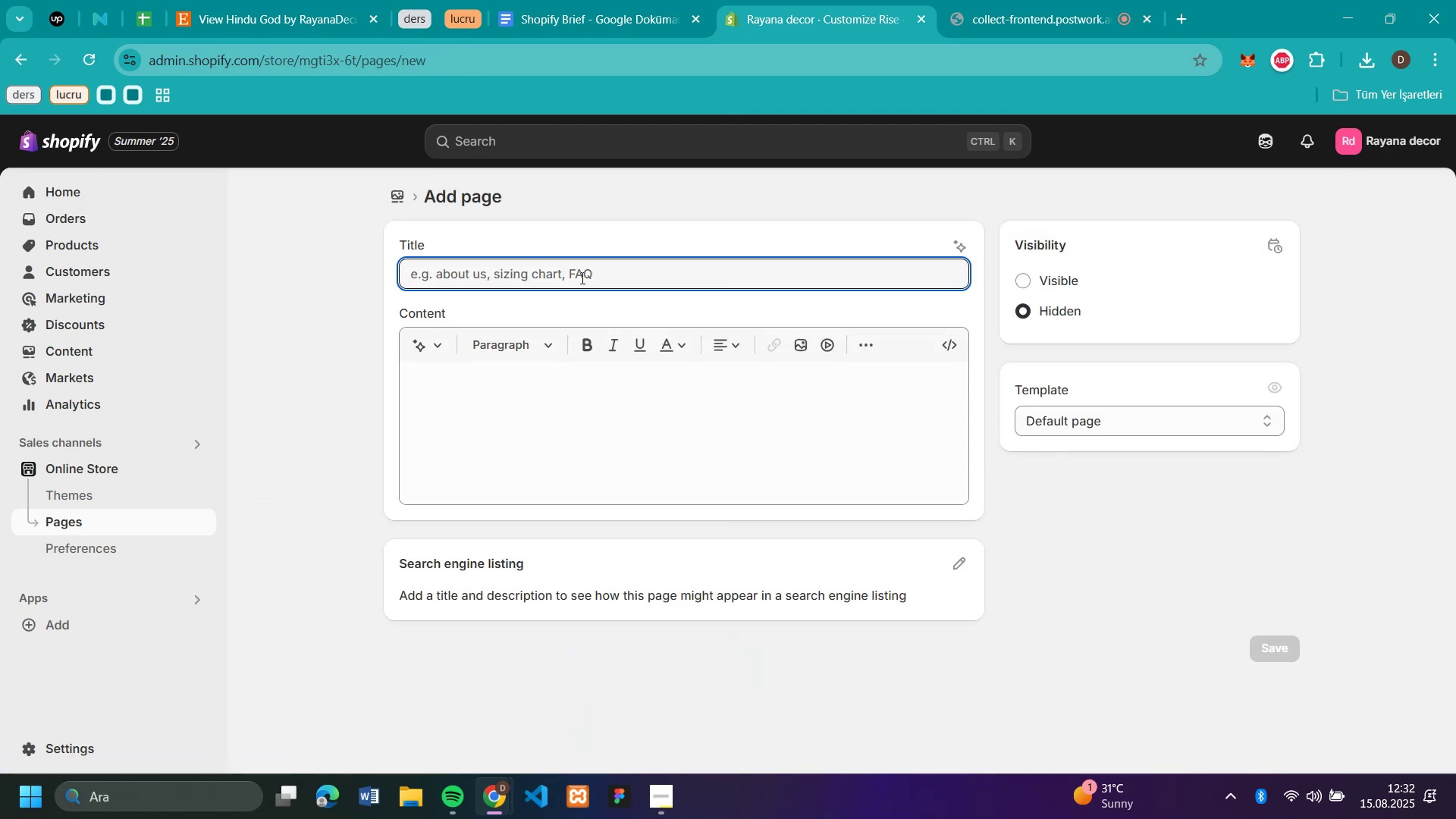 
type(FAQ)
 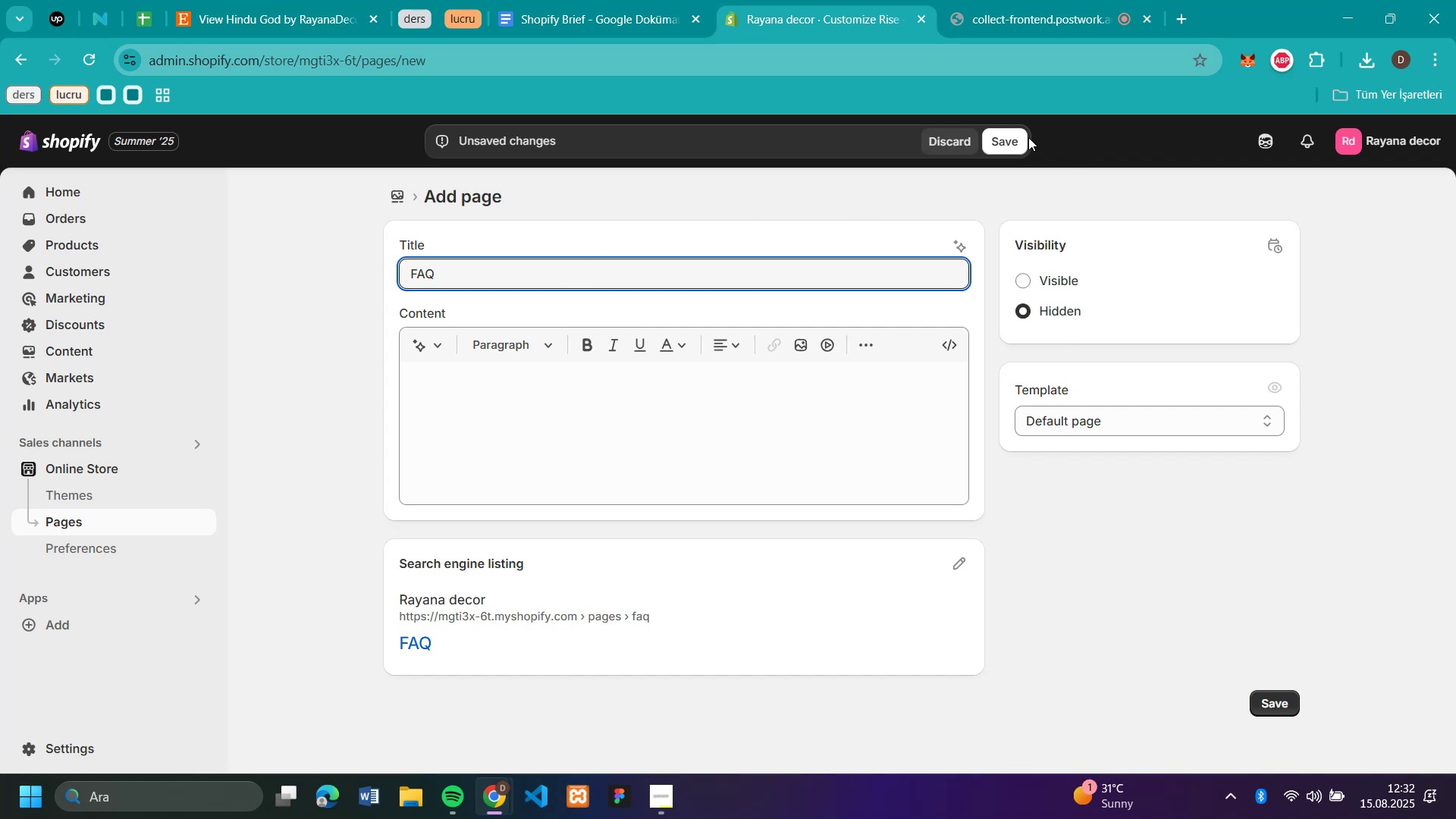 
left_click([1019, 137])
 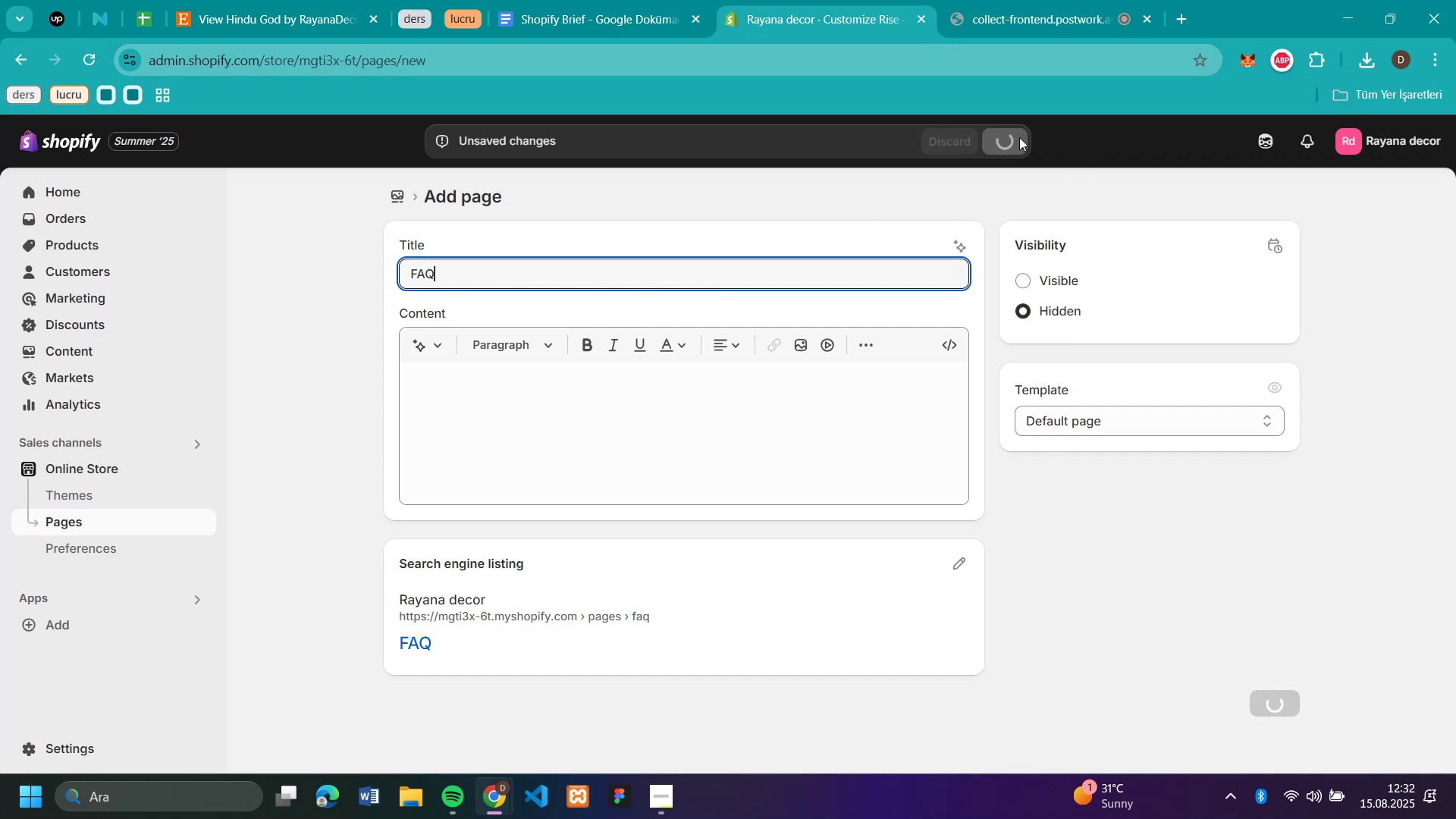 
key(CapsLock)
 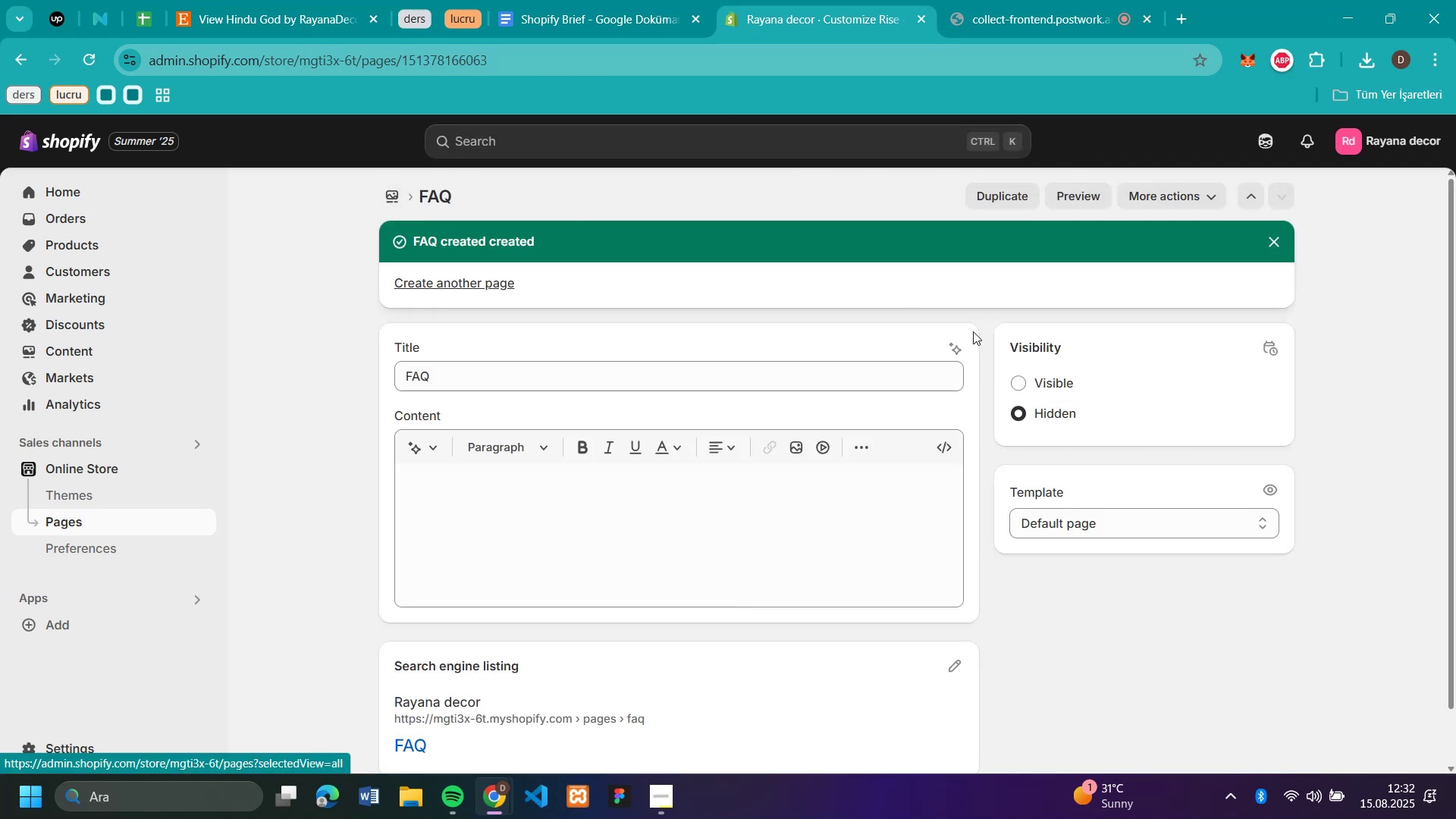 
left_click([1019, 378])
 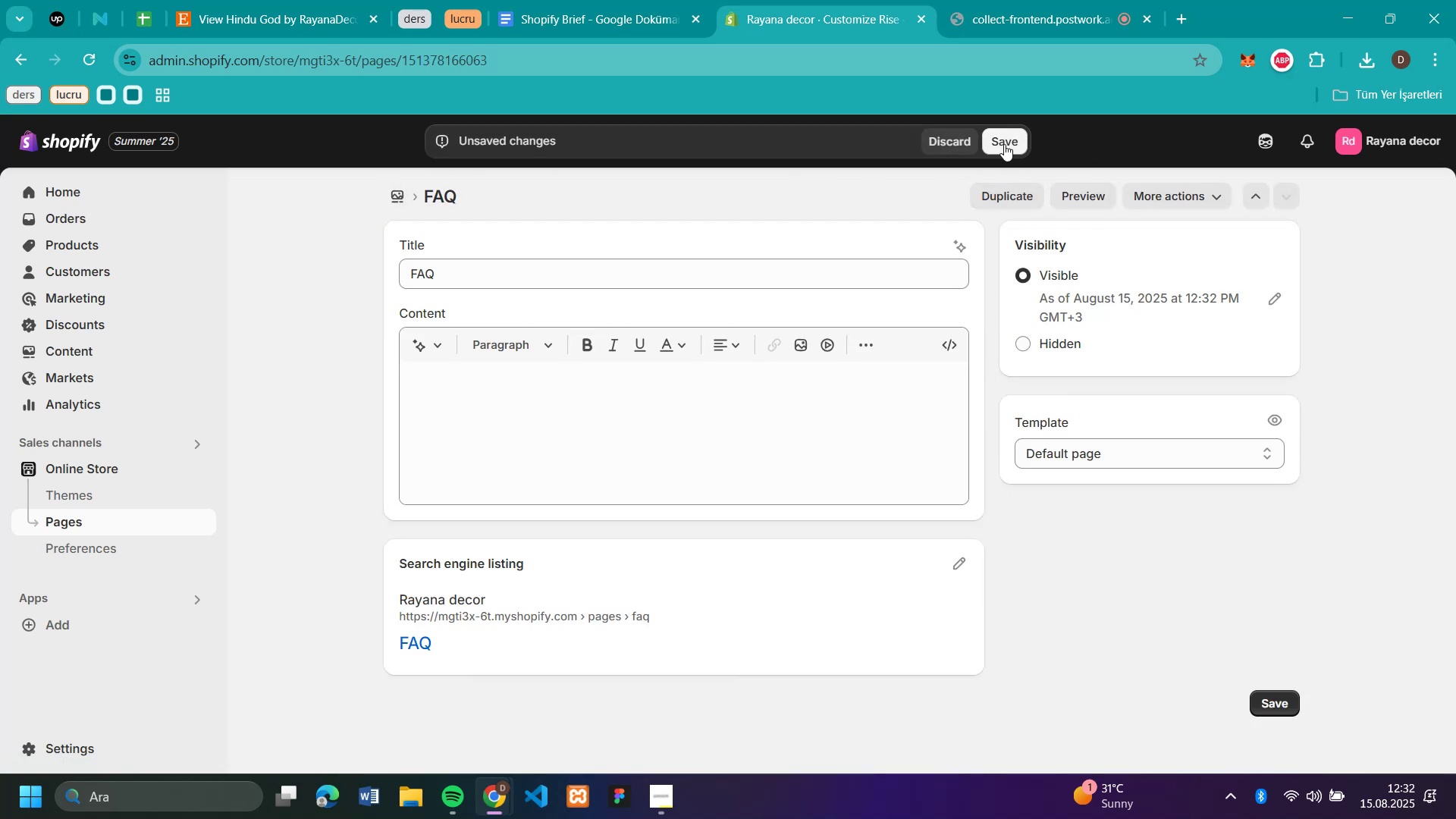 
left_click([1008, 132])
 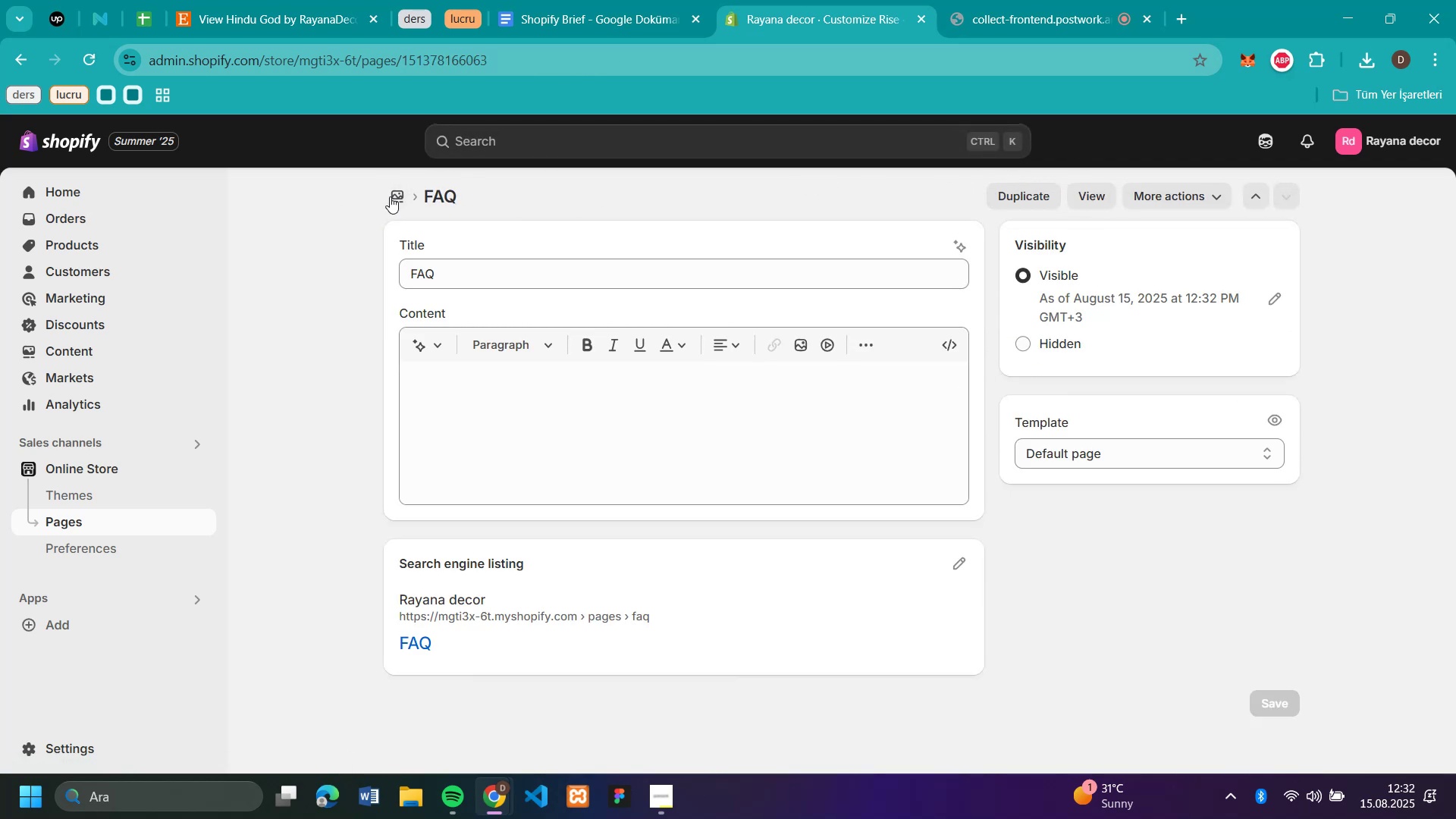 
left_click([390, 196])
 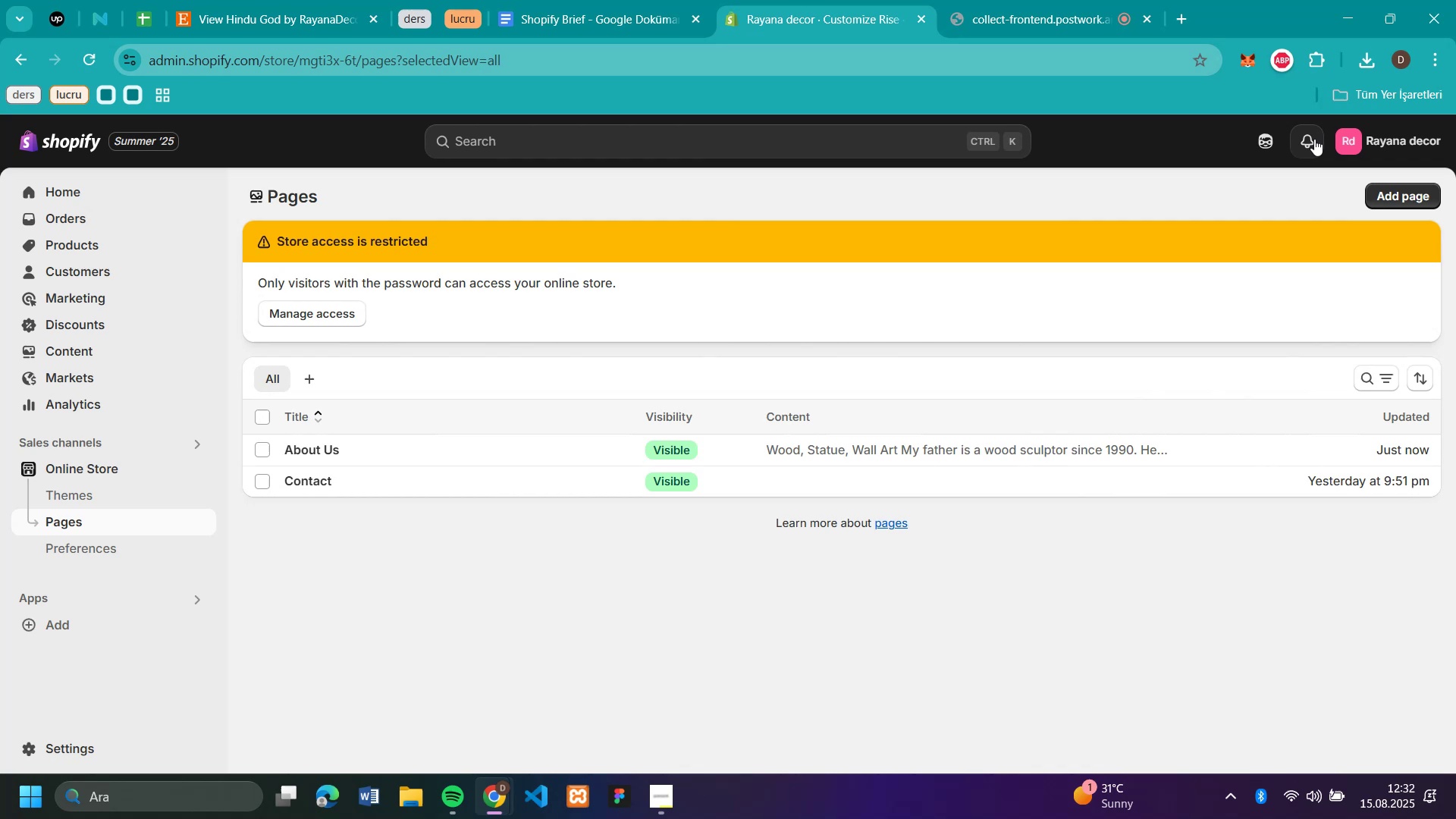 
left_click([1399, 192])
 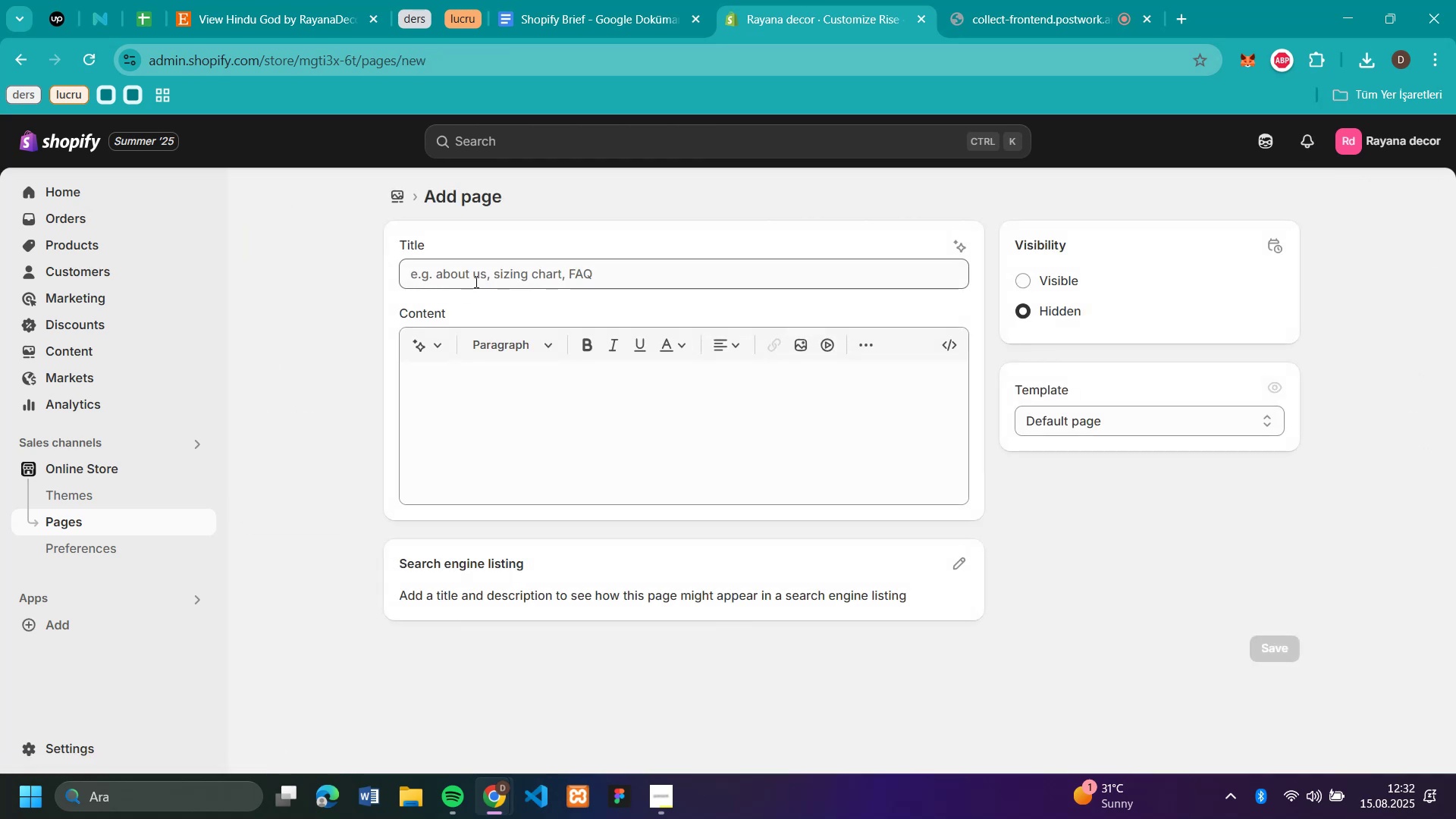 
left_click([484, 275])
 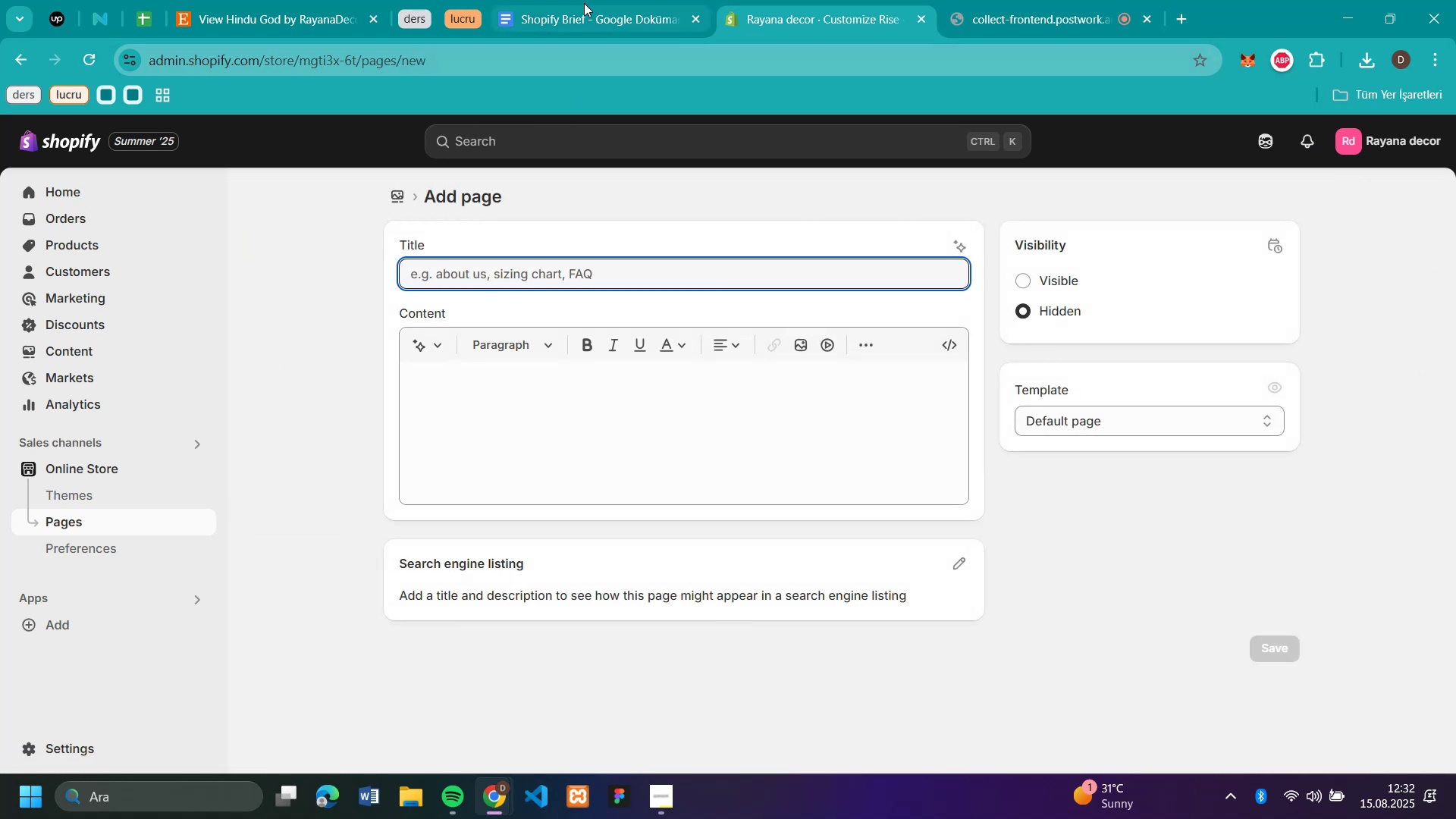 
left_click([589, 19])
 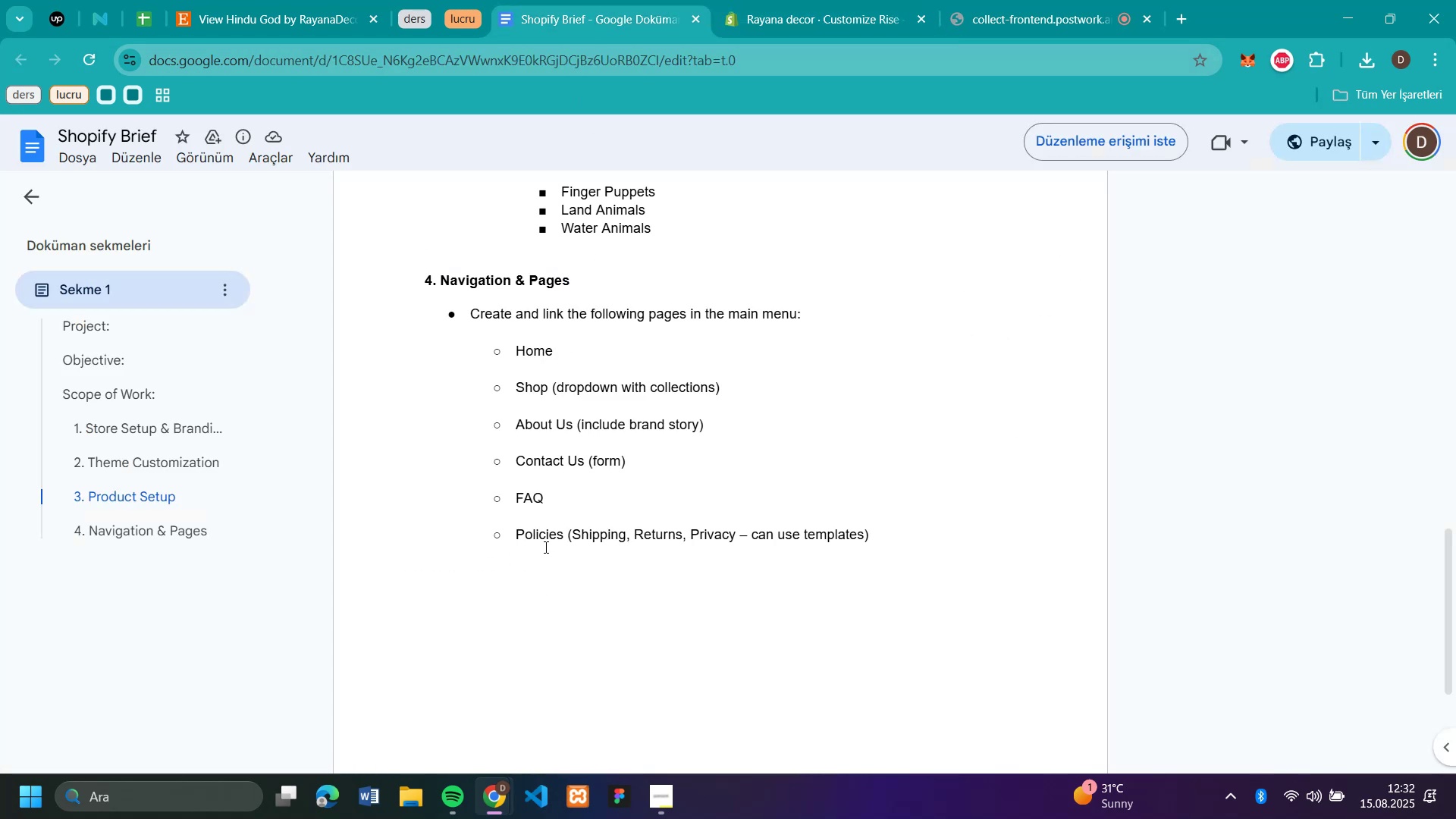 
left_click_drag(start_coordinate=[565, 541], to_coordinate=[516, 531])
 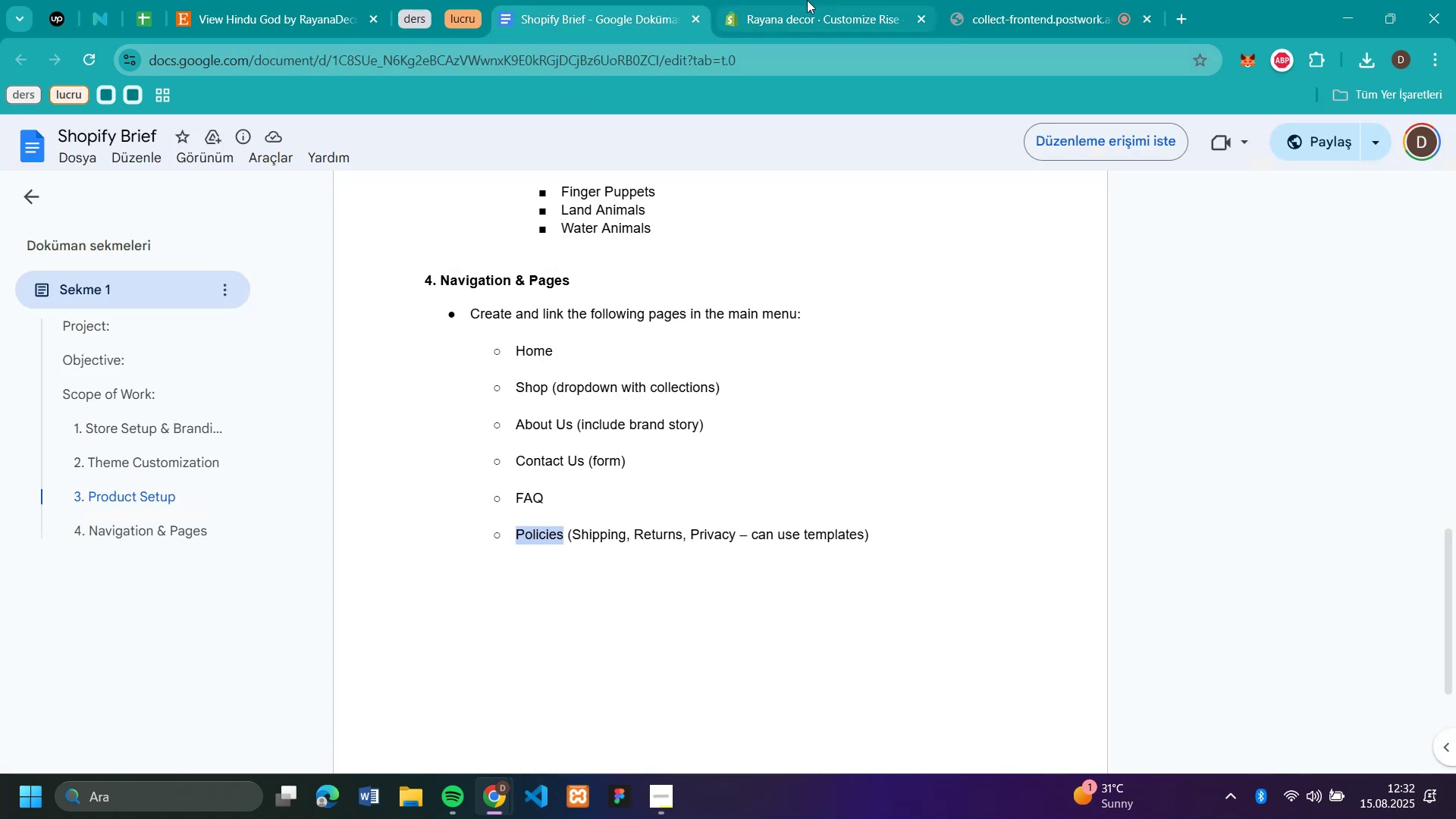 
left_click([795, 24])
 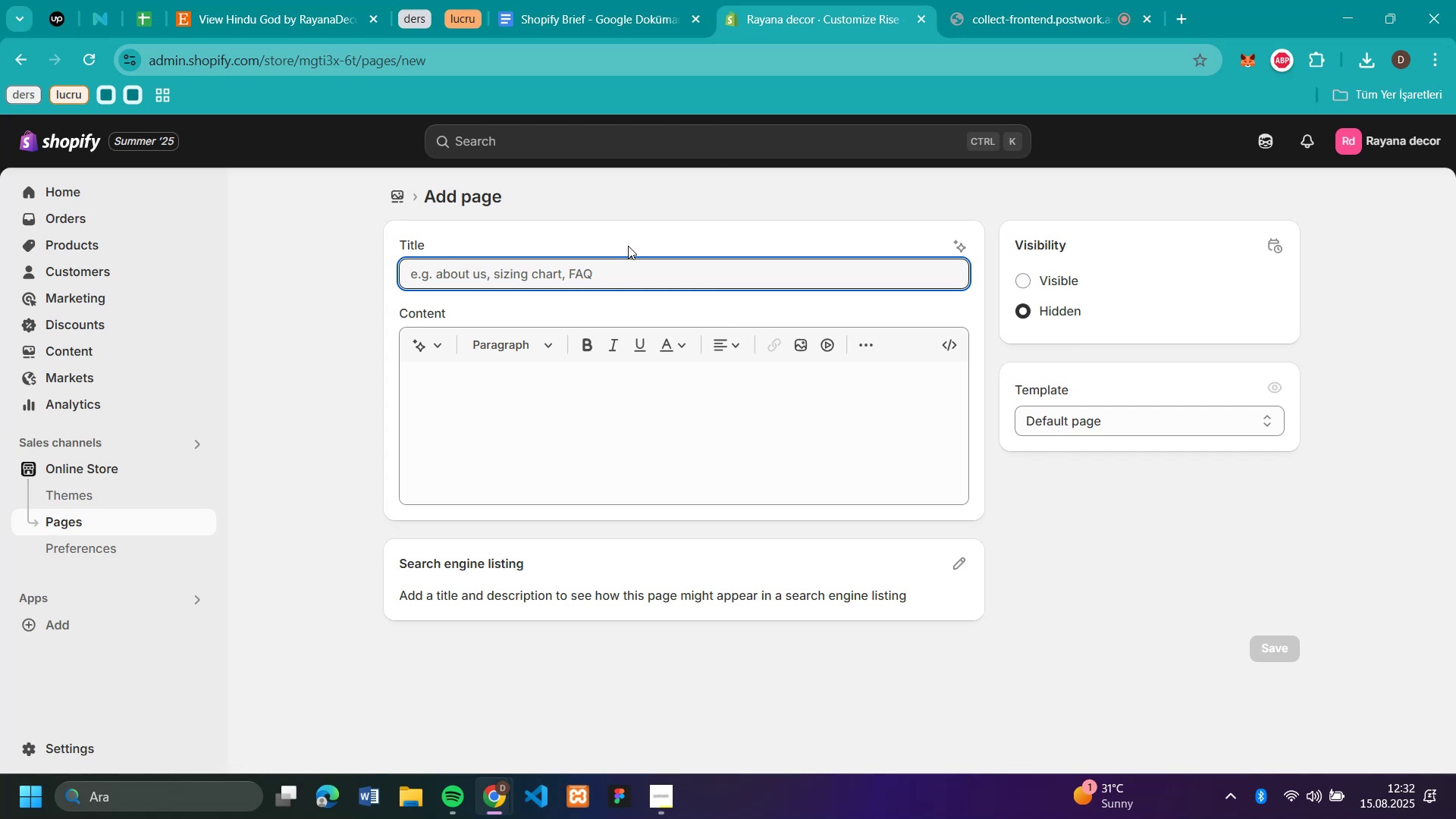 
type(Pol'c'es)
 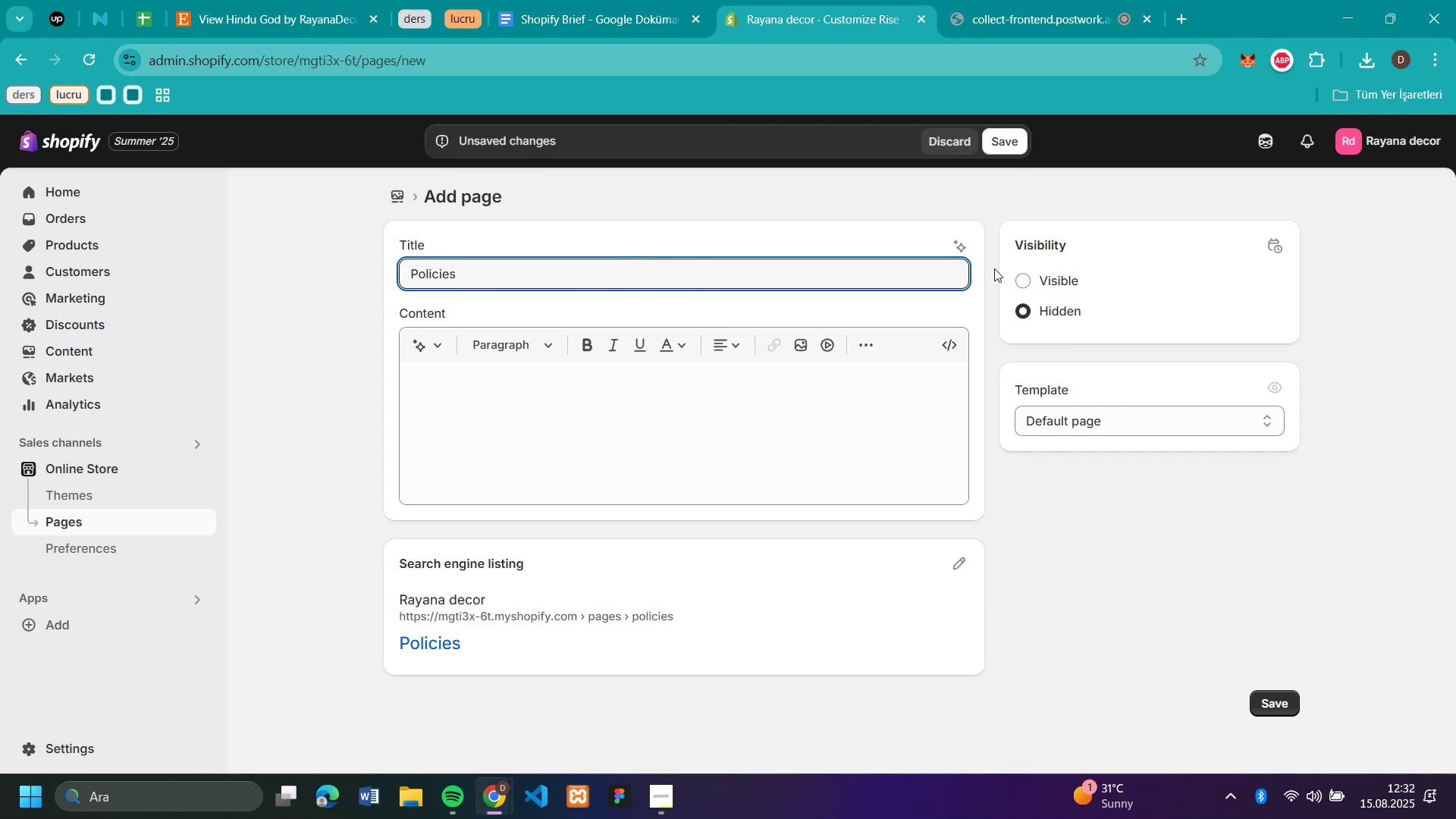 
left_click([1020, 275])
 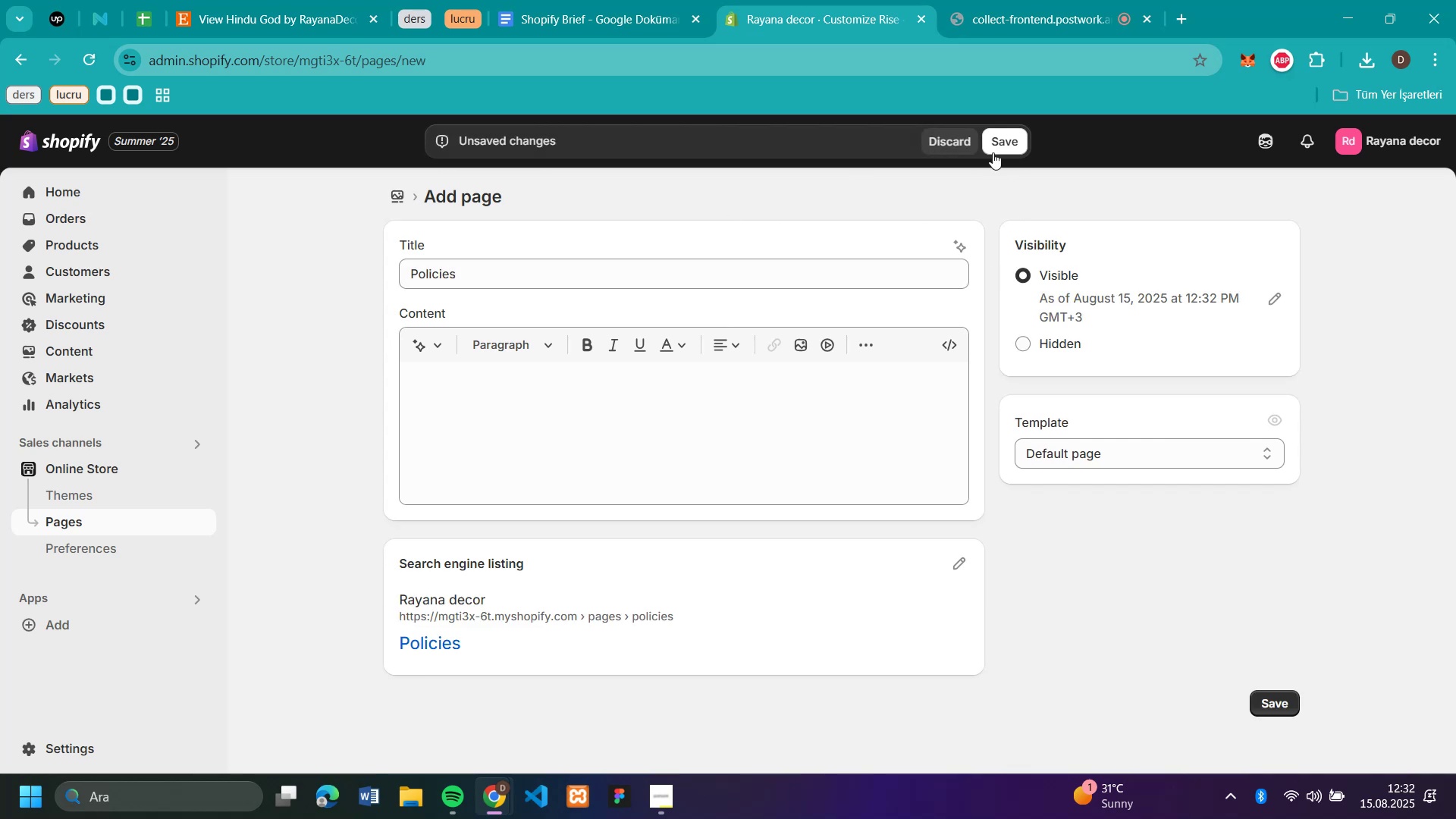 
left_click([993, 143])
 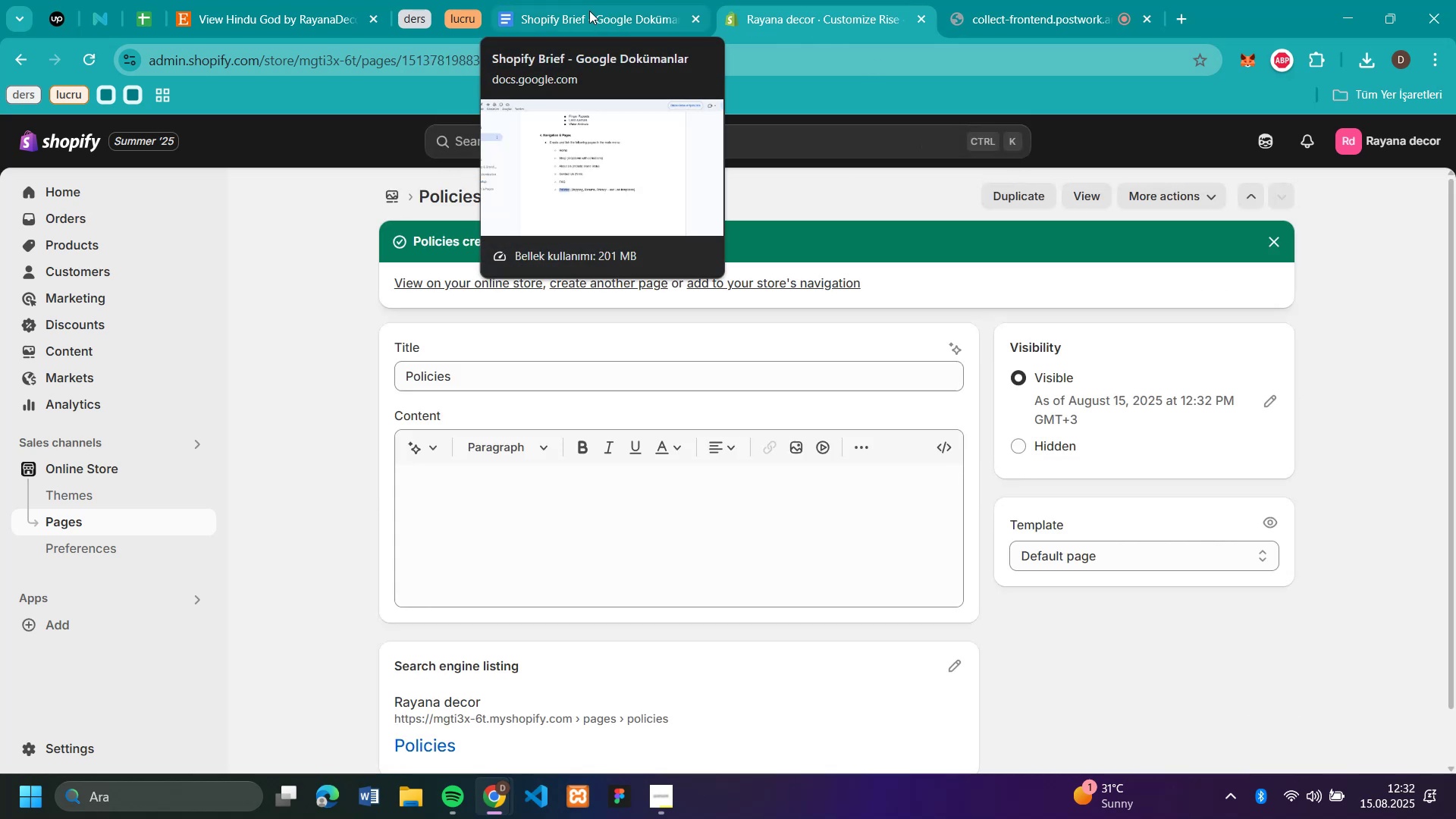 
left_click([589, 11])
 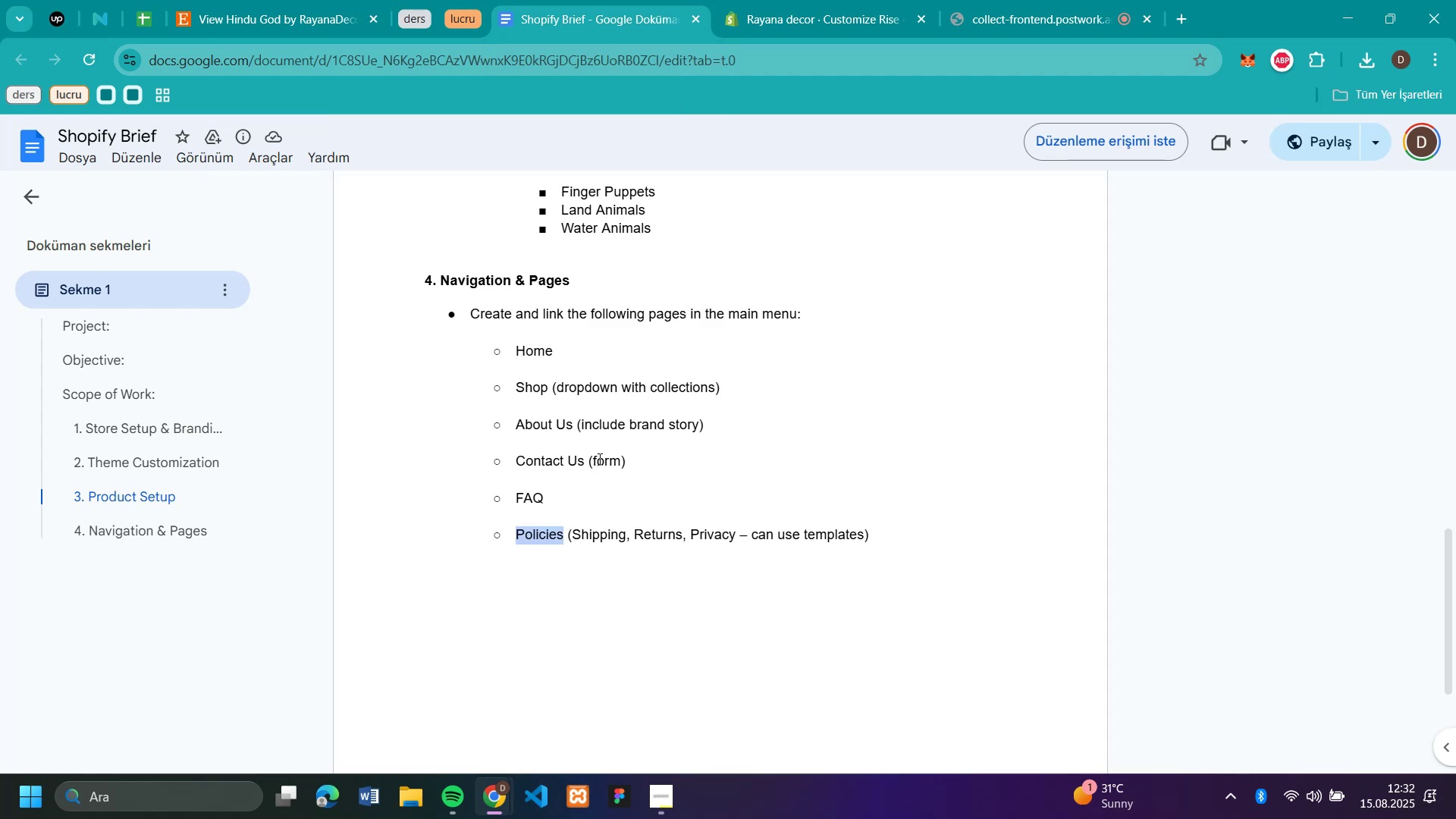 
left_click_drag(start_coordinate=[587, 461], to_coordinate=[516, 469])
 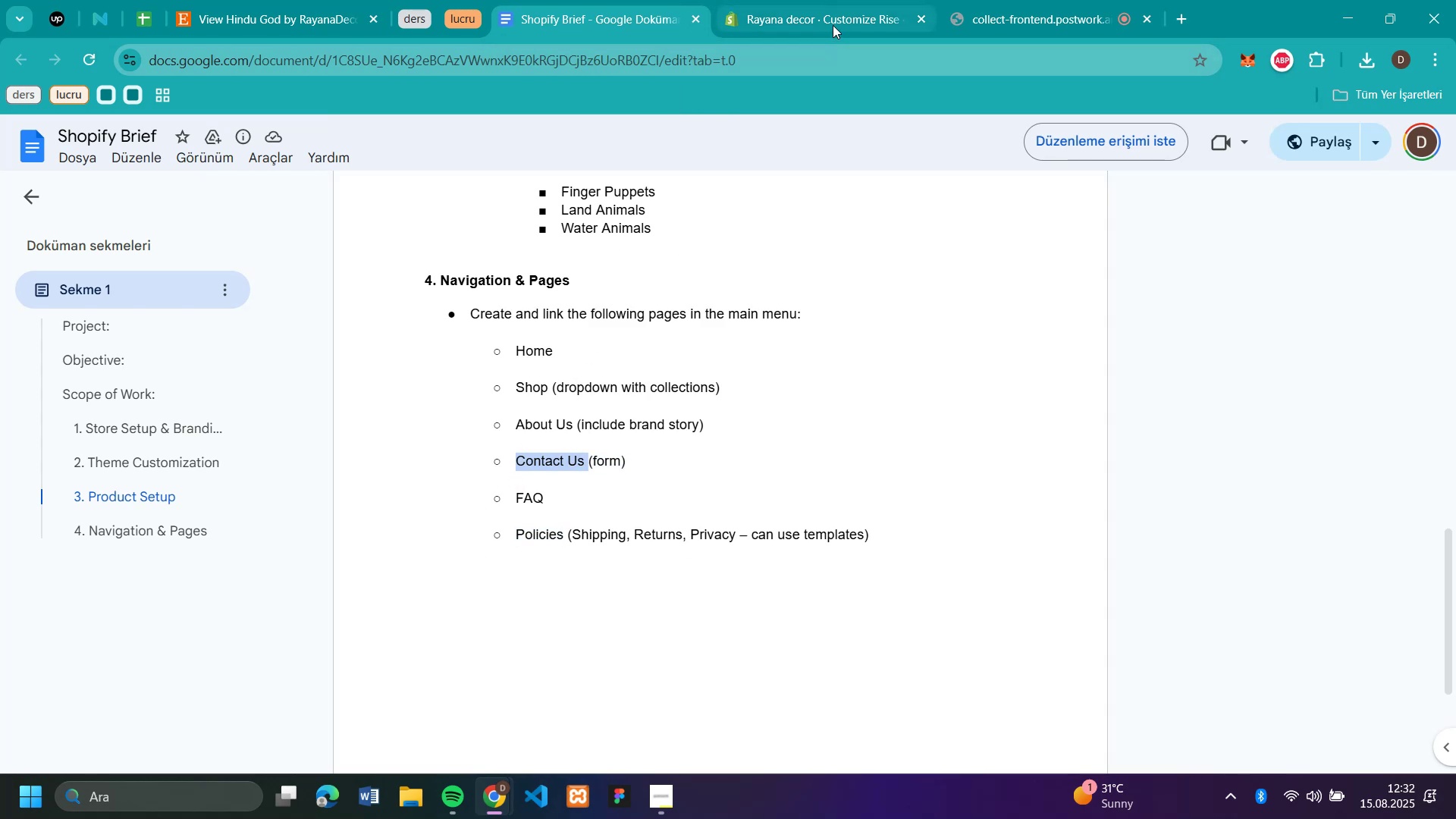 
left_click([833, 25])
 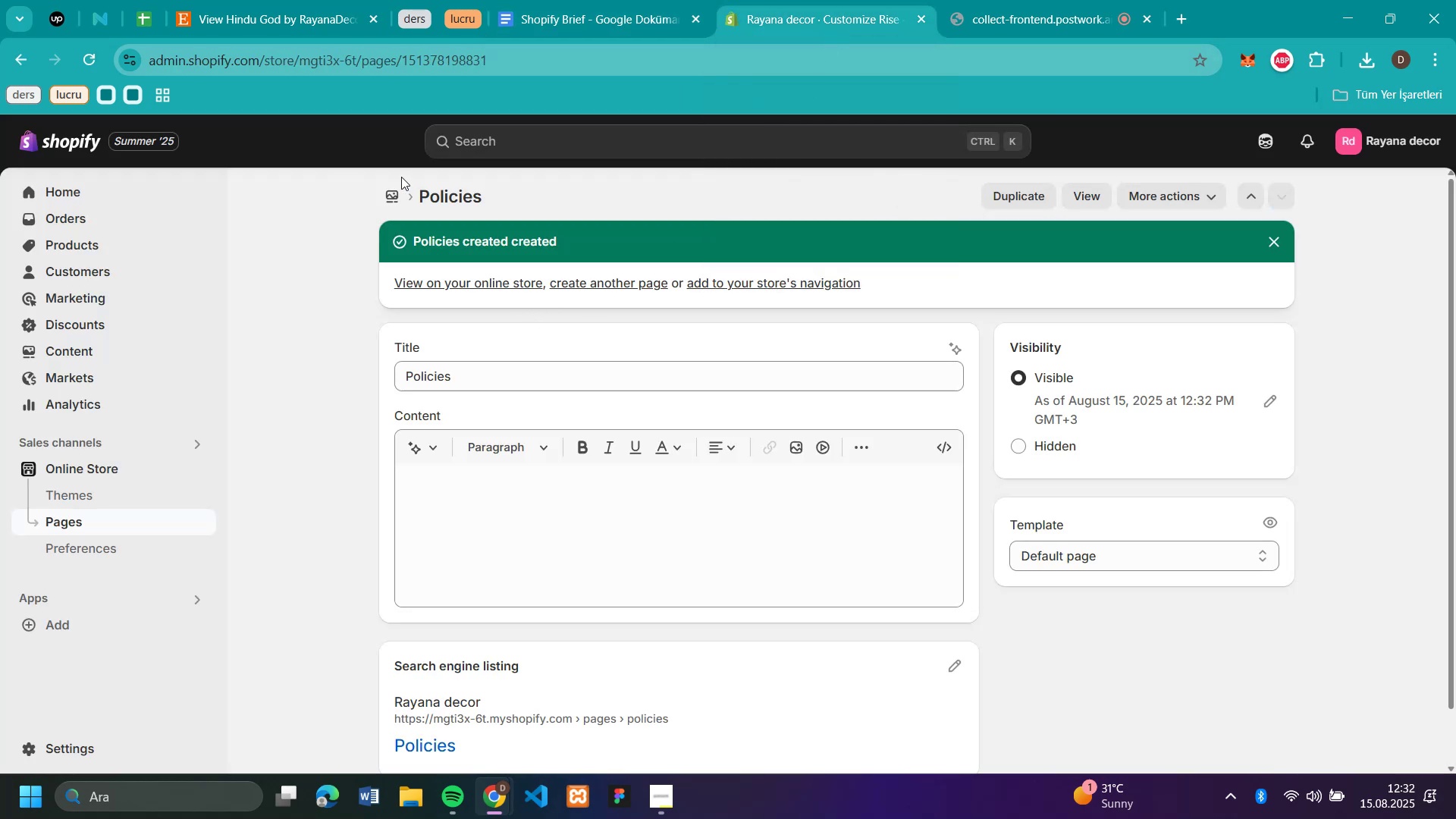 
left_click([393, 190])
 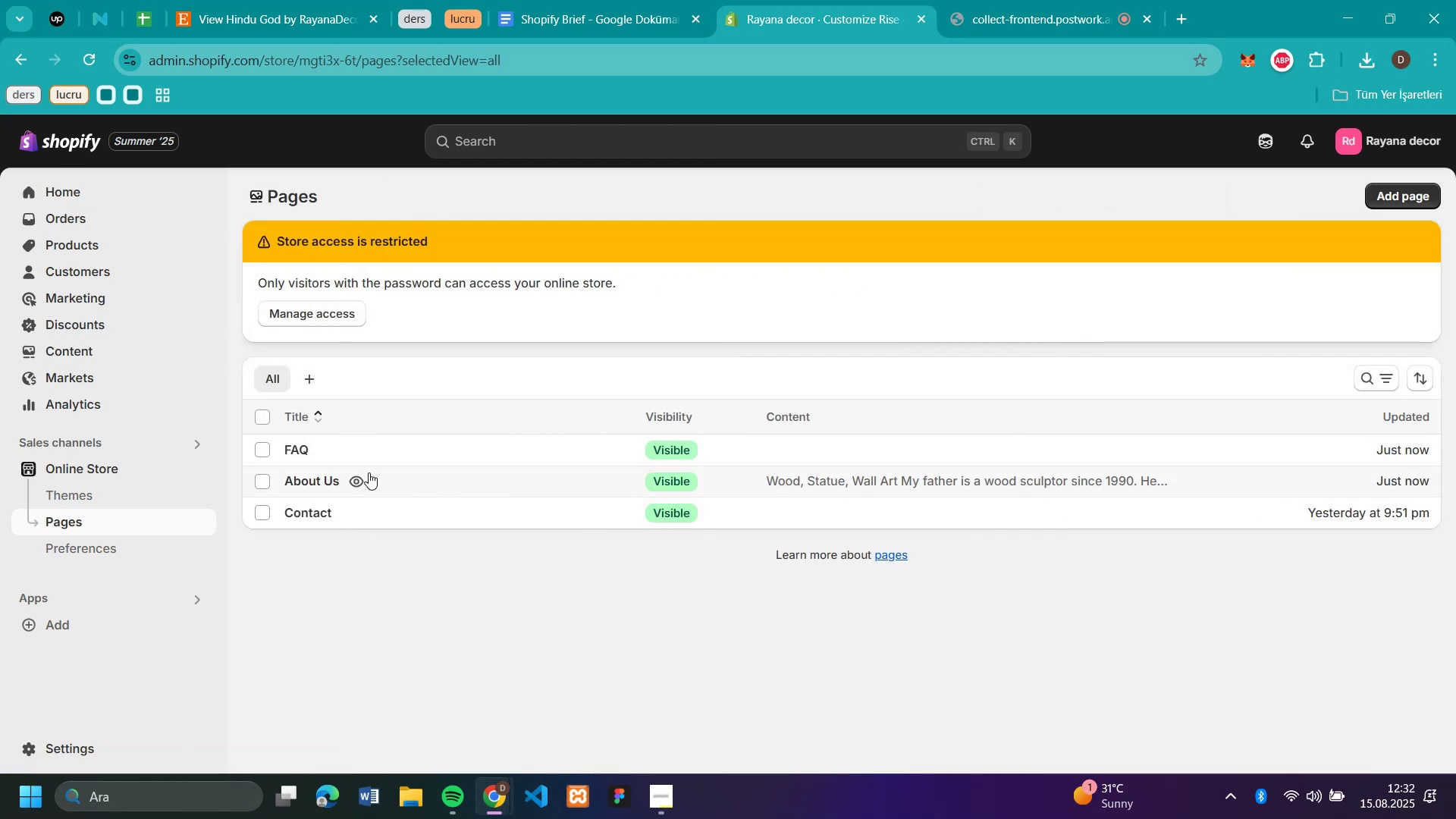 
left_click([304, 516])
 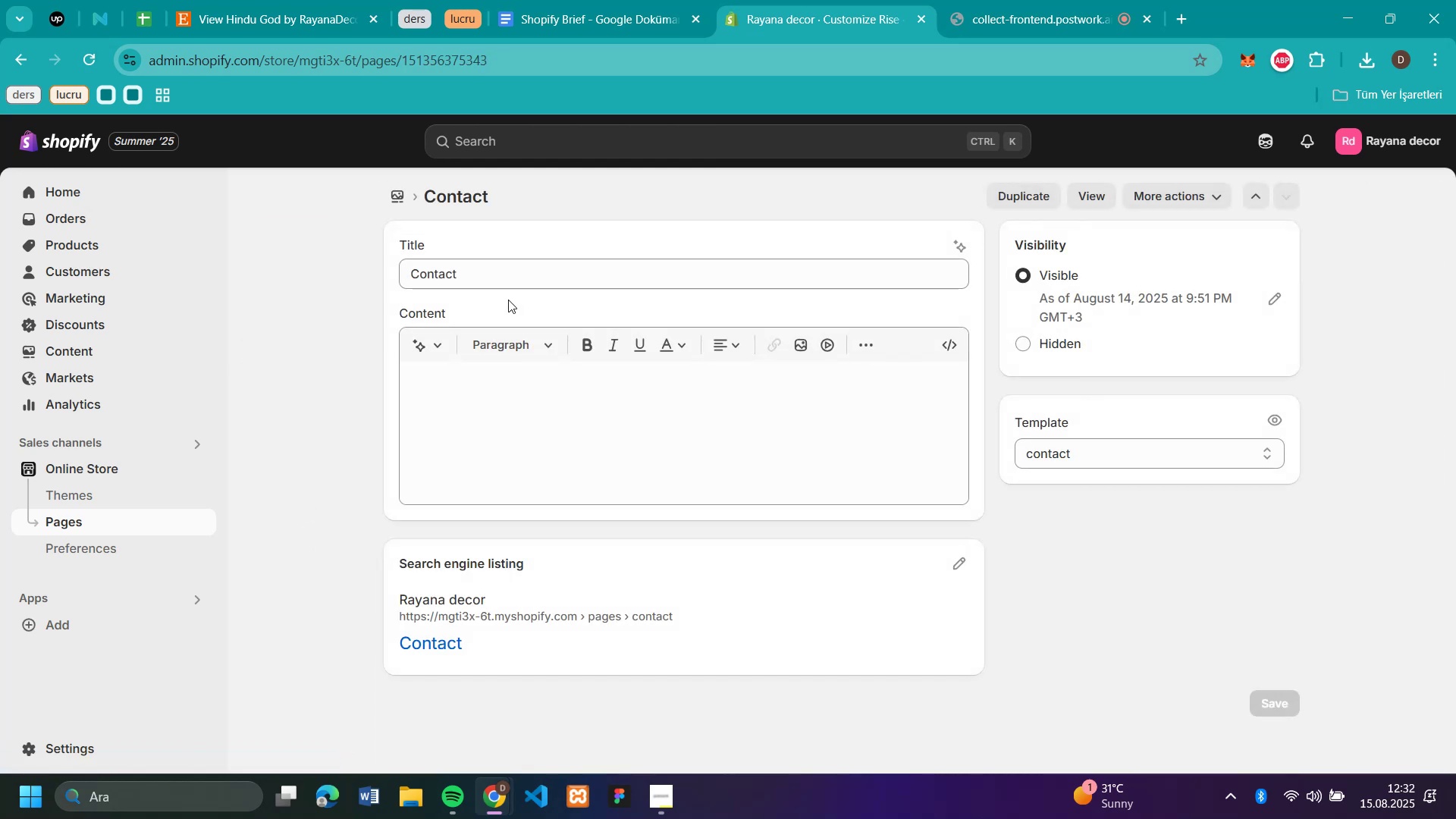 
left_click([472, 278])
 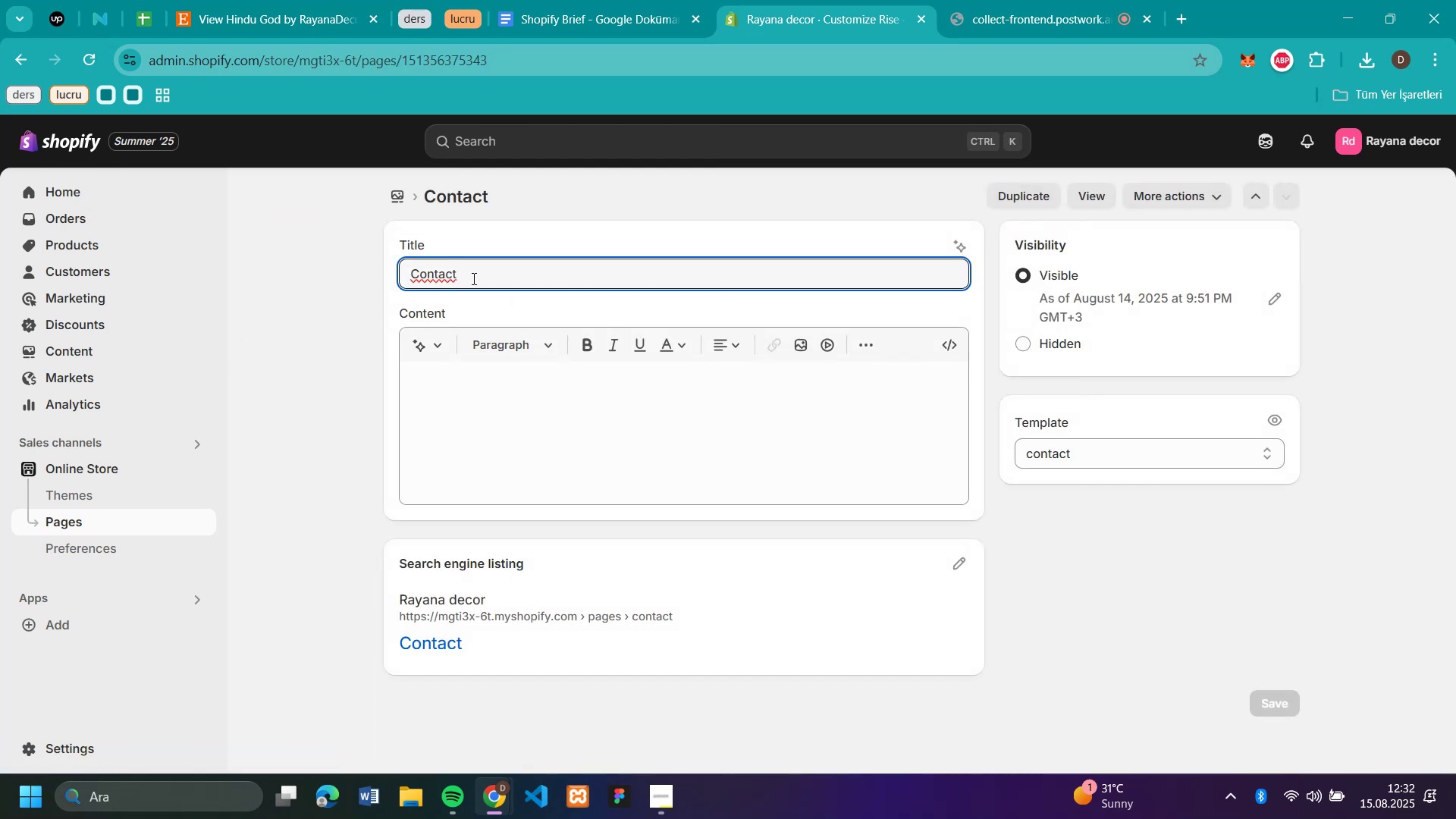 
key(Space)
 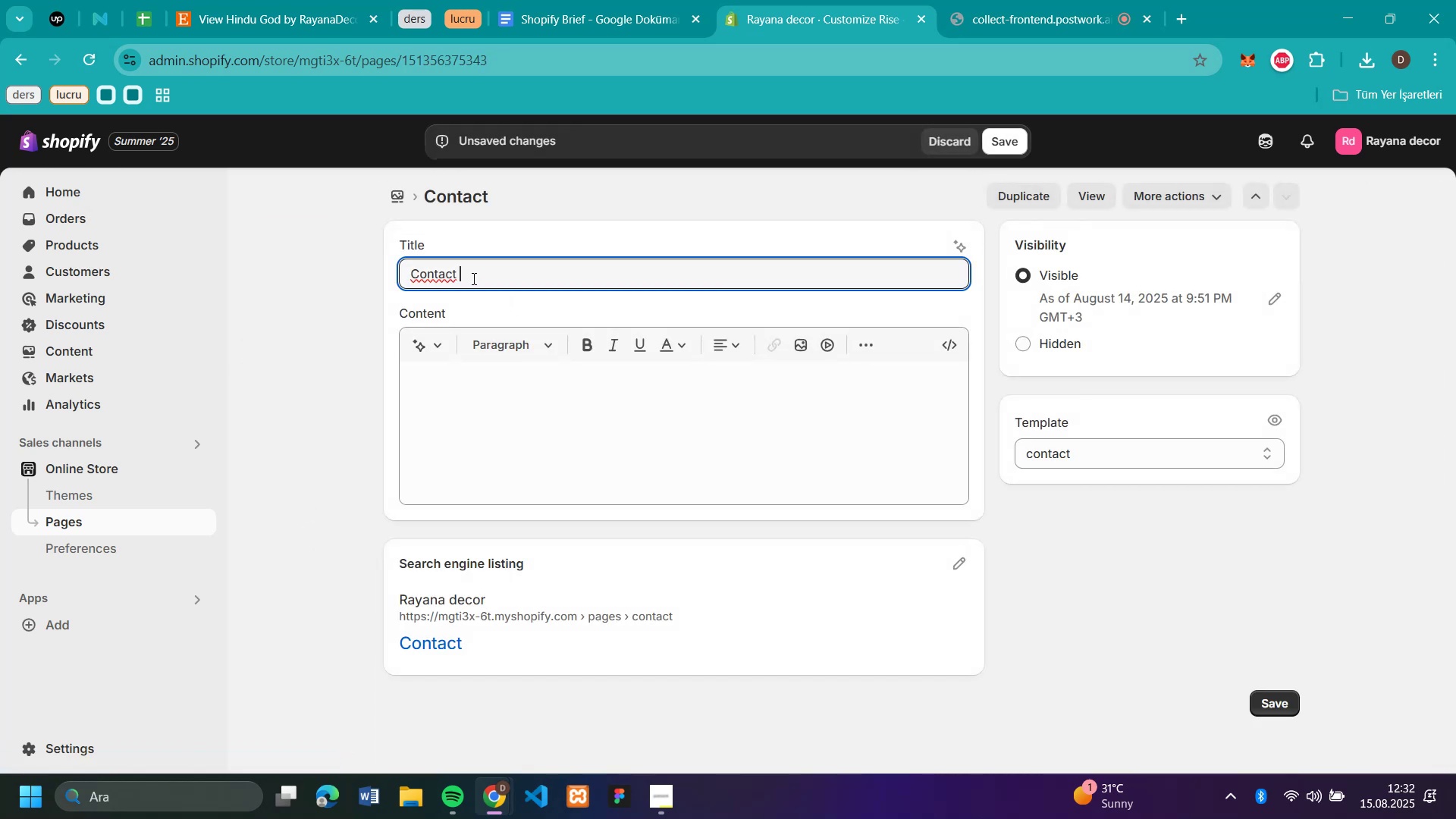 
key(CapsLock)
 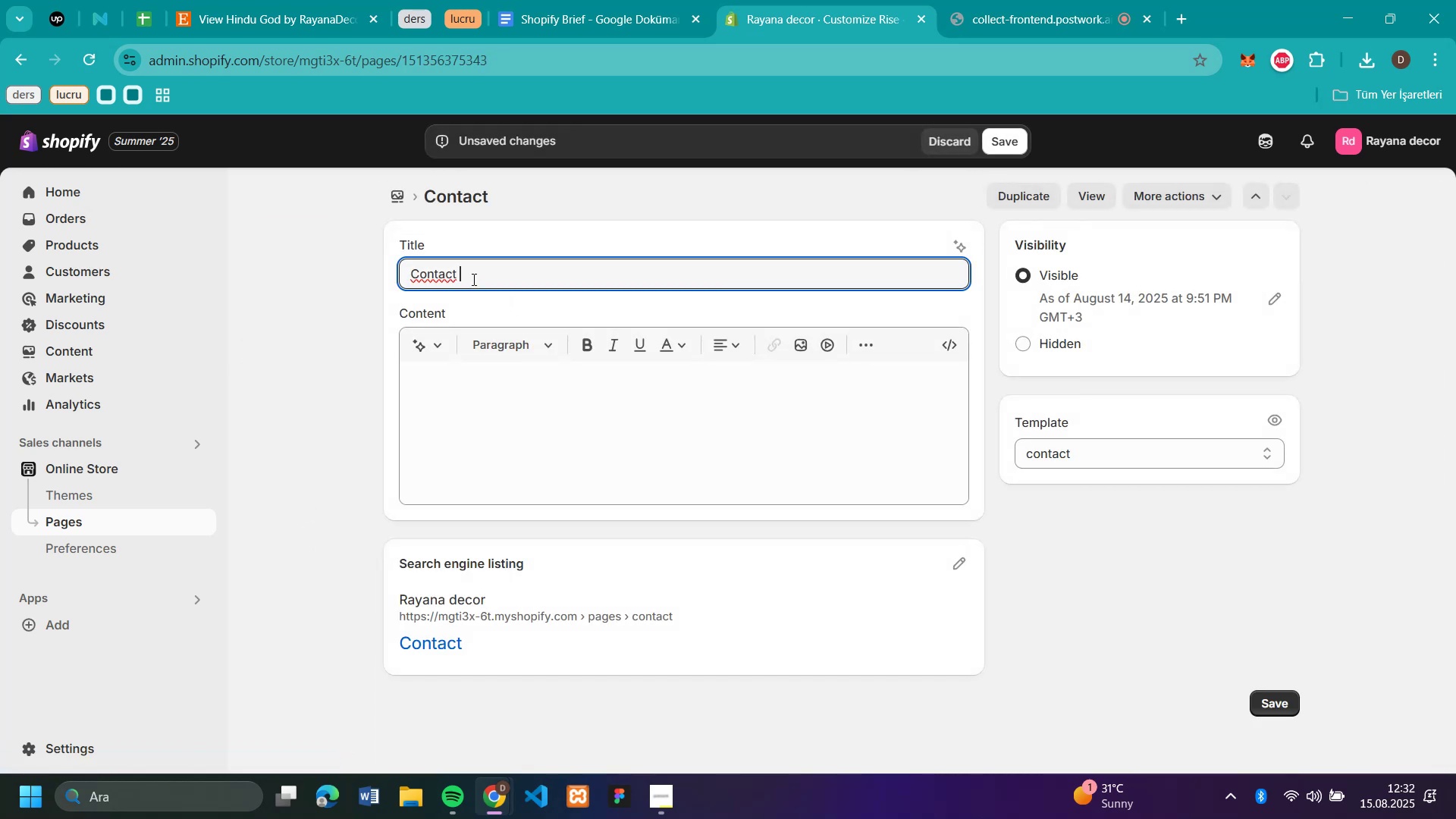 
key(U)
 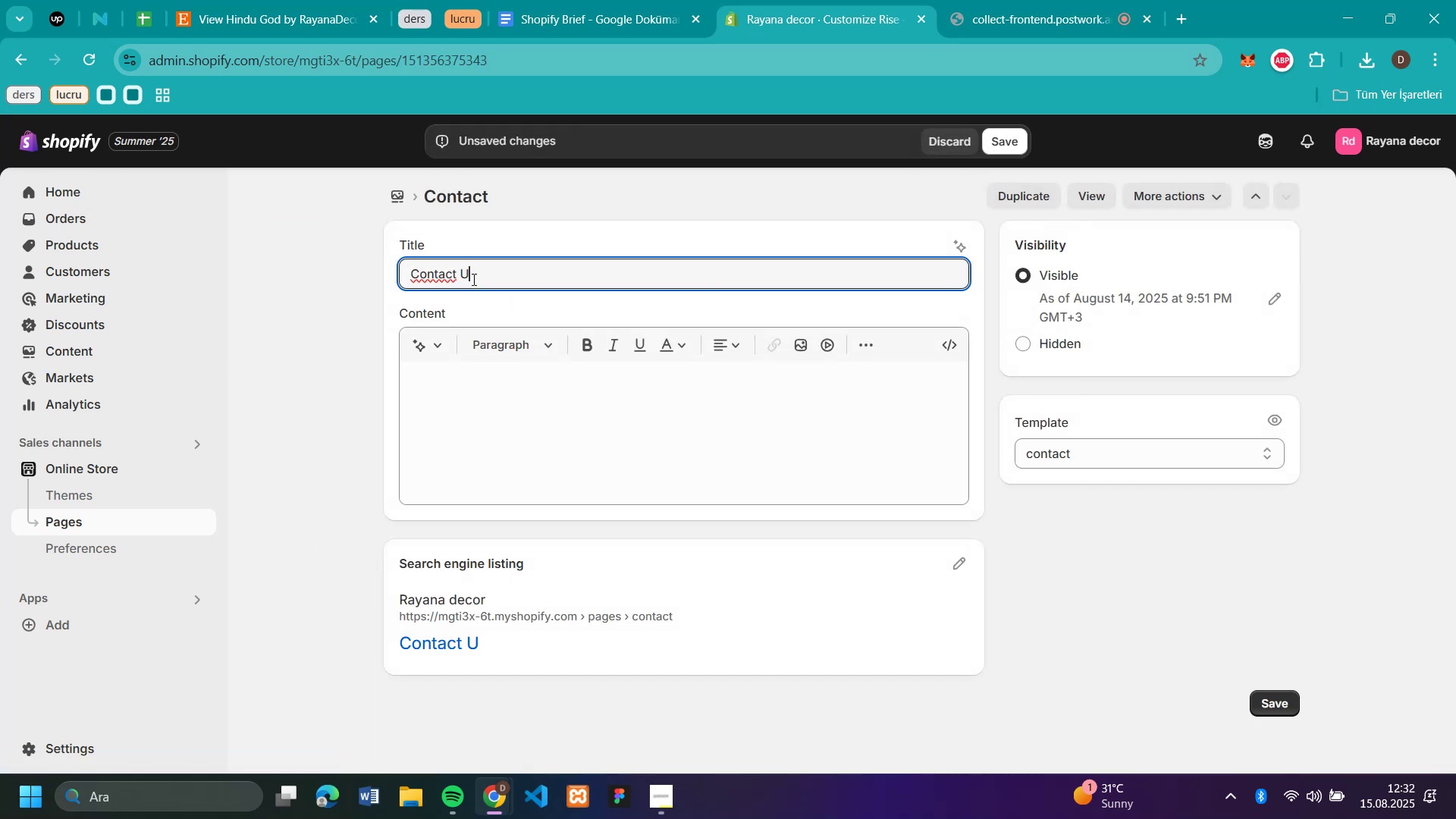 
key(CapsLock)
 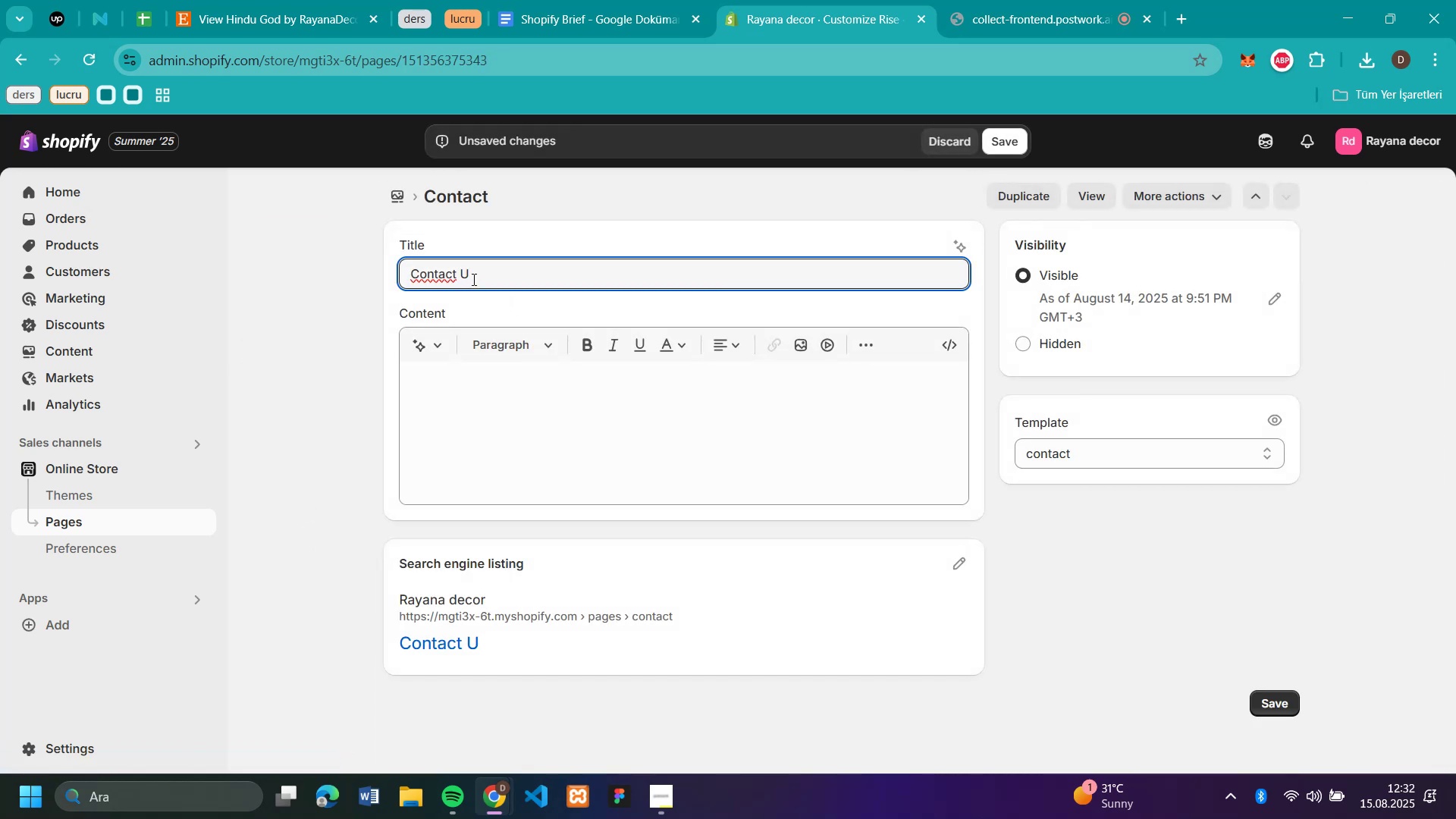 
key(S)
 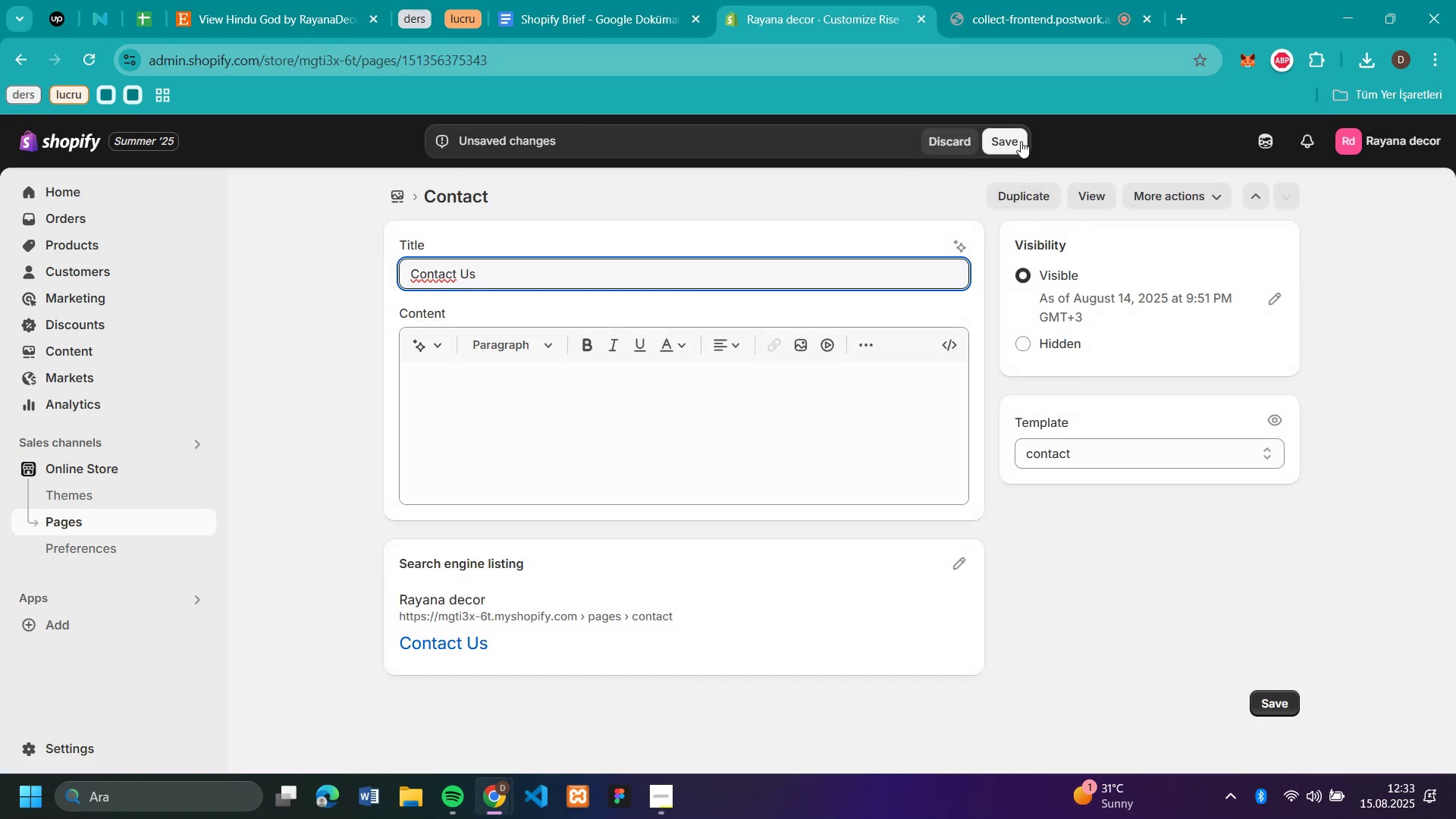 
left_click([1018, 140])
 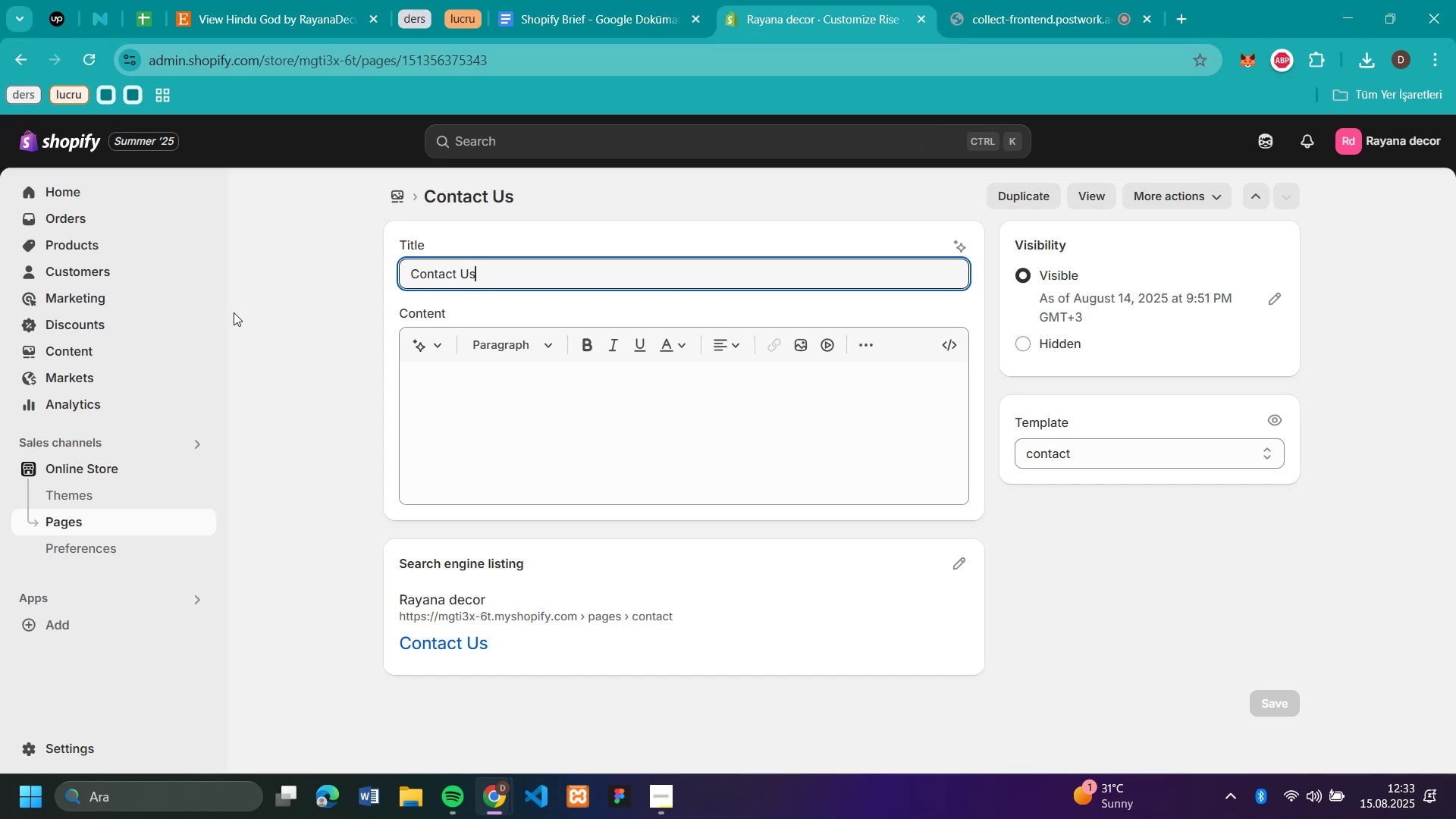 
wait(8.63)
 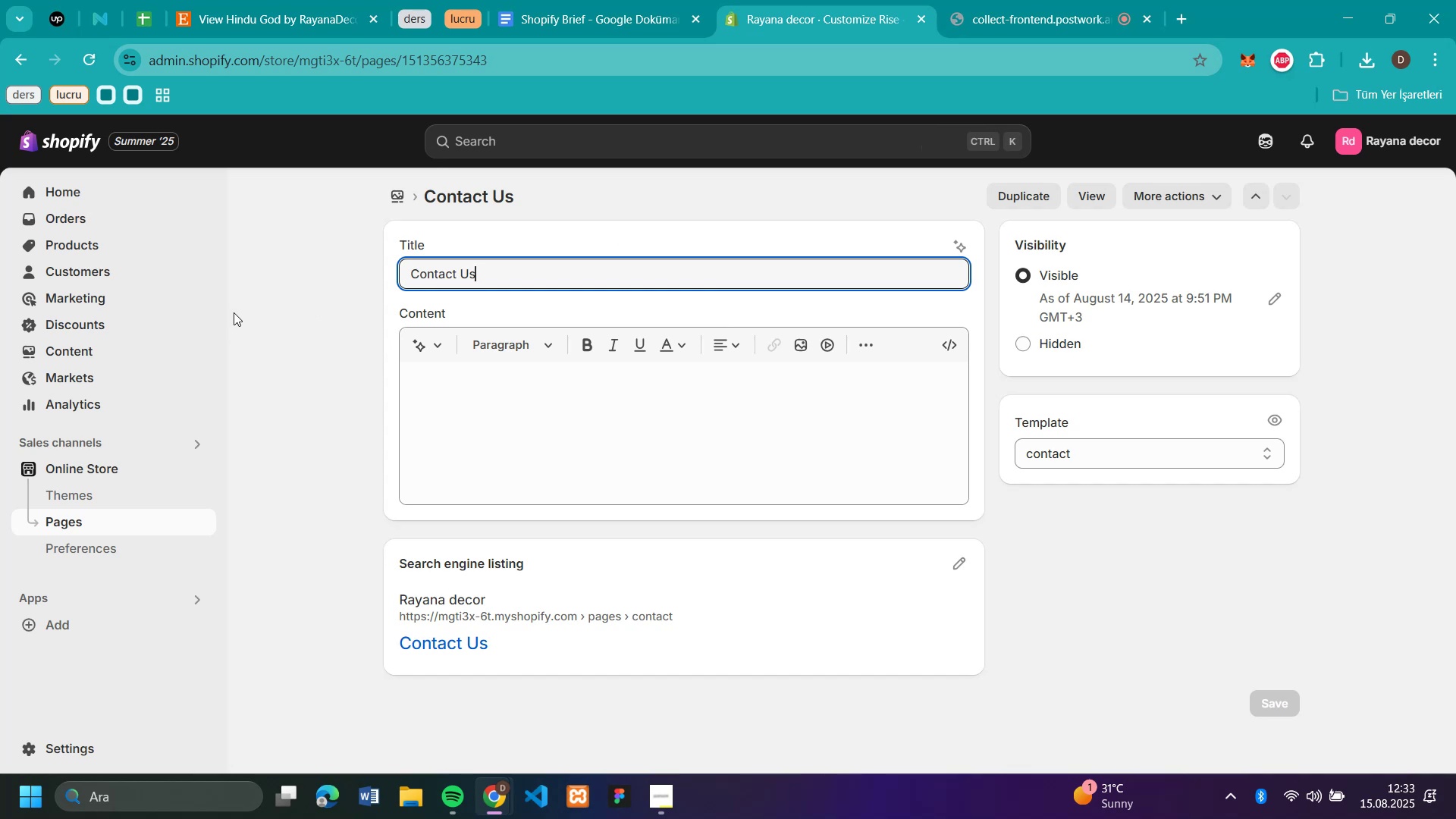 
left_click([80, 348])
 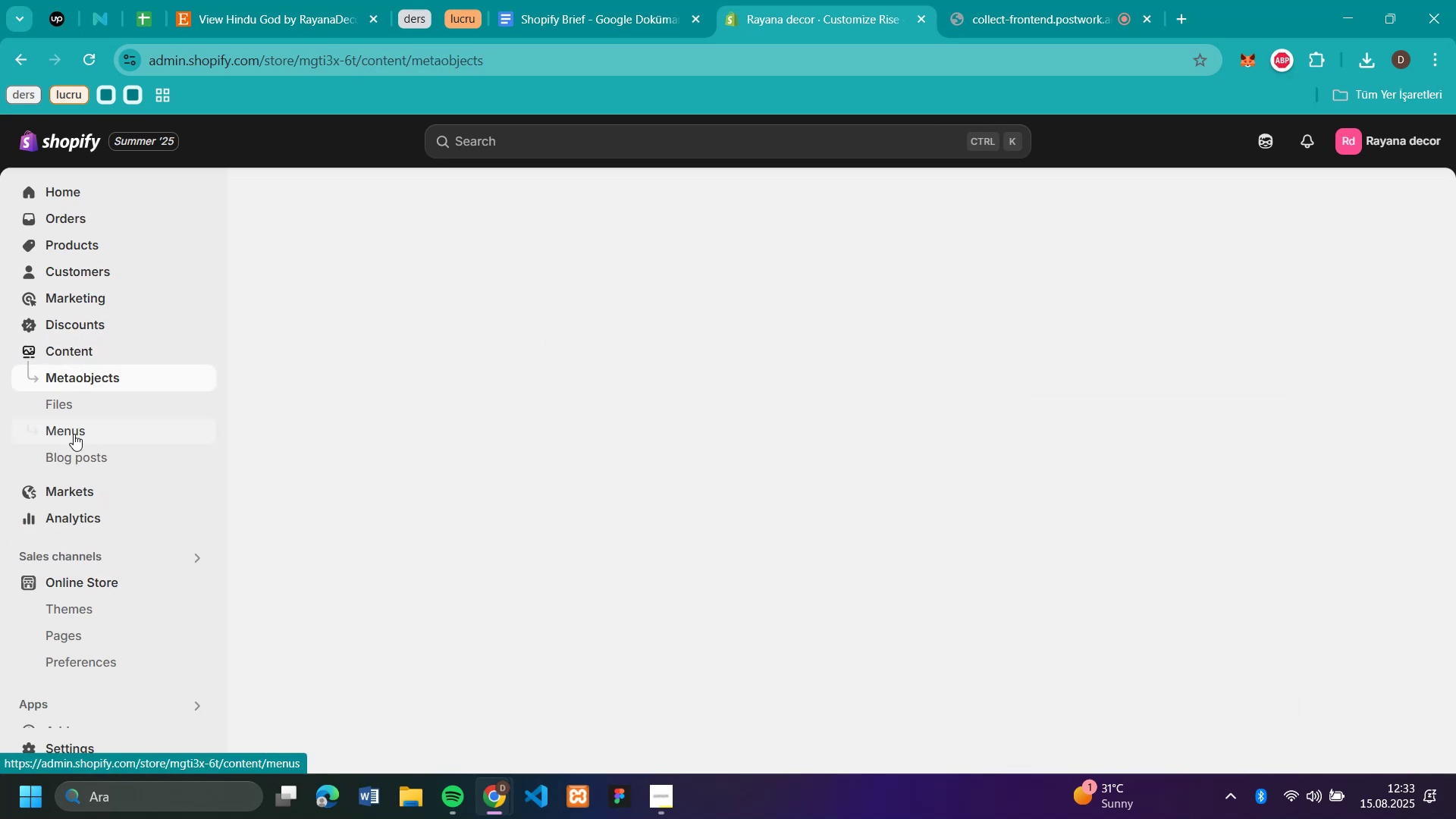 
left_click([74, 432])
 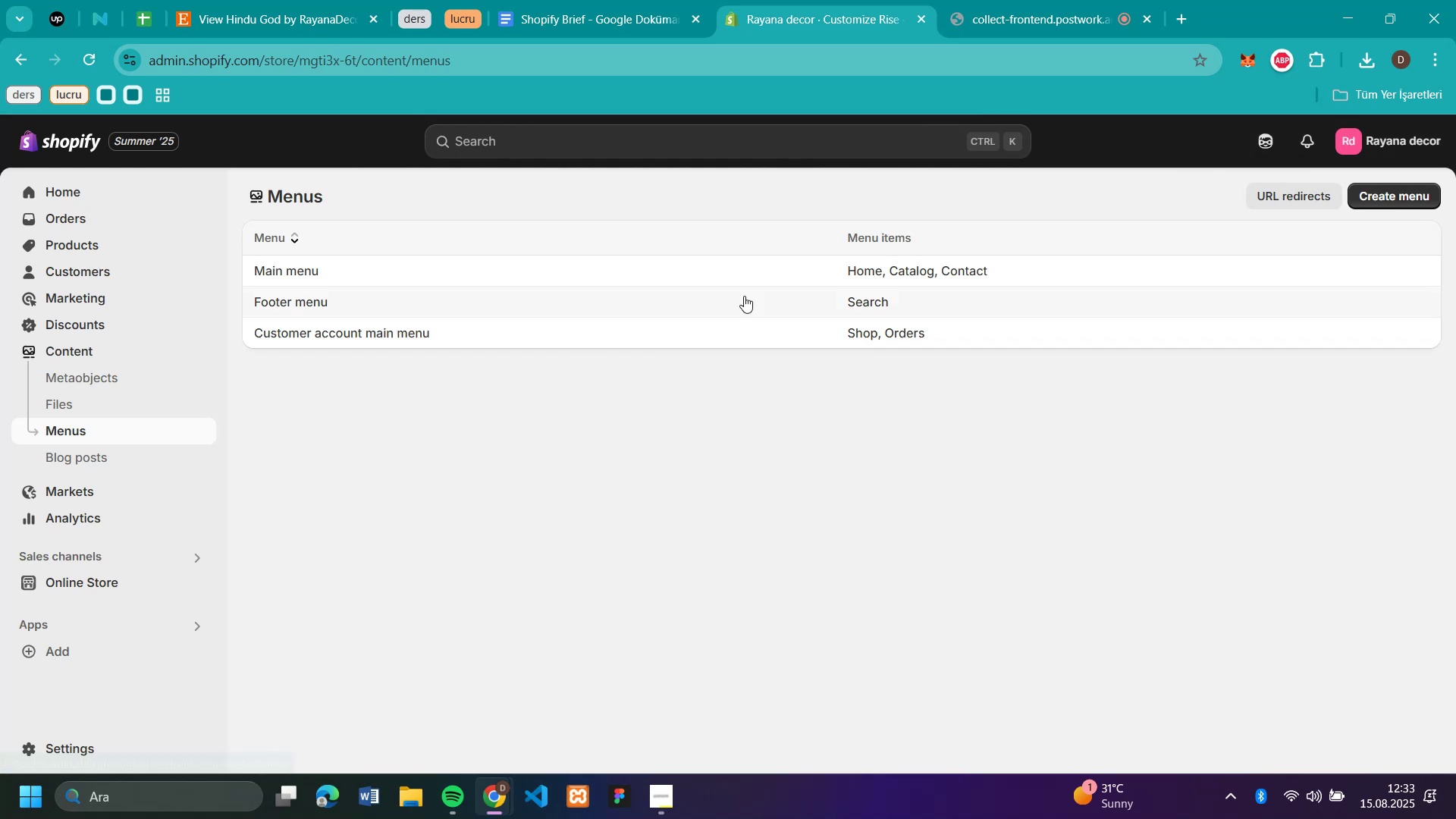 
left_click([770, 281])
 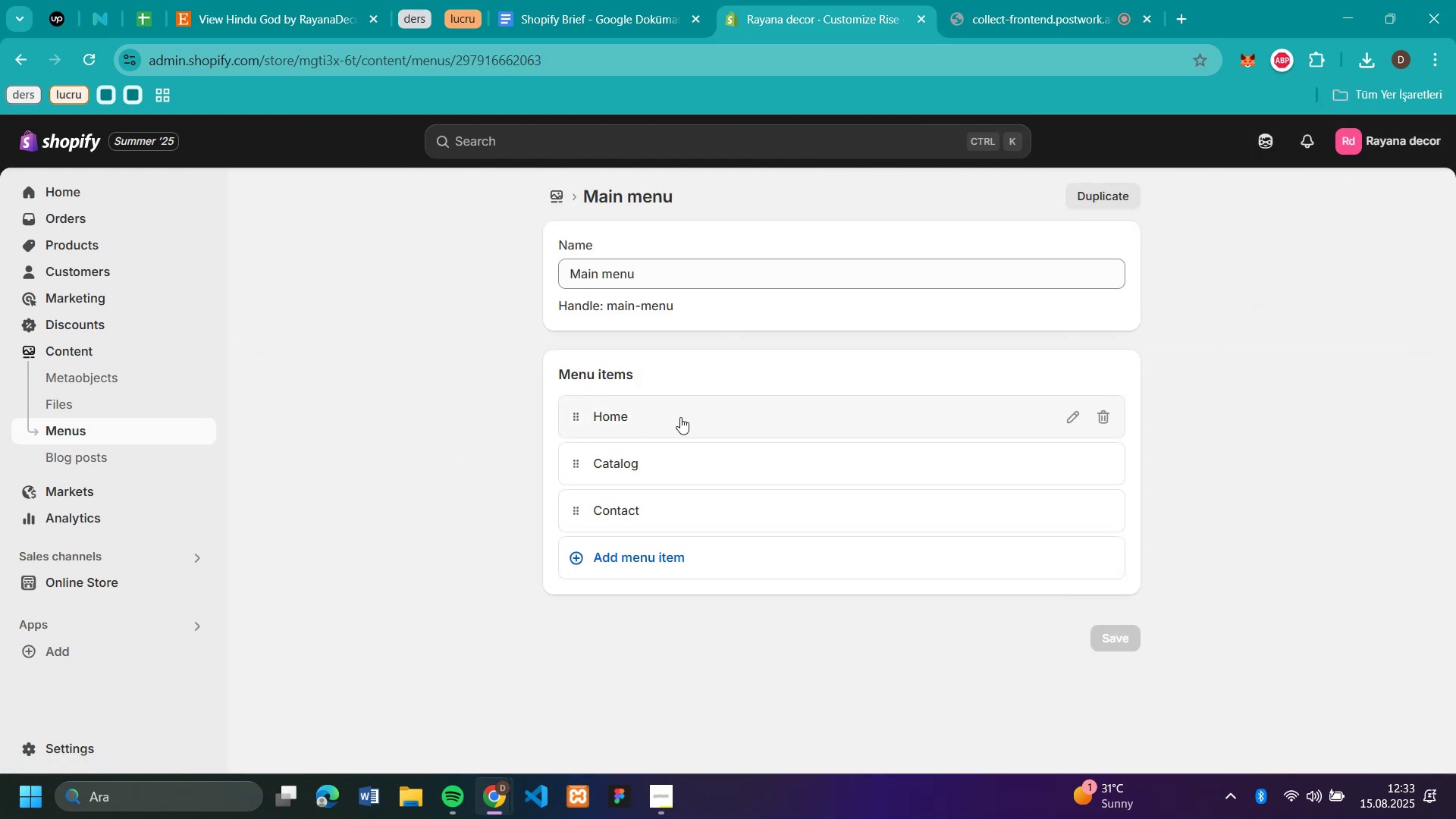 
left_click([637, 457])
 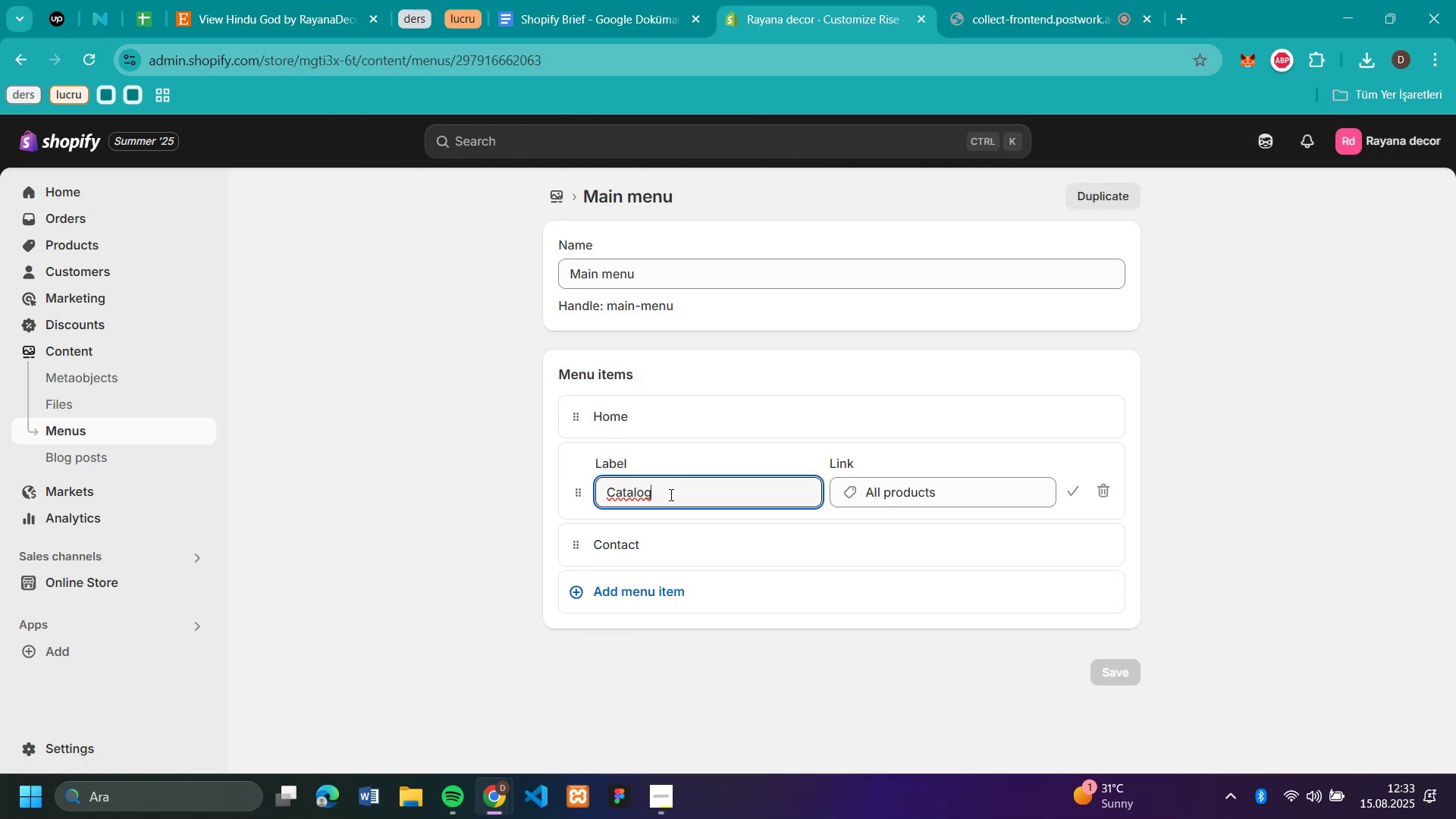 
left_click_drag(start_coordinate=[670, 494], to_coordinate=[602, 504])
 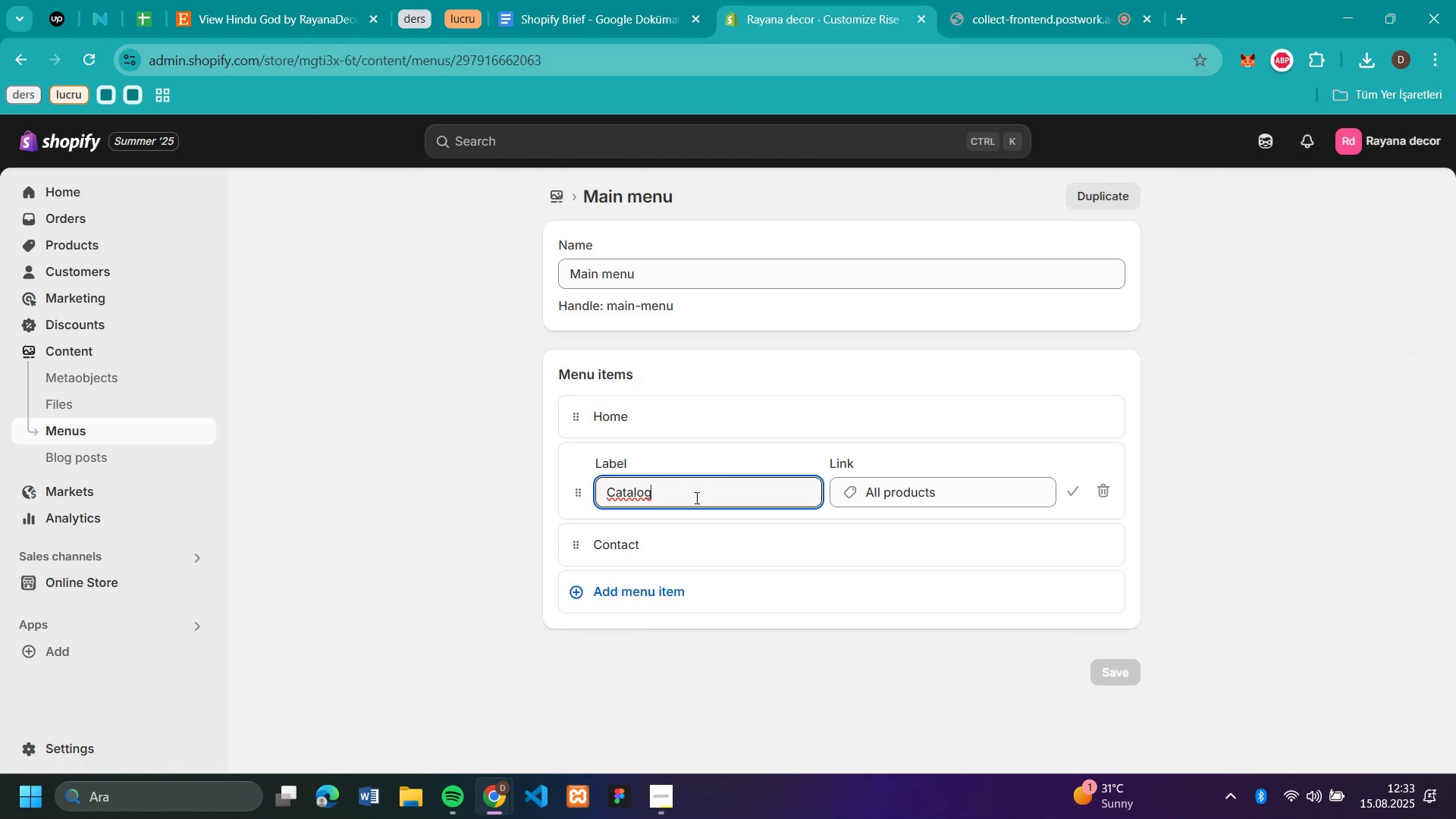 
key(Backspace)
key(Backspace)
key(Backspace)
key(Backspace)
key(Backspace)
key(Backspace)
key(Backspace)
type(Shop)
 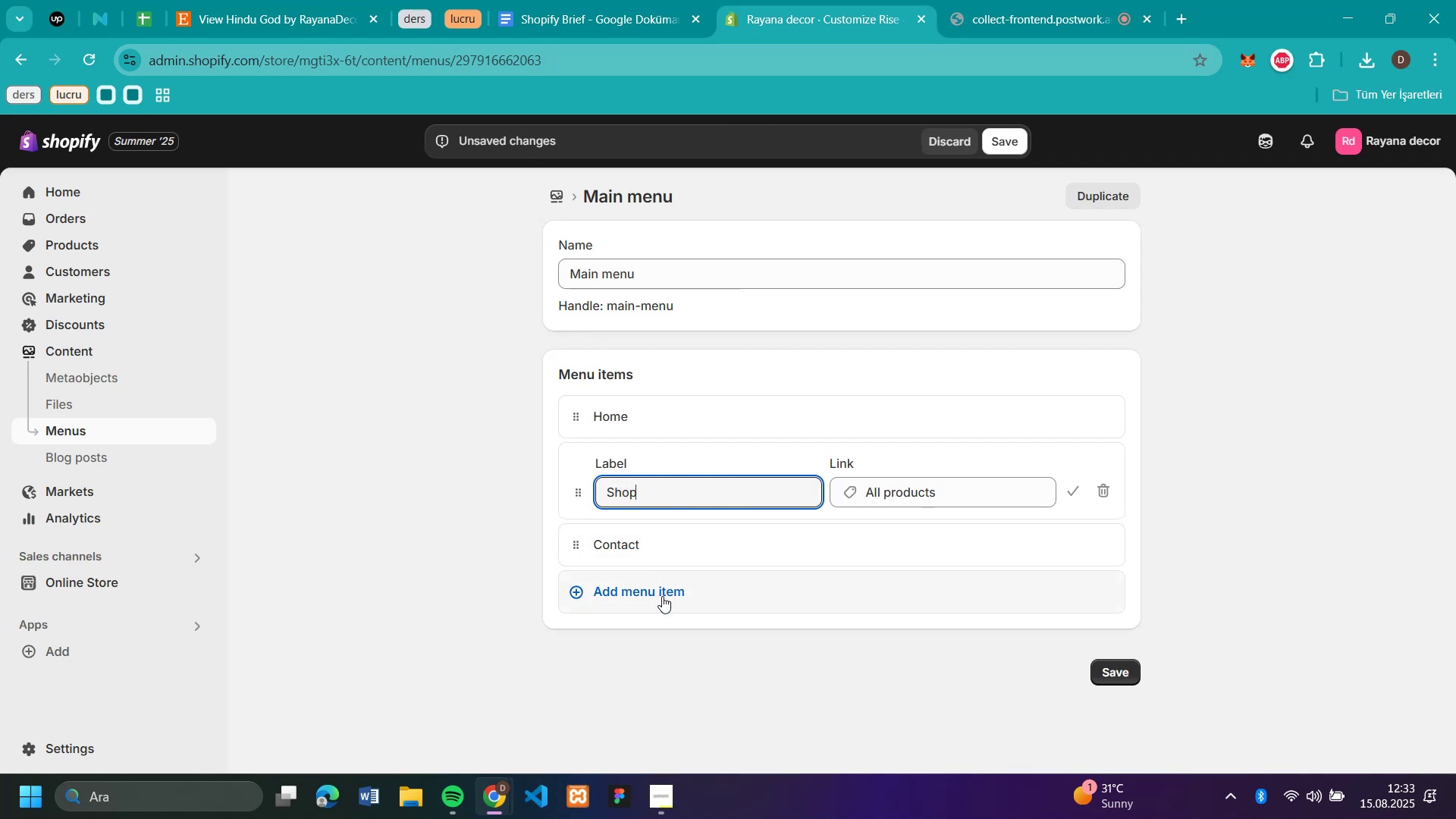 
left_click([662, 596])
 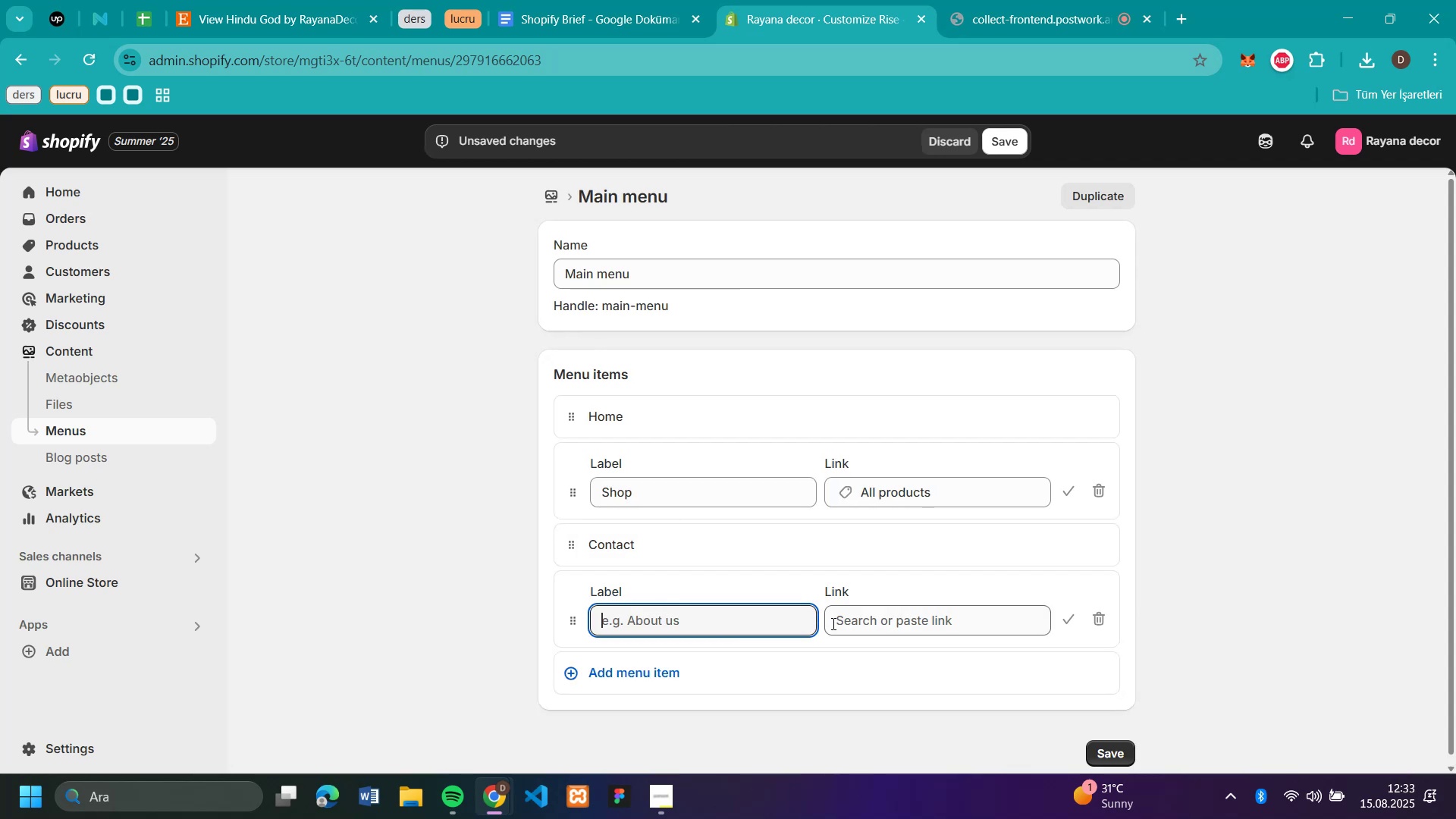 
left_click([832, 623])
 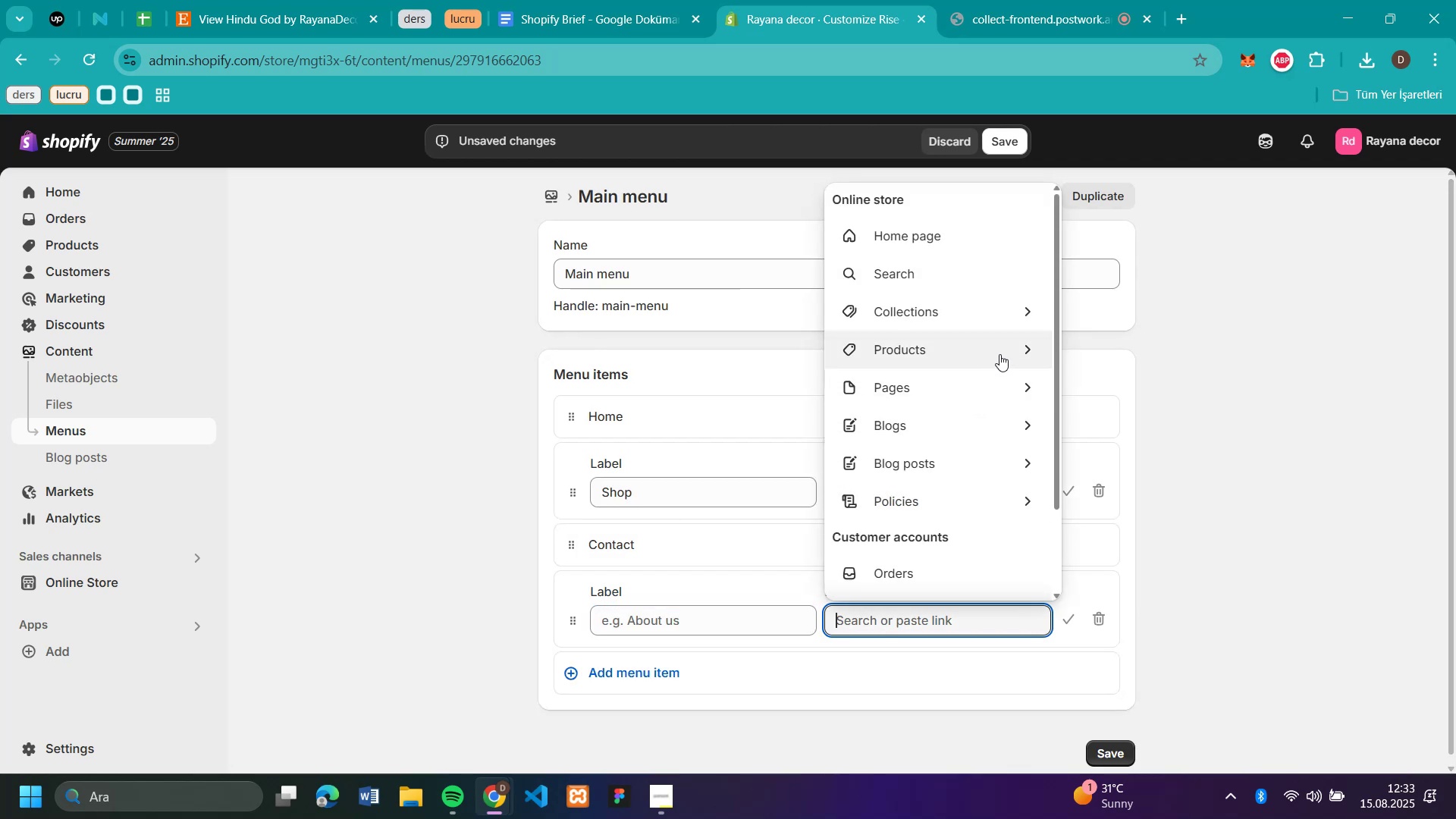 
left_click([1025, 310])
 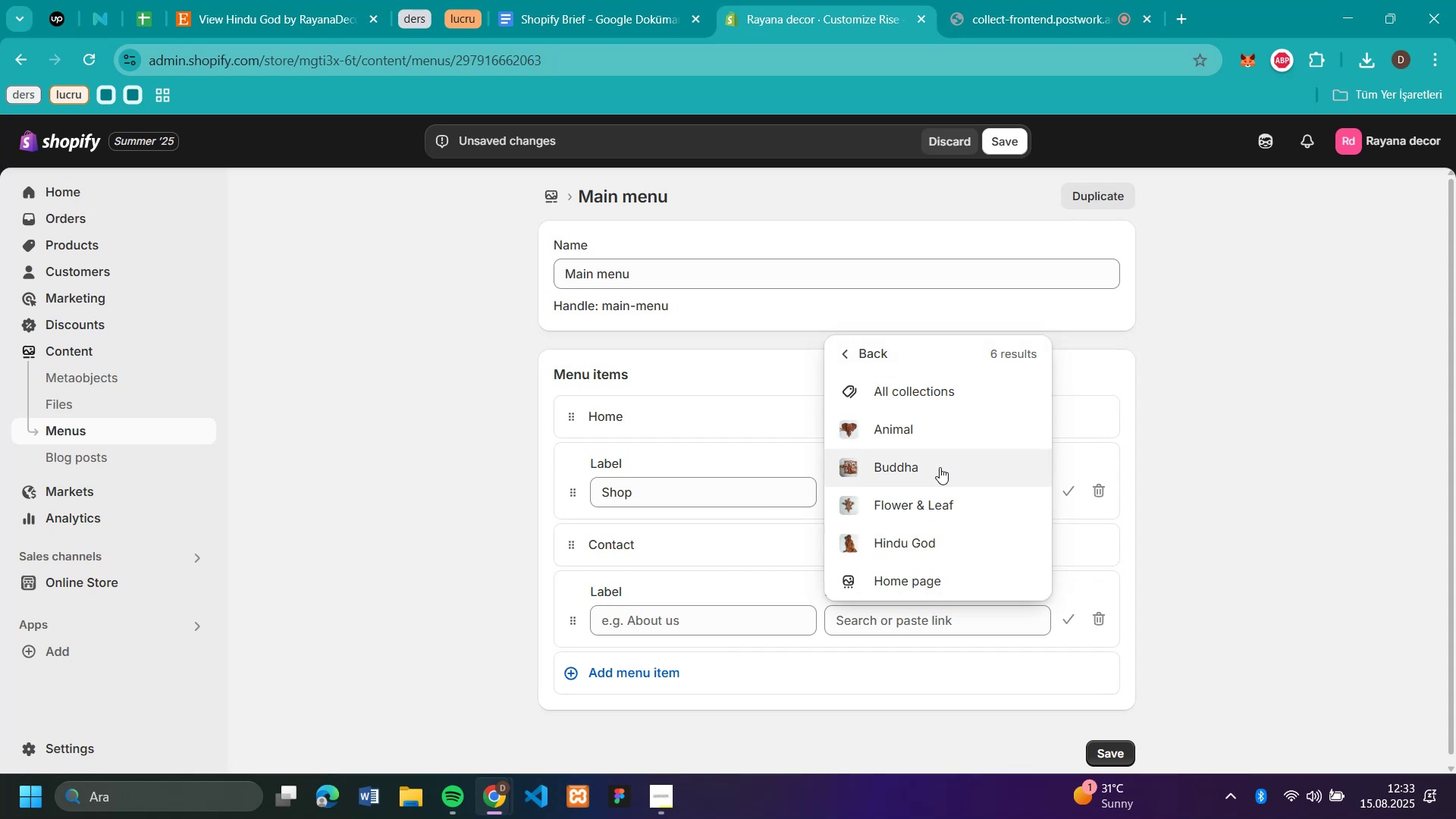 
left_click([940, 469])
 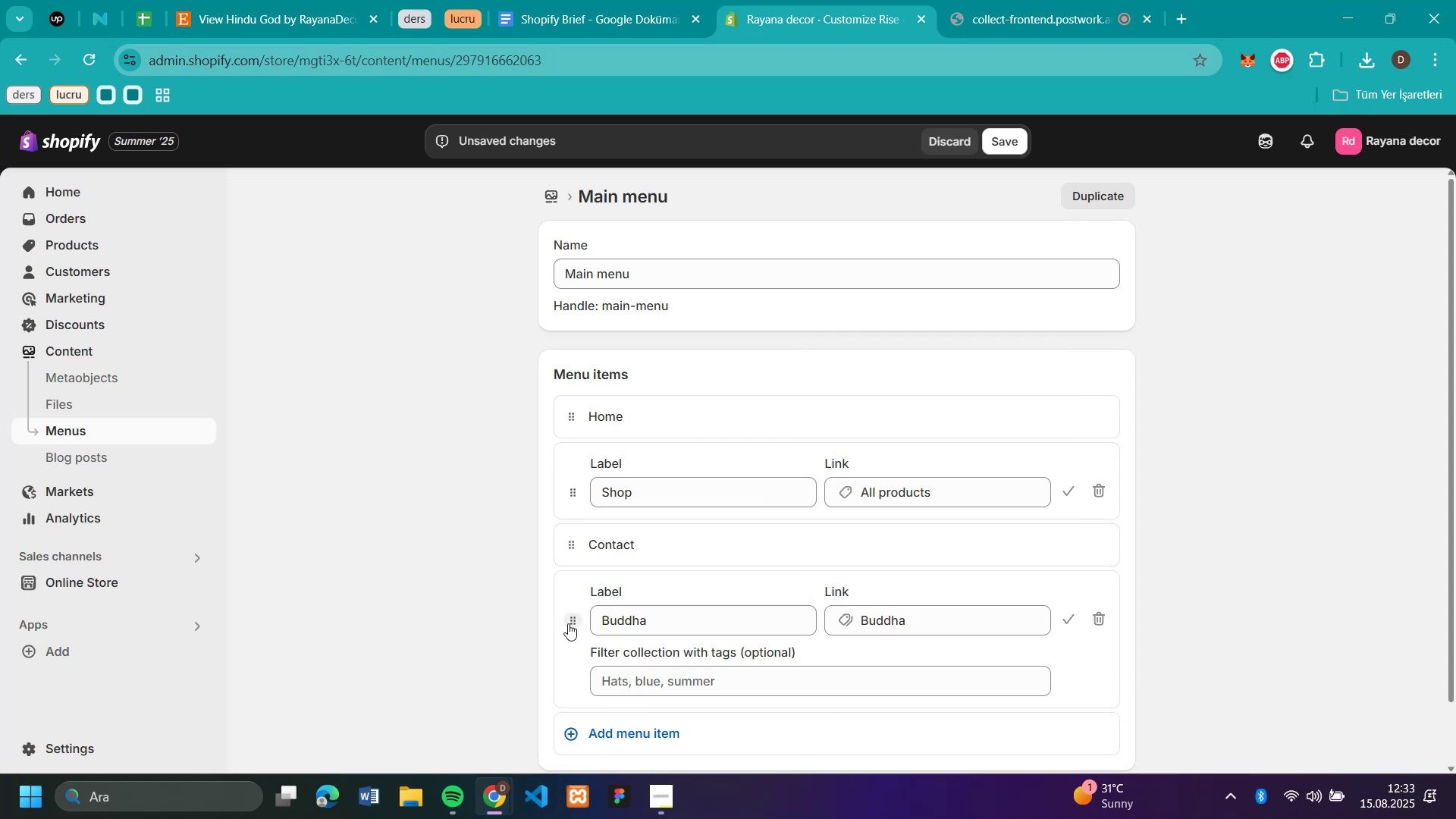 
left_click_drag(start_coordinate=[568, 623], to_coordinate=[614, 575])
 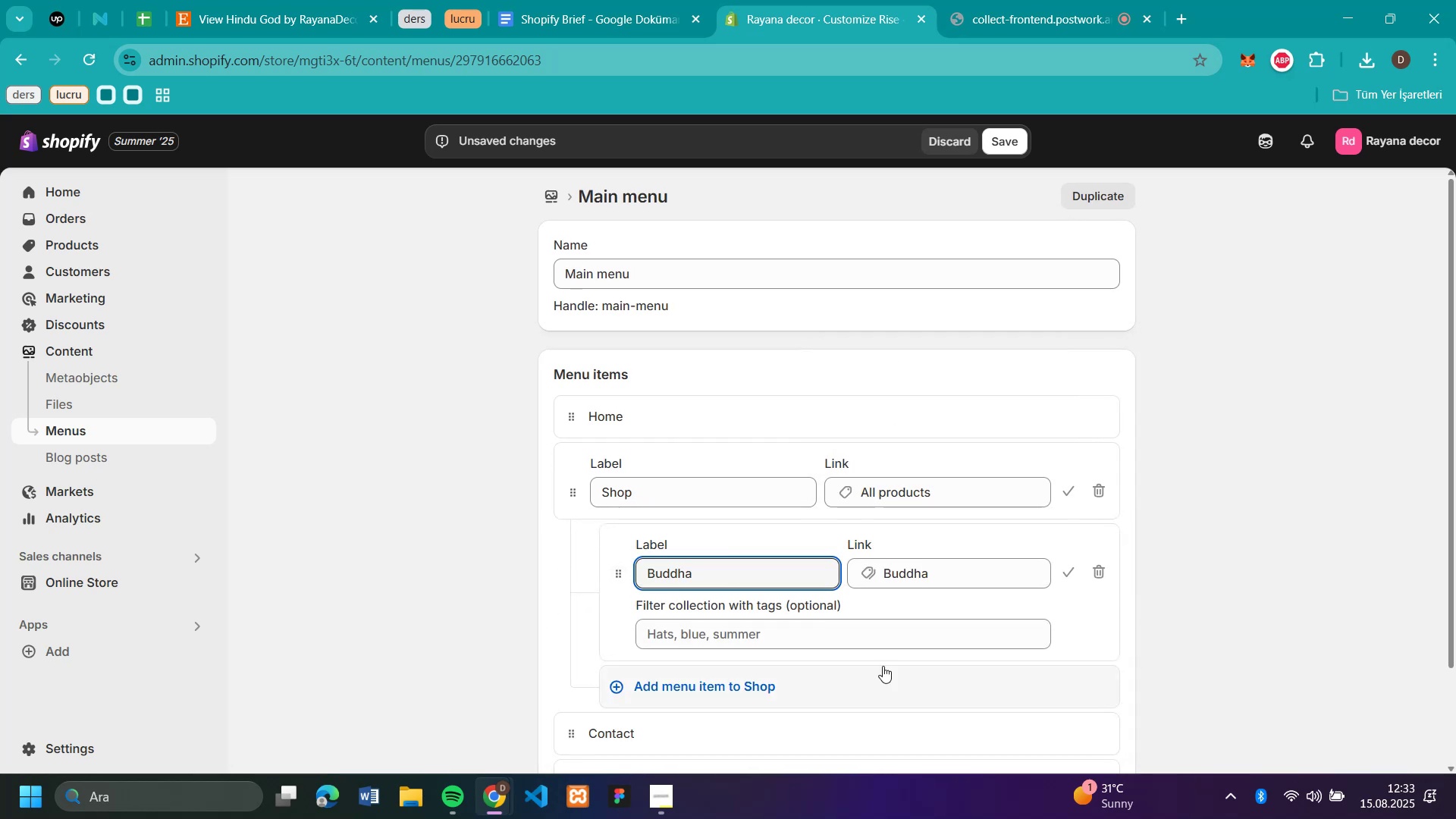 
scroll: coordinate [1021, 629], scroll_direction: down, amount: 1.0
 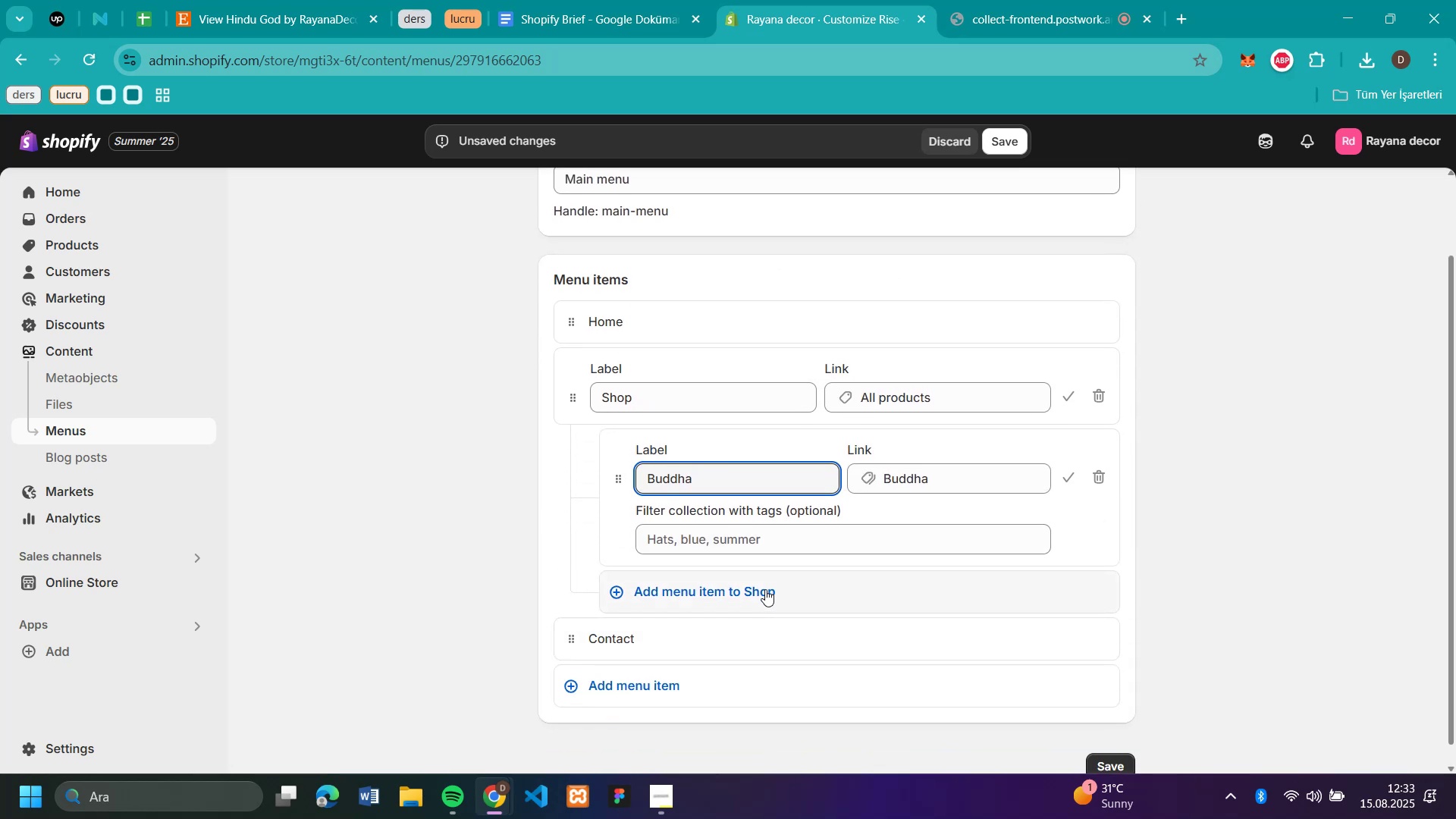 
left_click([765, 589])
 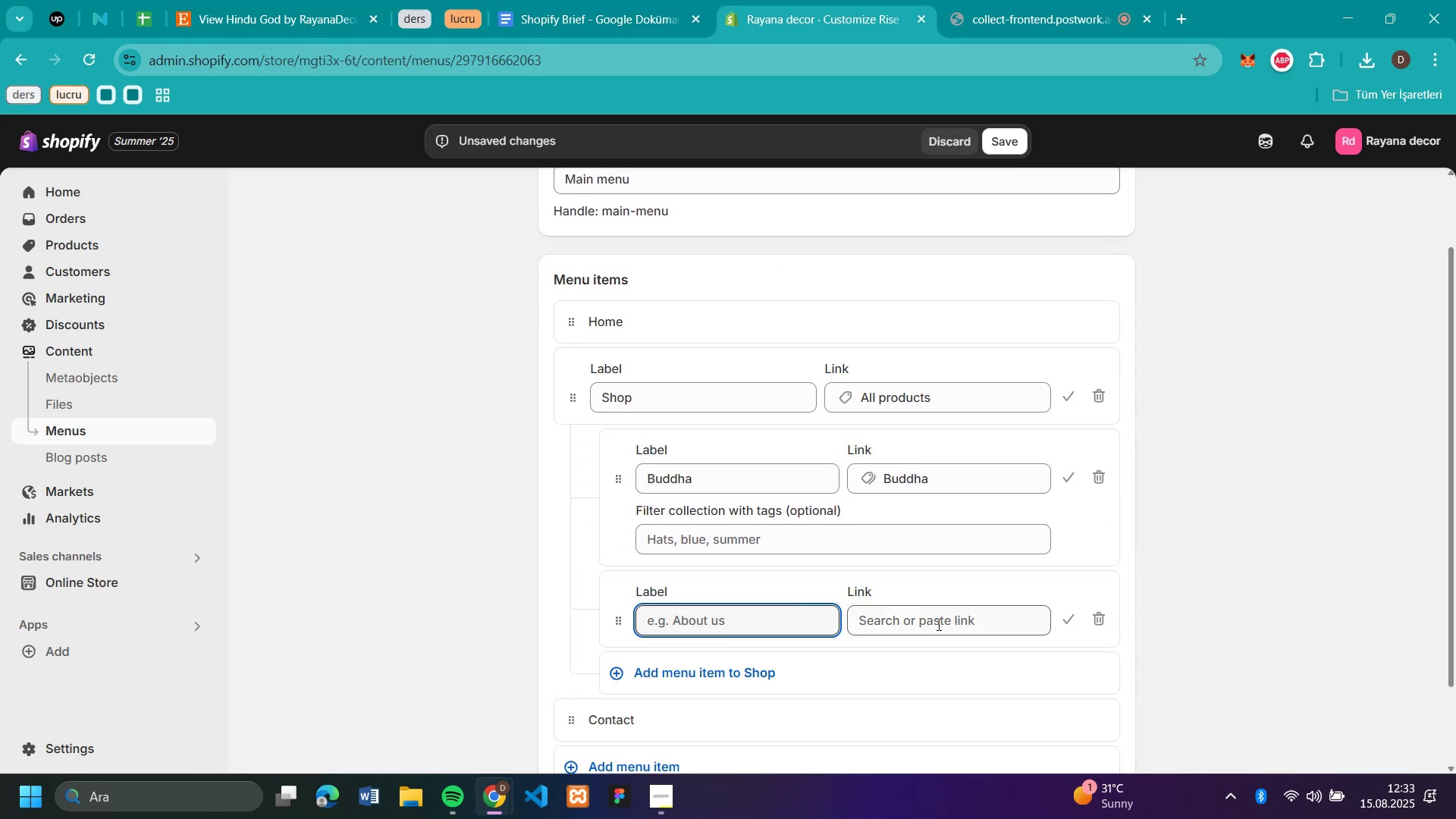 
left_click([937, 624])
 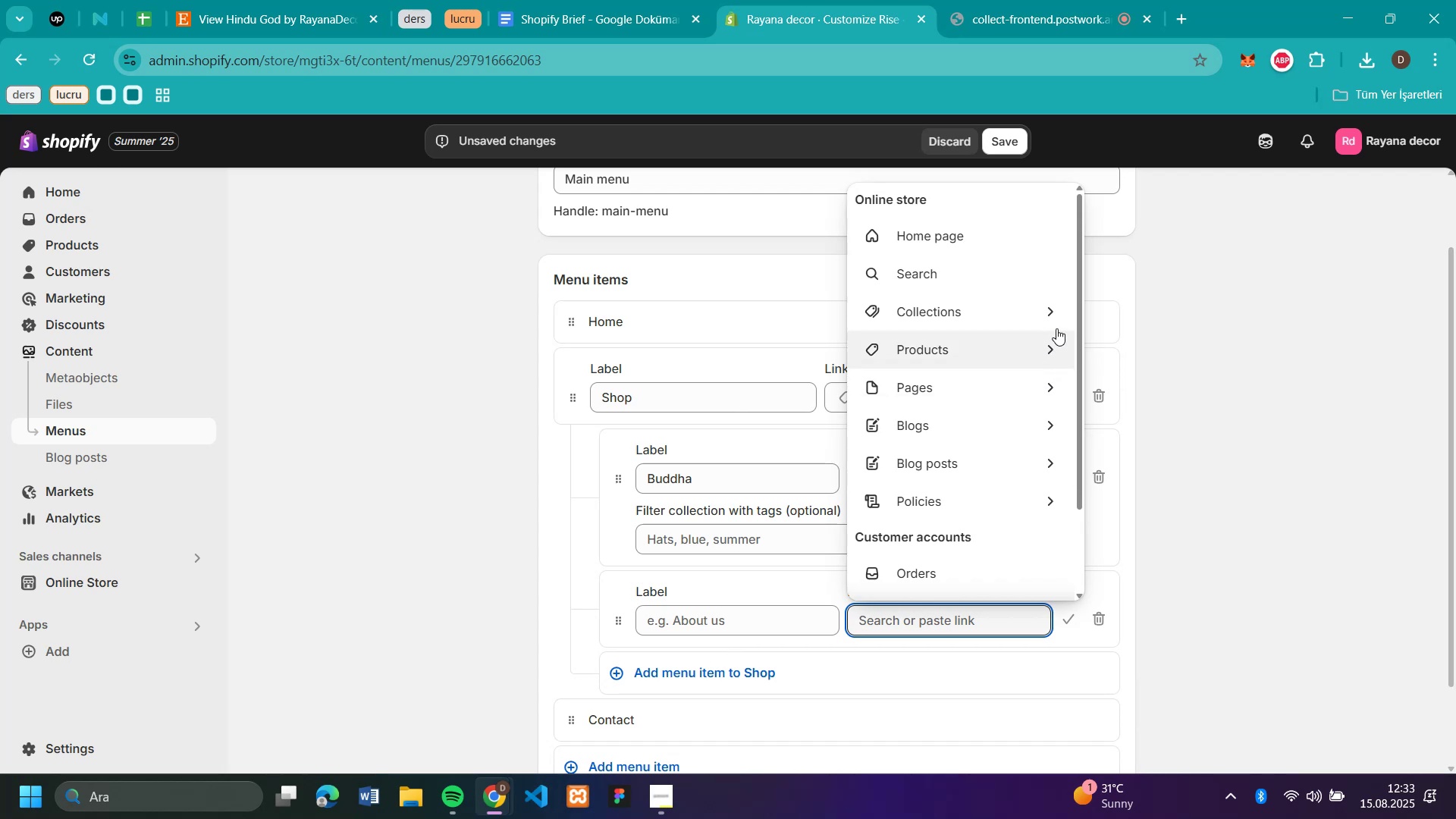 
left_click([1062, 317])
 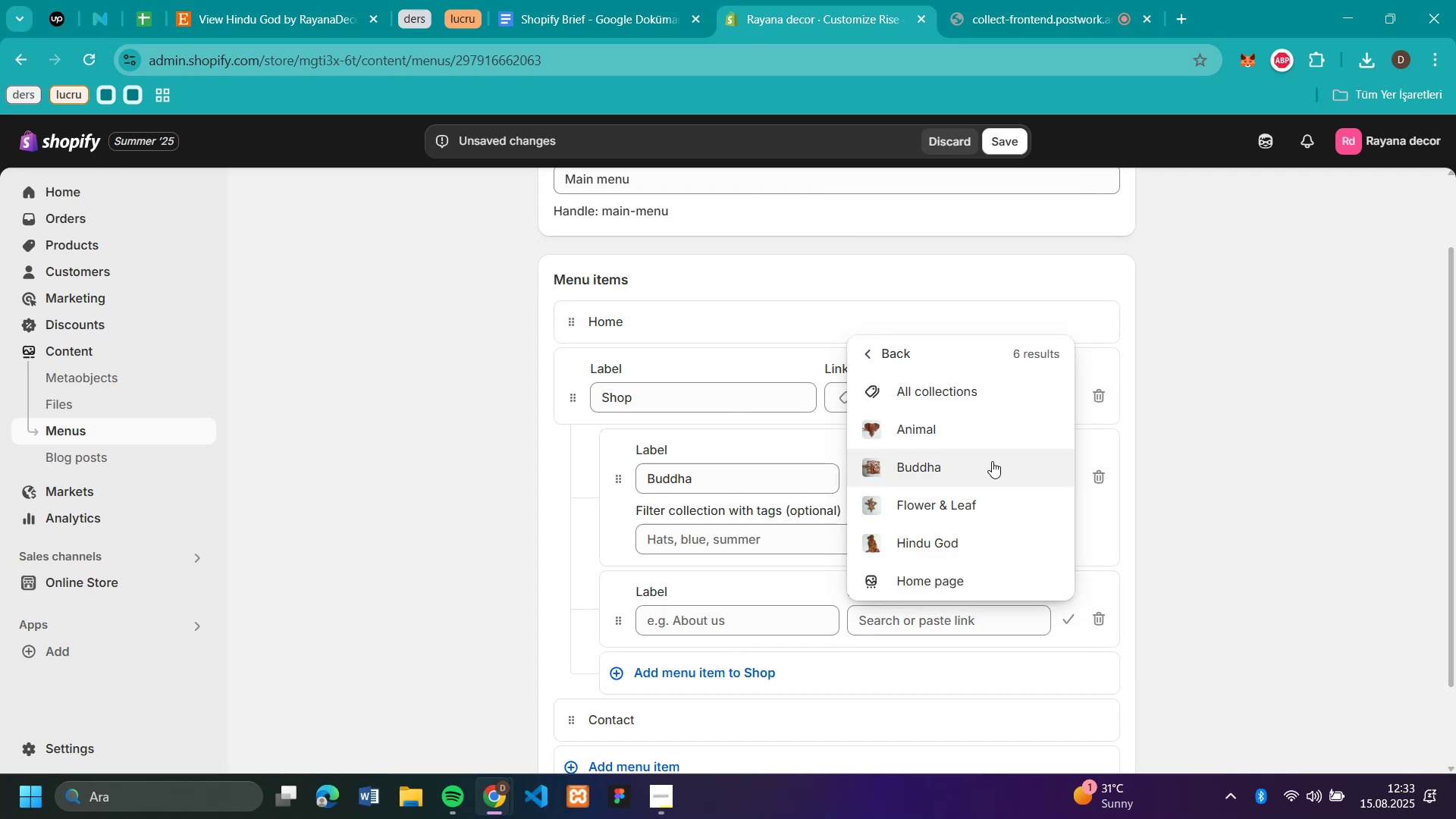 
left_click([980, 431])
 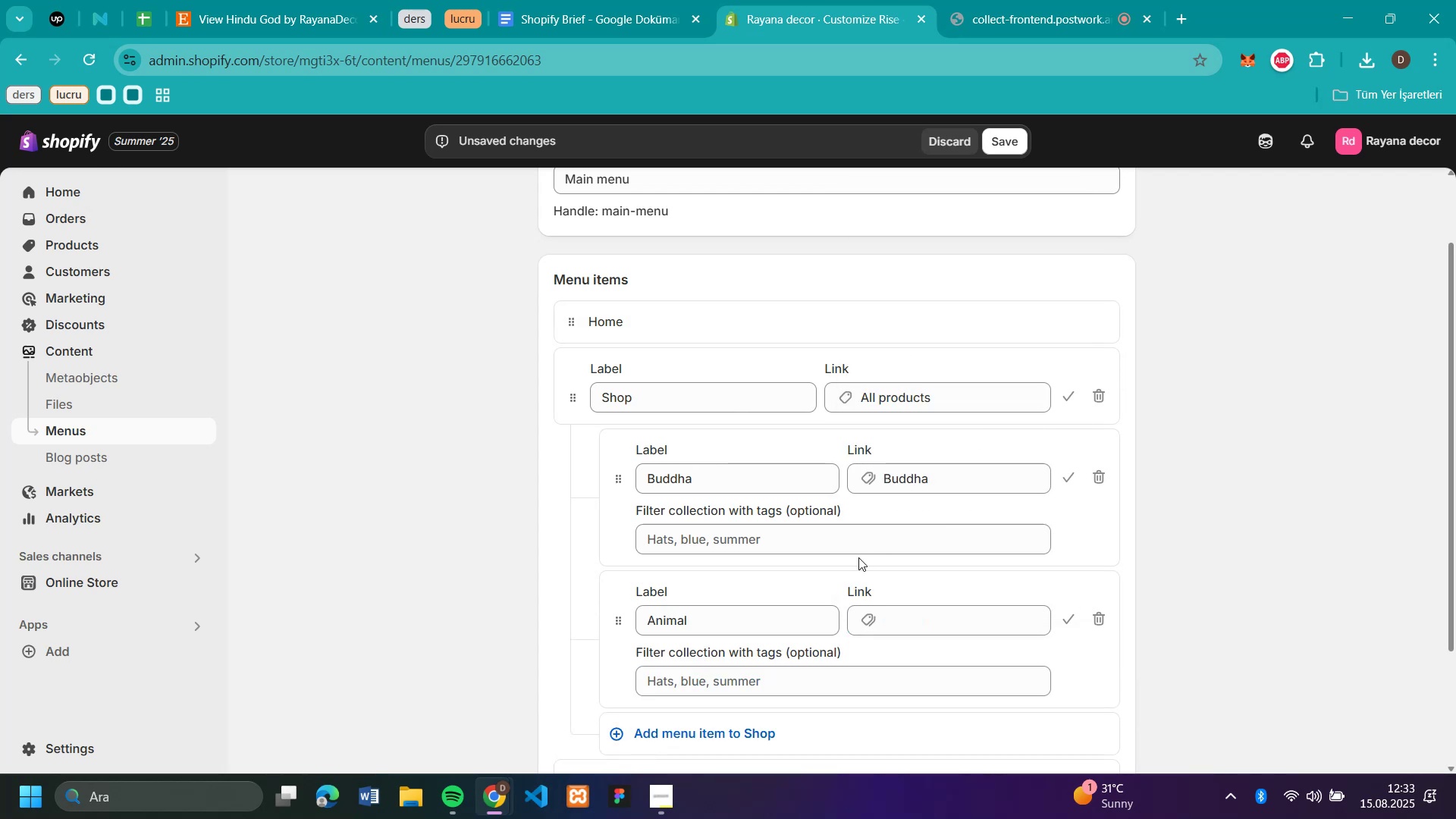 
scroll: coordinate [858, 553], scroll_direction: down, amount: 3.0
 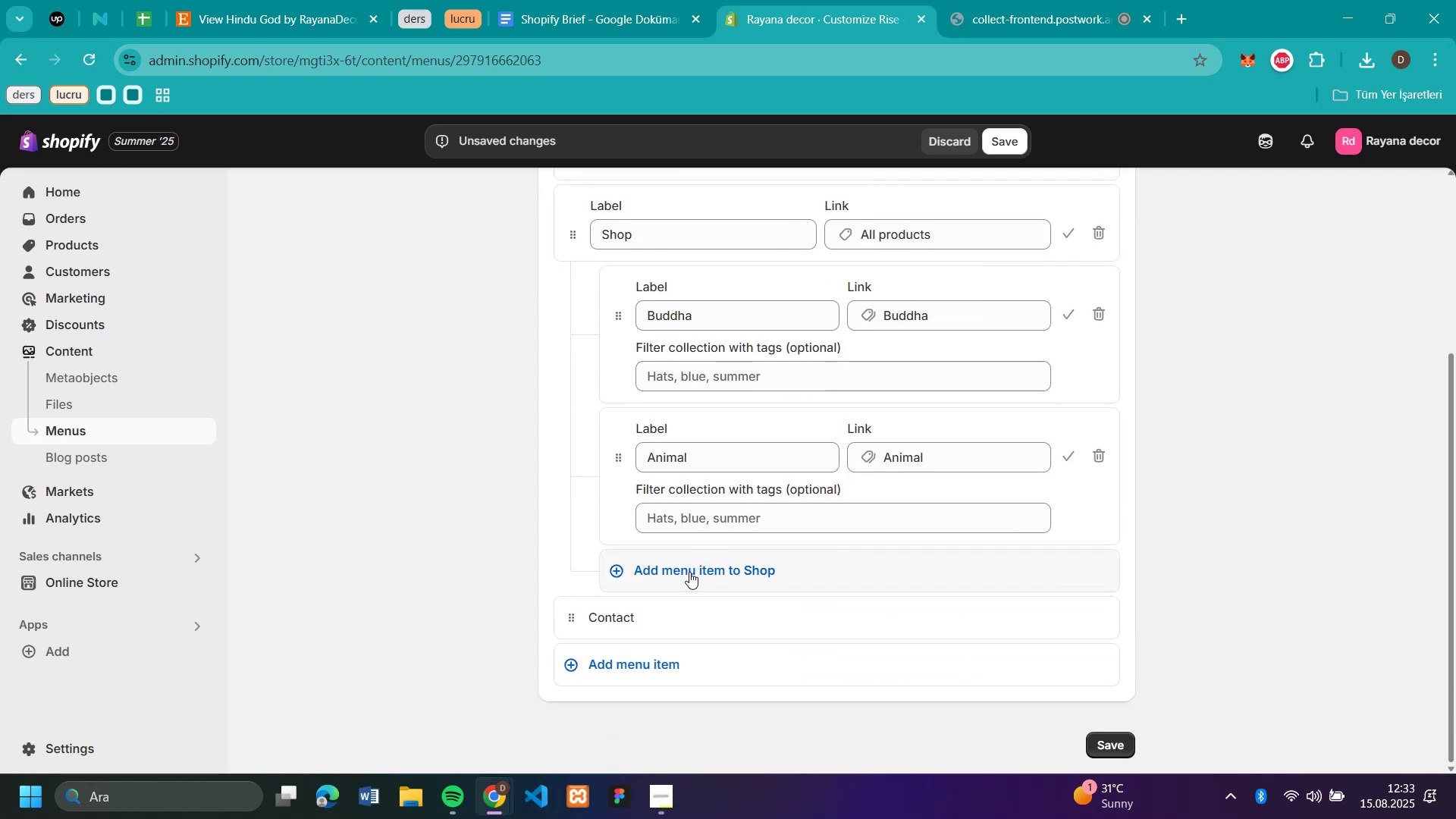 
left_click([689, 572])
 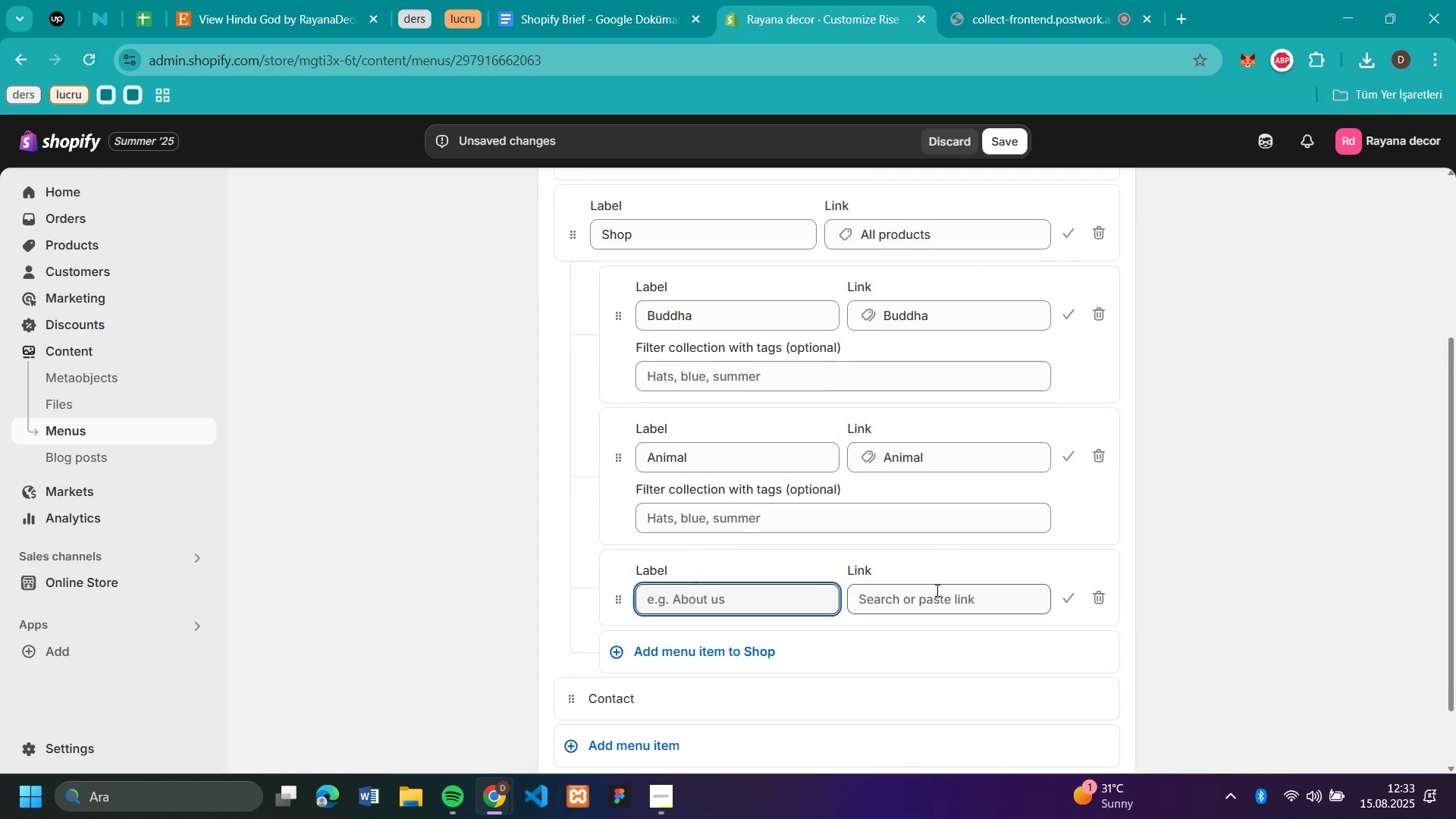 
left_click([936, 592])
 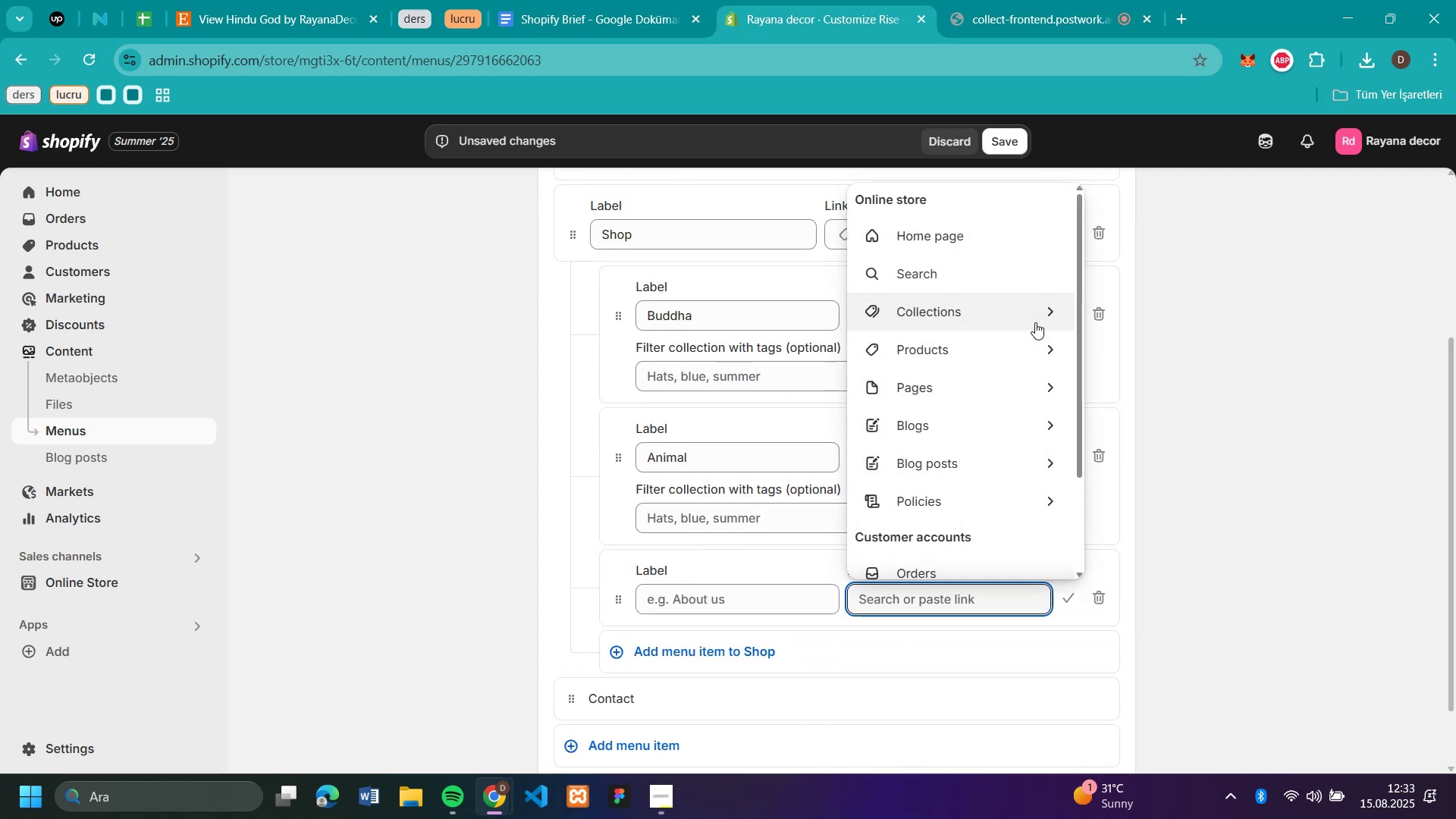 
left_click([1035, 322])
 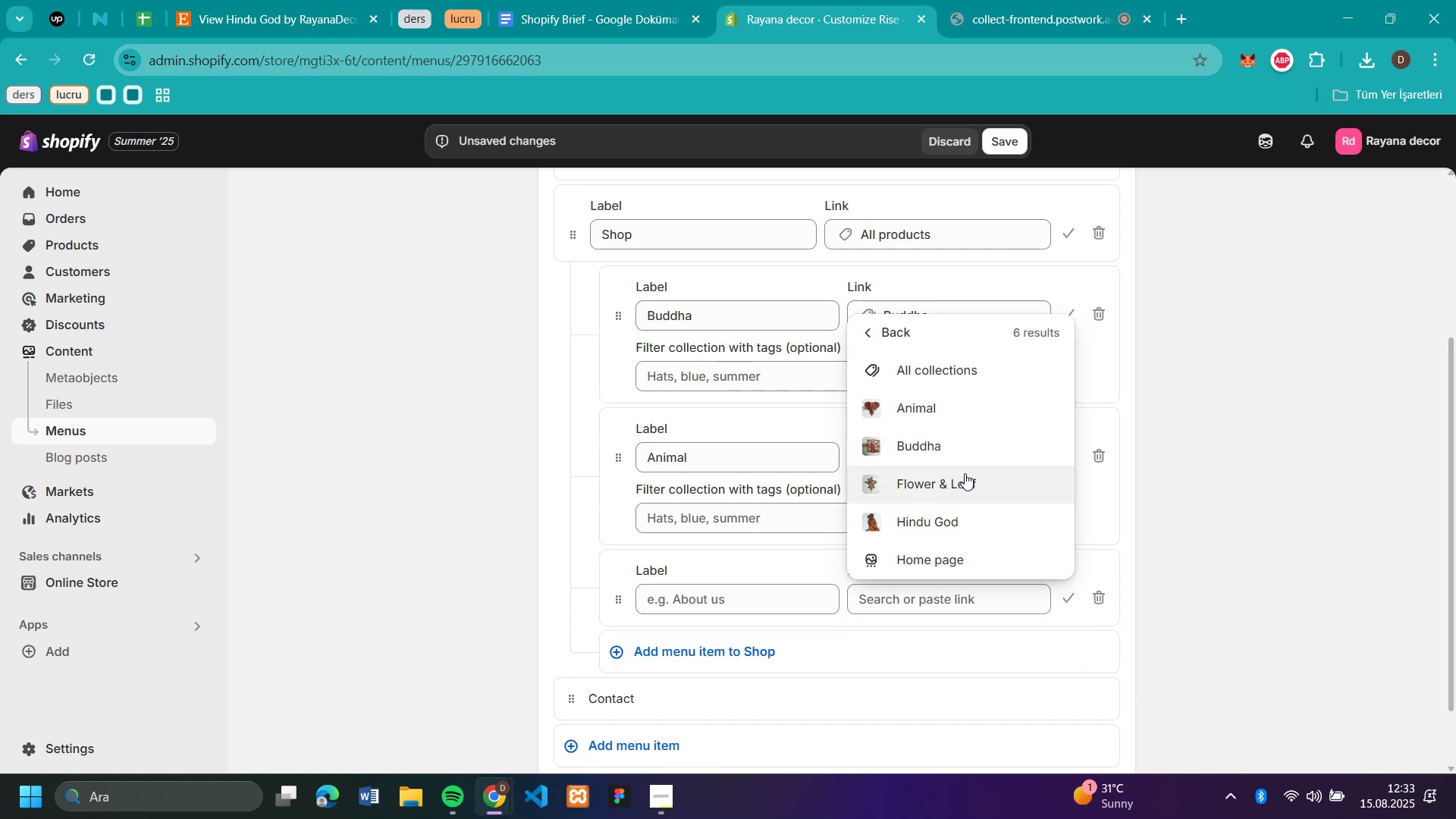 
scroll: coordinate [781, 493], scroll_direction: down, amount: 3.0
 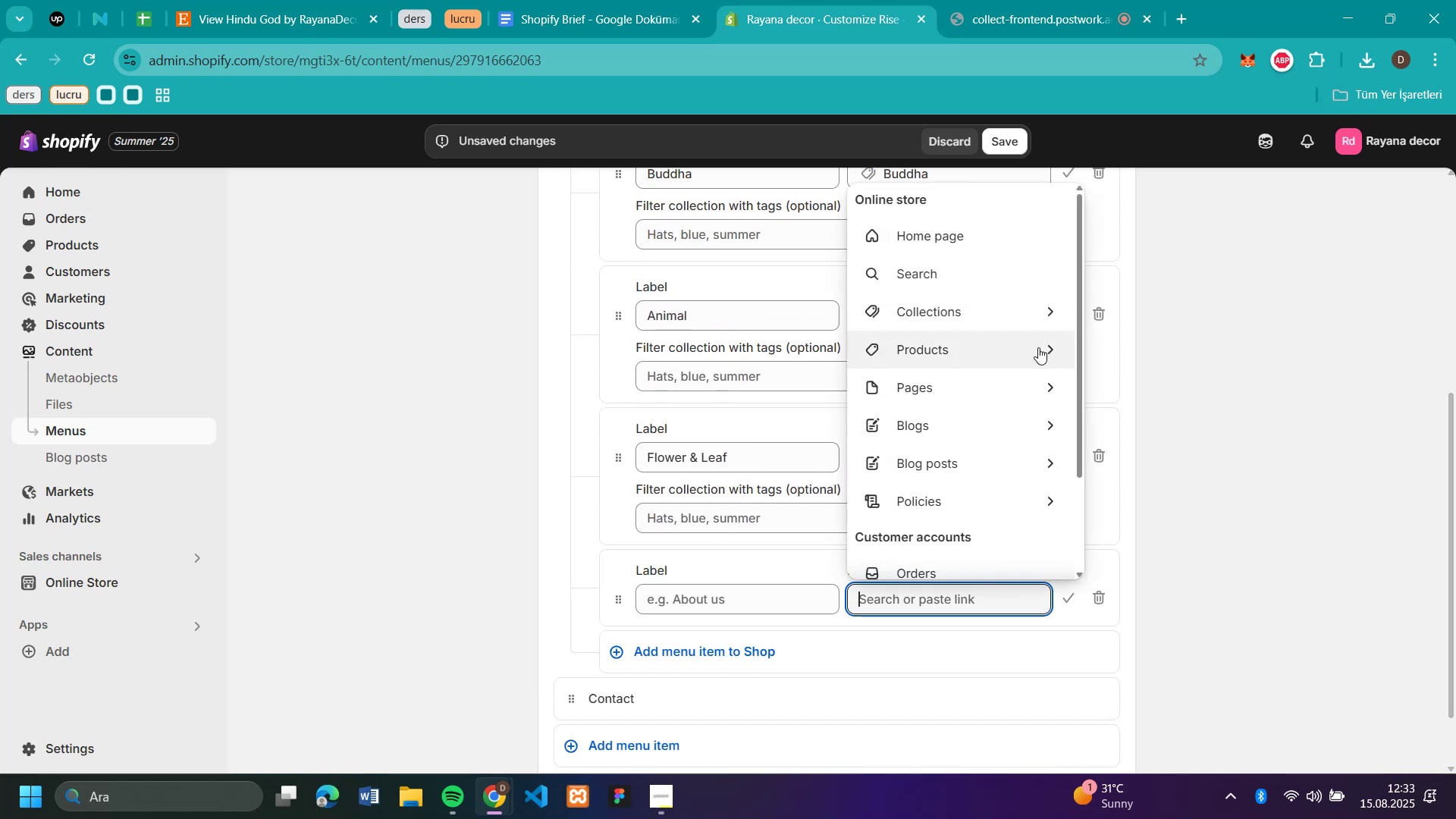 
left_click([1034, 319])
 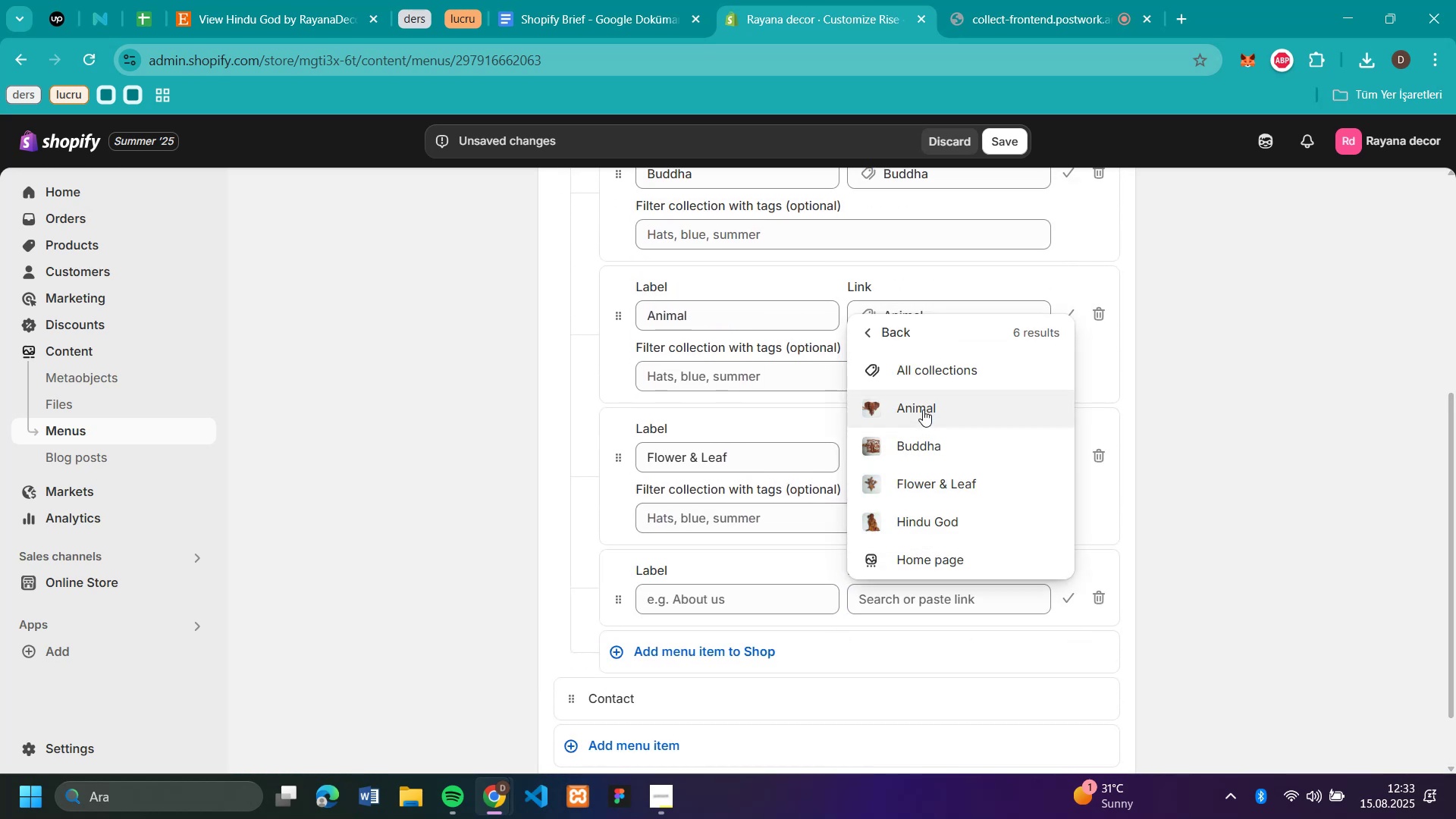 
left_click([907, 530])
 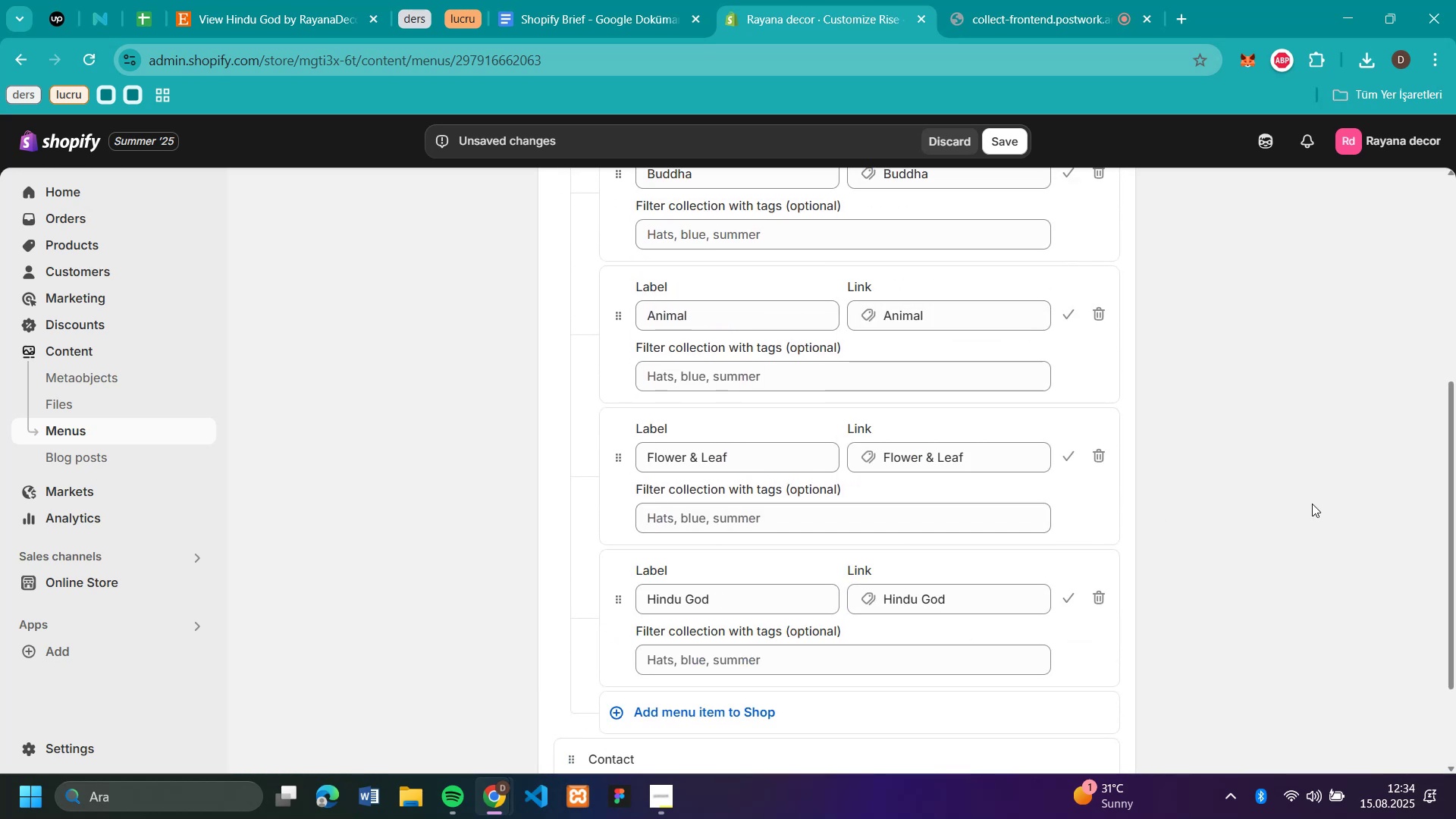 
left_click([1312, 504])
 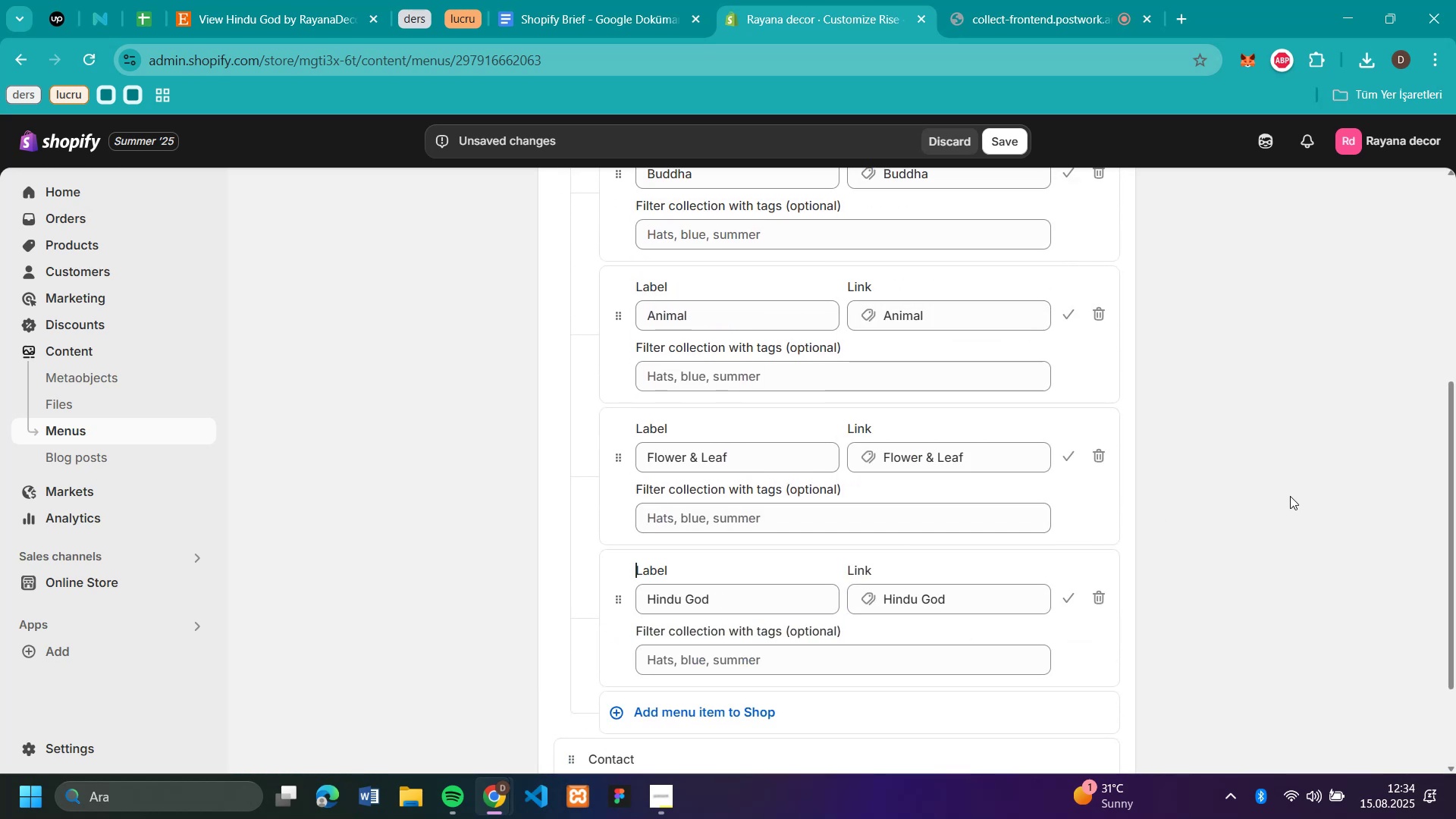 
scroll: coordinate [1260, 483], scroll_direction: up, amount: 1.0
 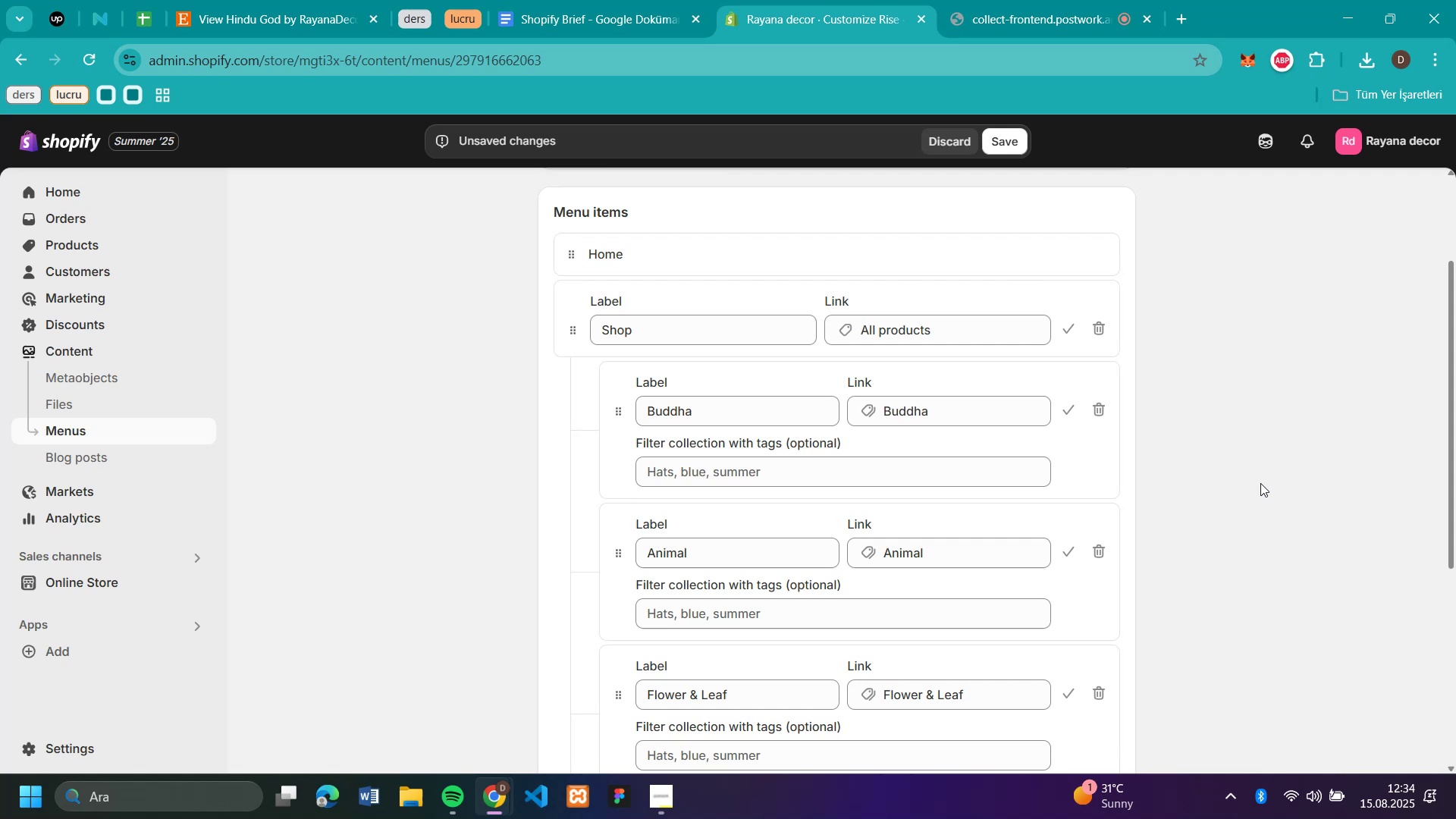 
scroll: coordinate [1260, 483], scroll_direction: down, amount: 1.0
 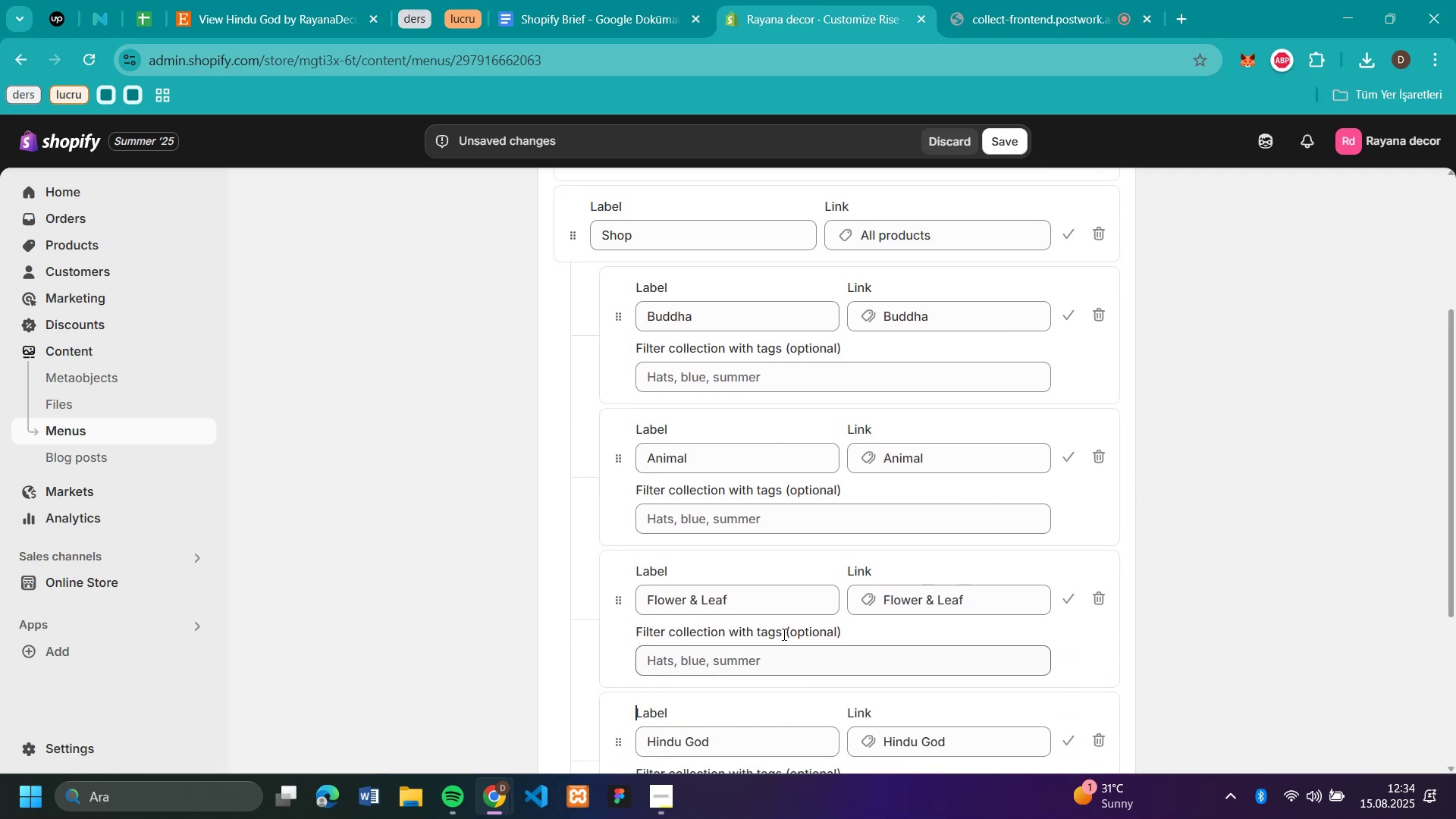 
scroll: coordinate [761, 472], scroll_direction: up, amount: 1.0
 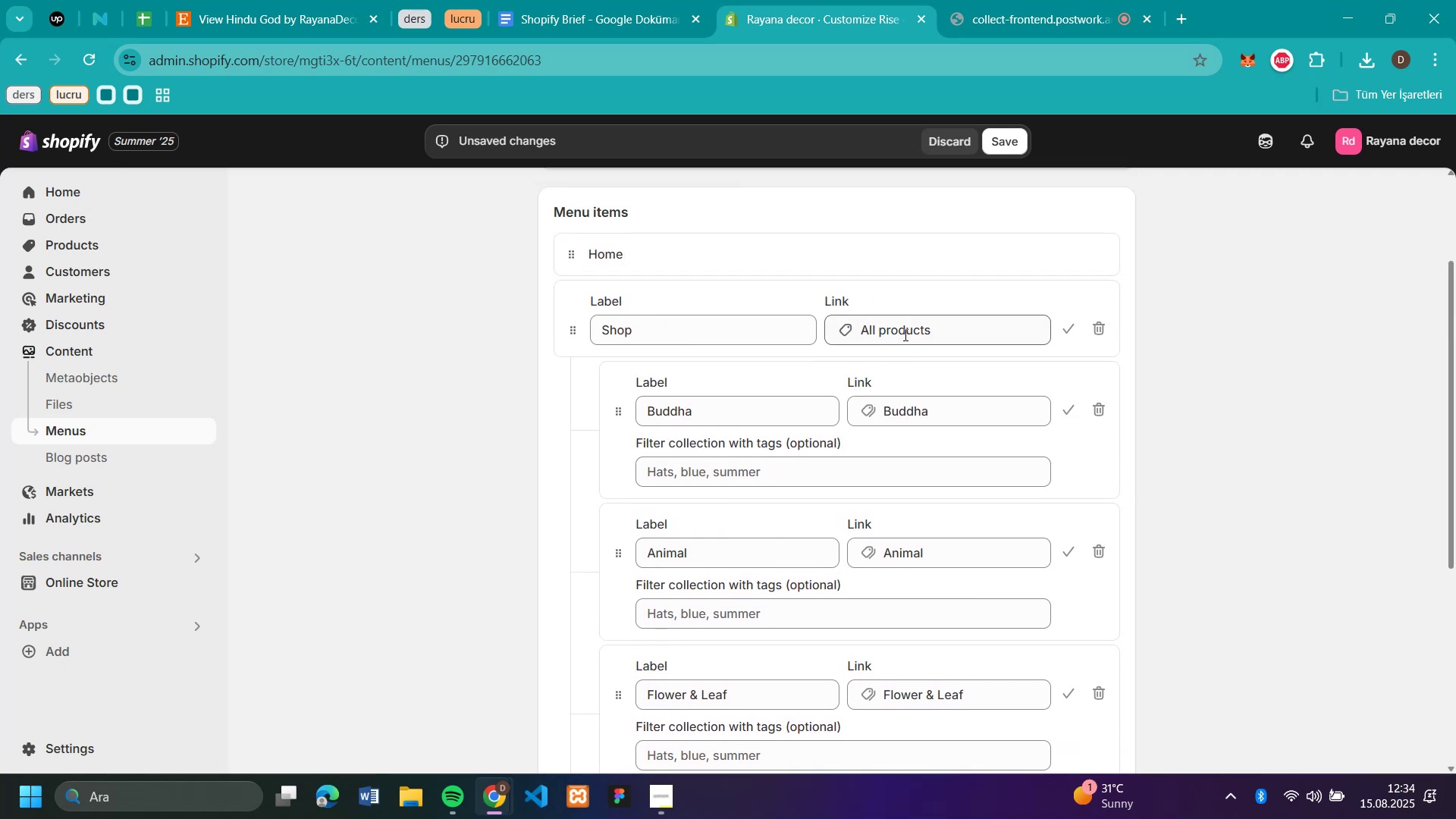 
left_click([905, 324])
 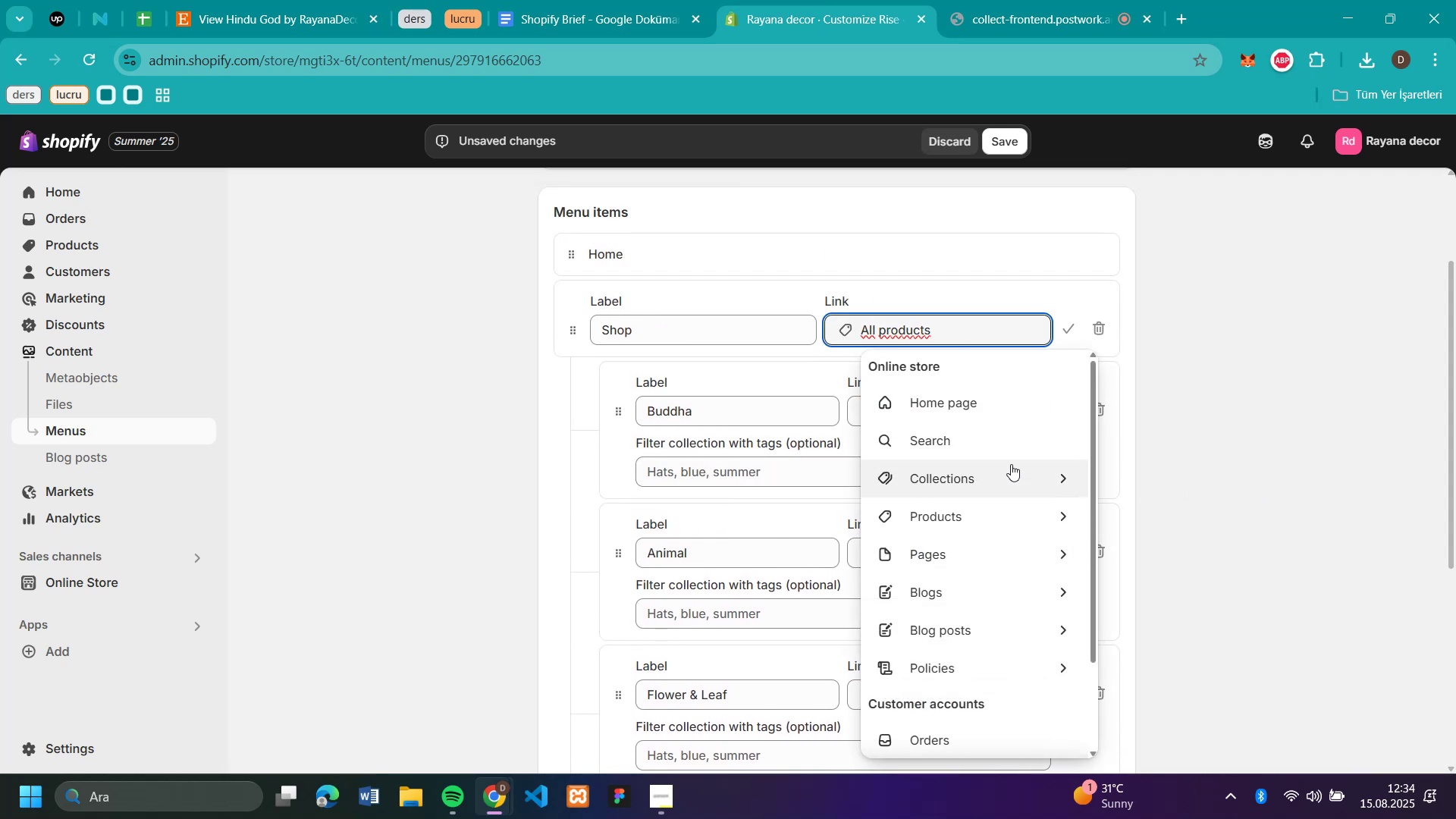 
left_click([1003, 479])
 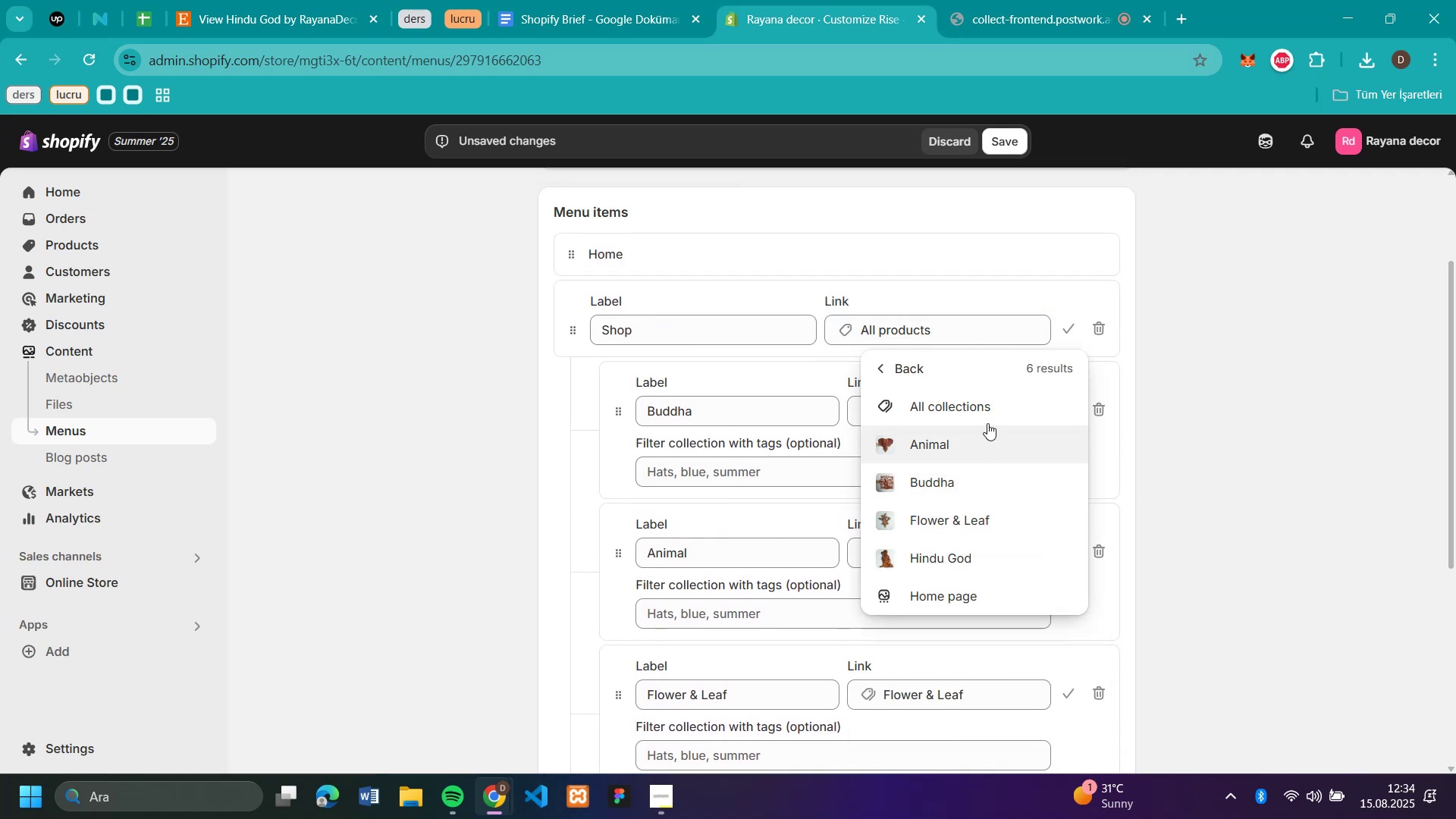 
left_click([987, 406])
 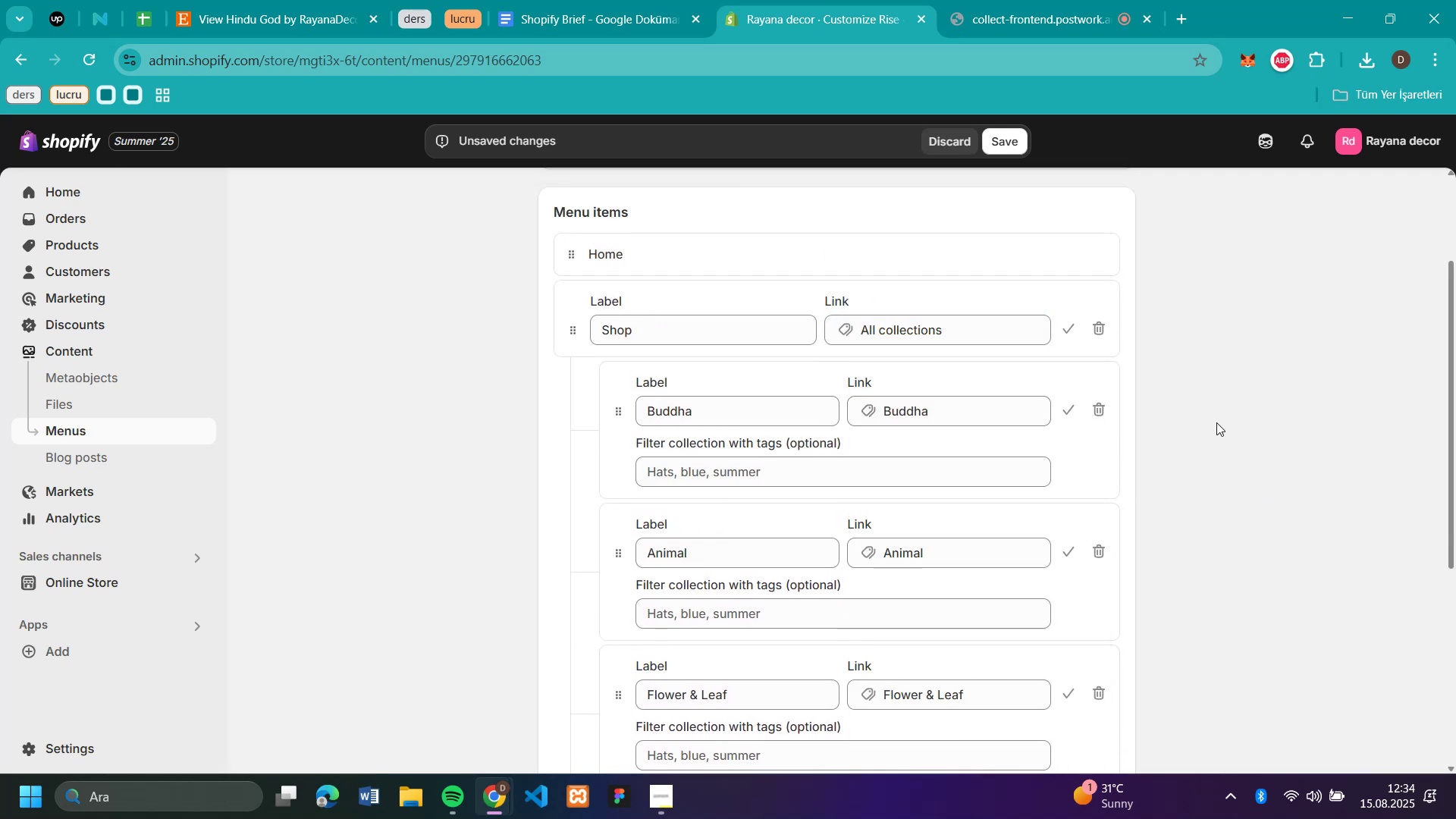 
left_click([1216, 422])
 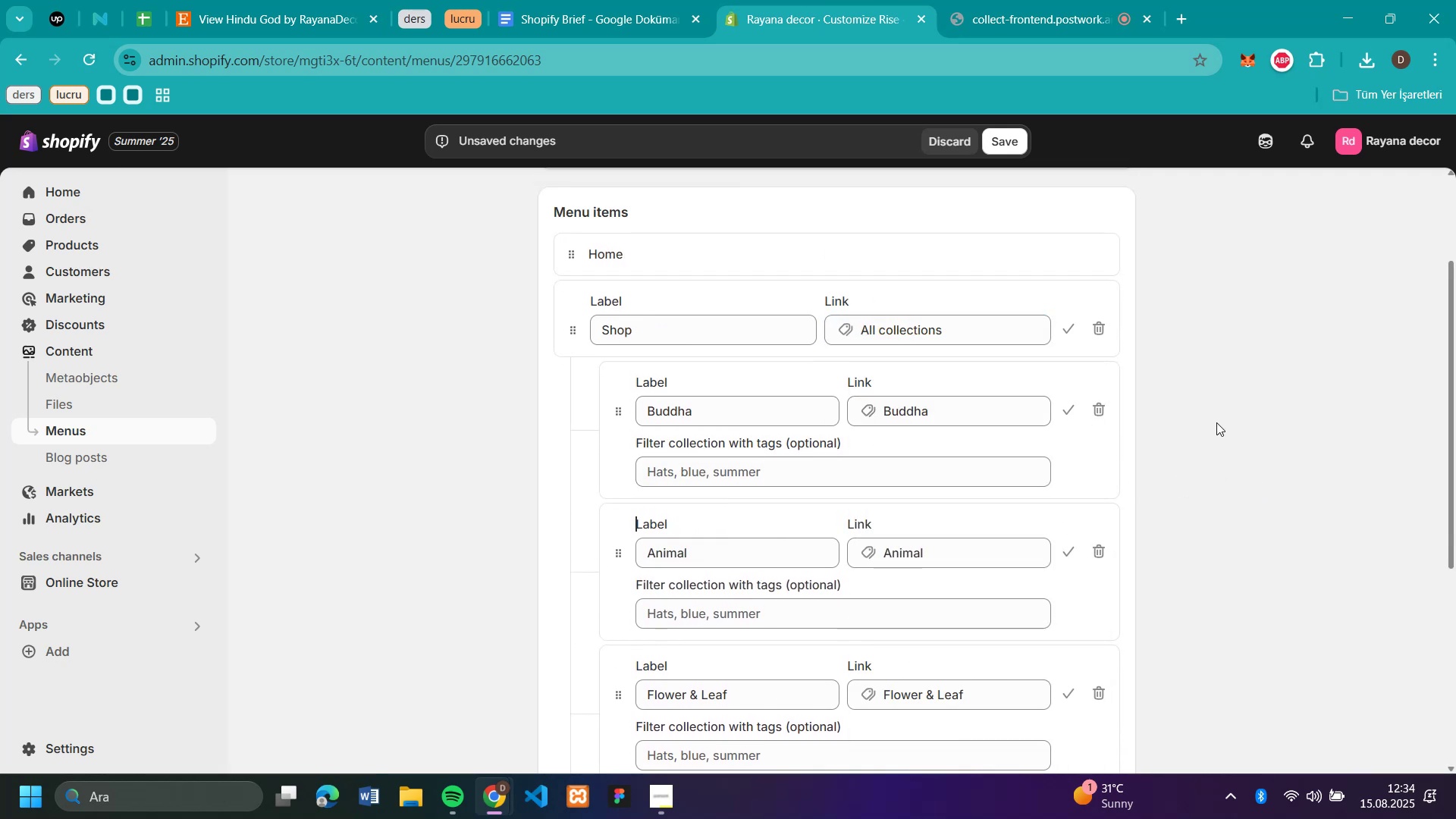 
scroll: coordinate [1220, 423], scroll_direction: down, amount: 3.0
 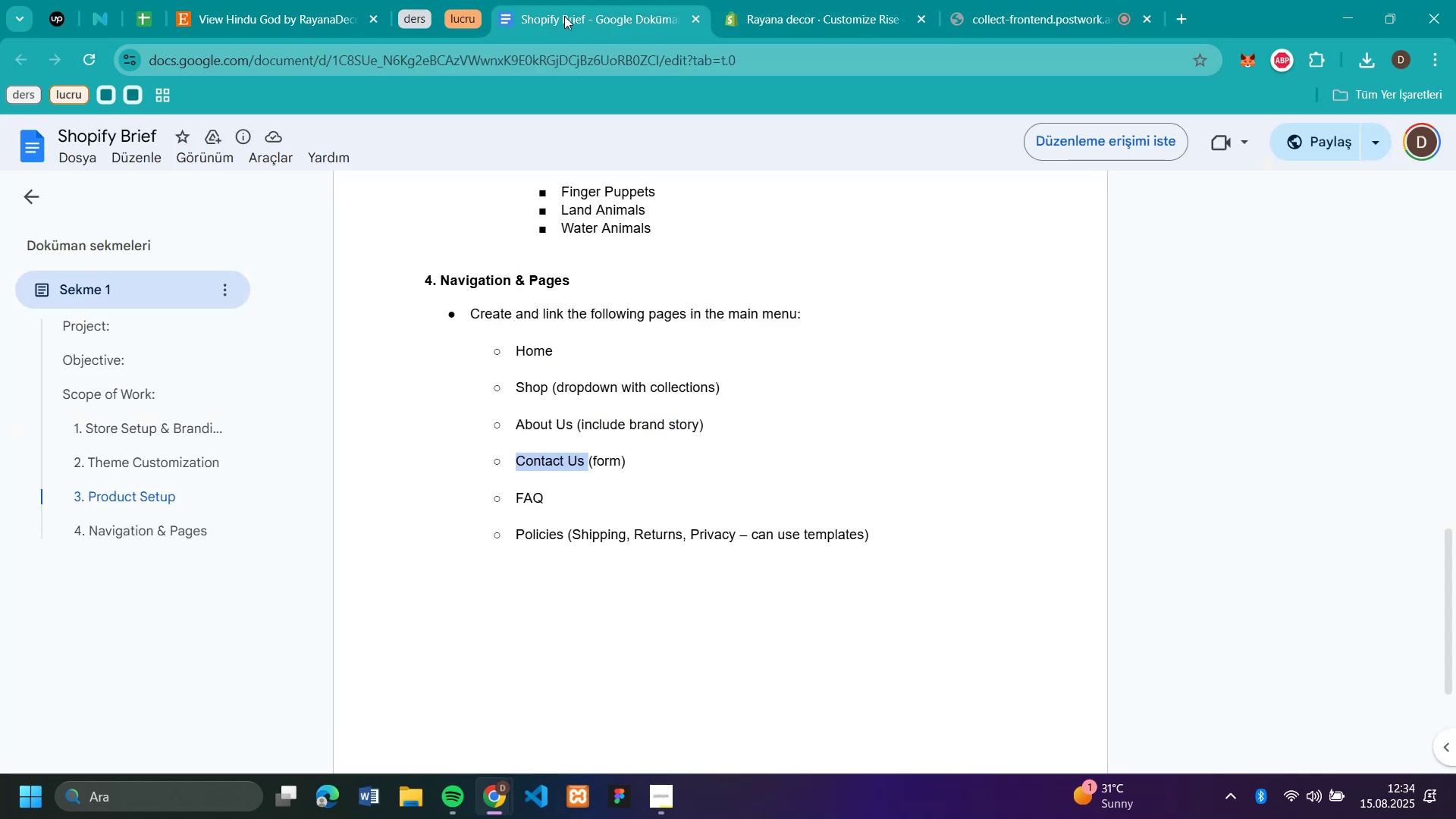 
wait(7.44)
 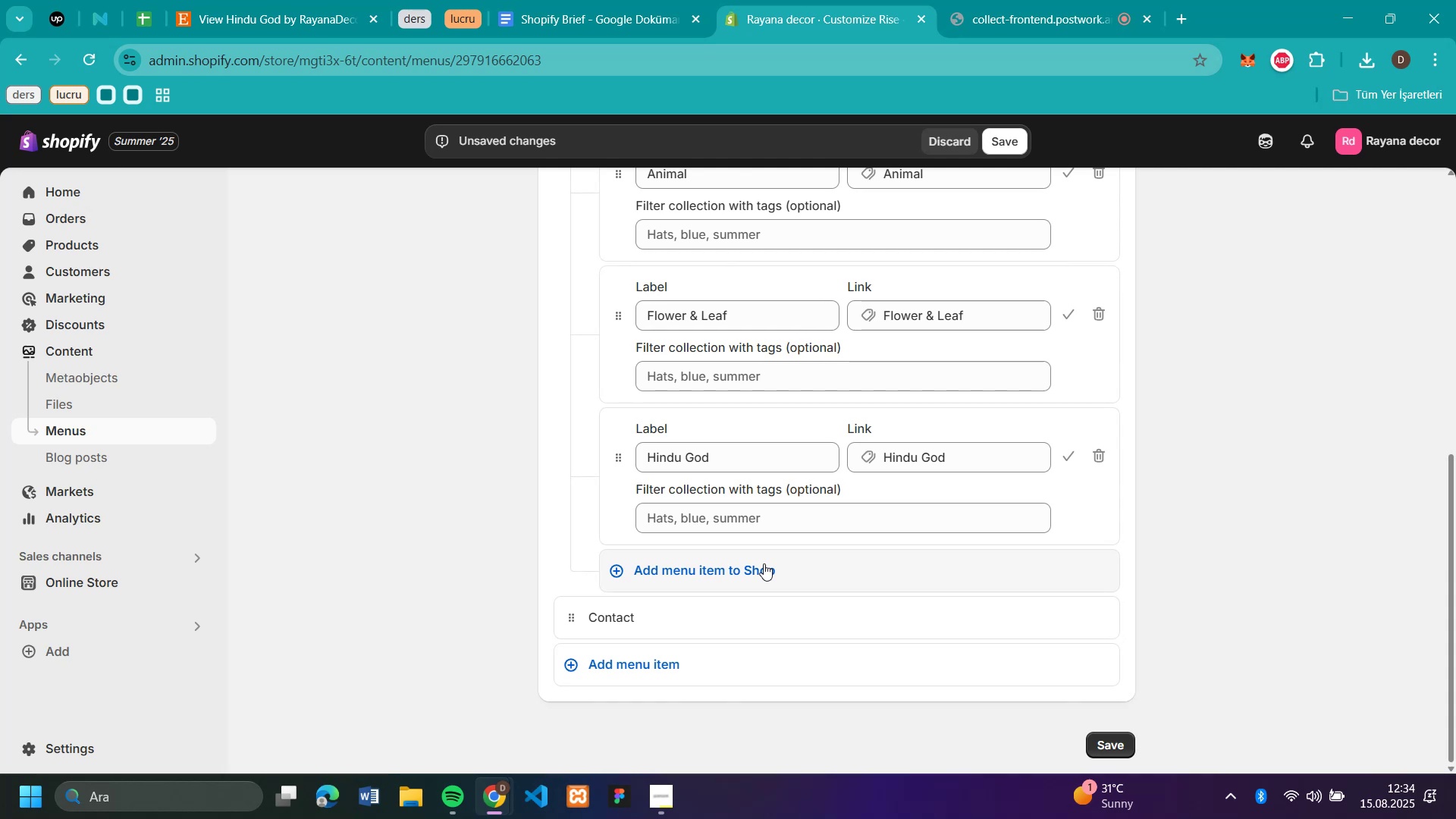 
left_click_drag(start_coordinate=[507, 419], to_coordinate=[657, 435])
 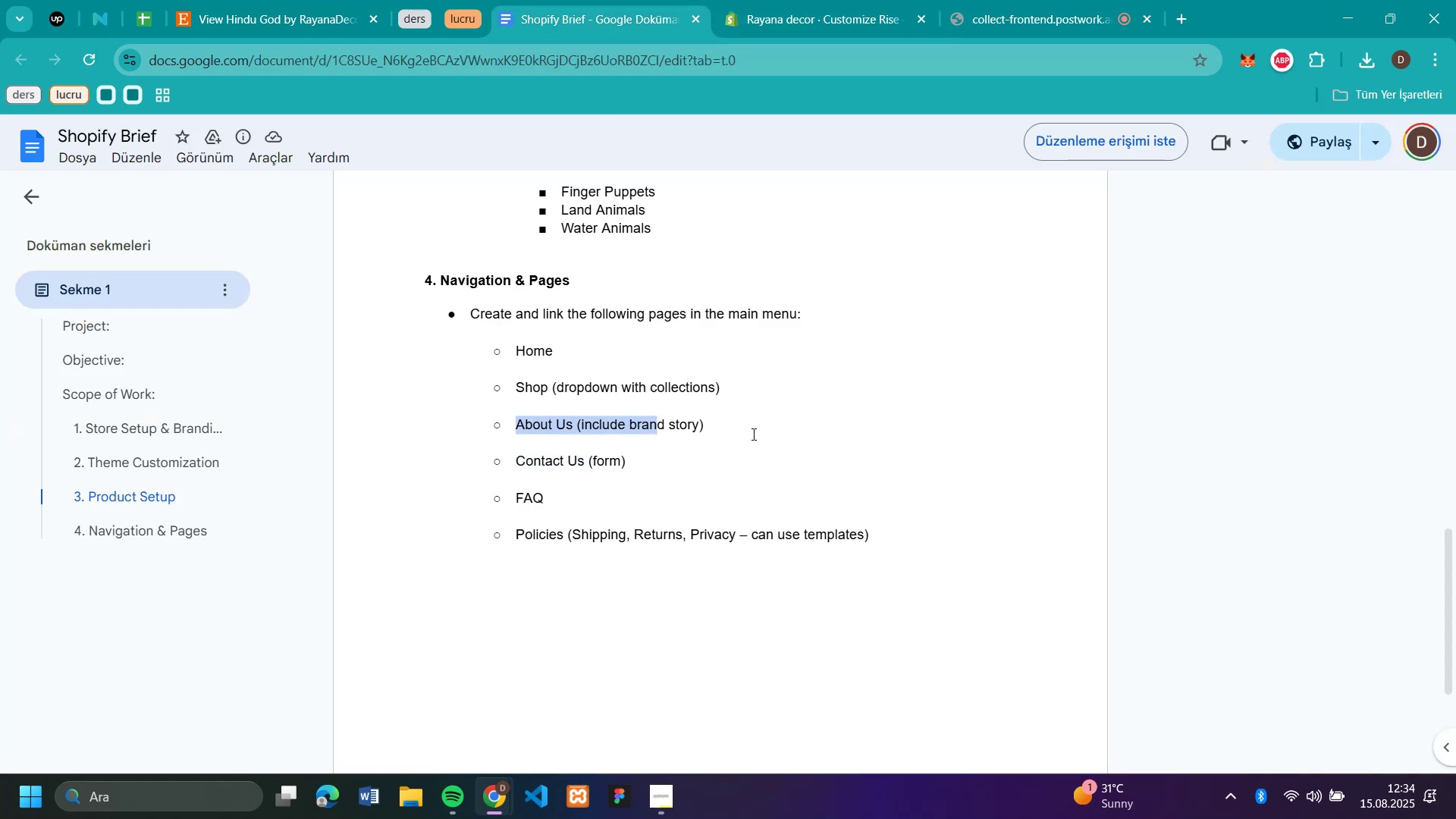 
left_click_drag(start_coordinate=[858, 425], to_coordinate=[858, 422])
 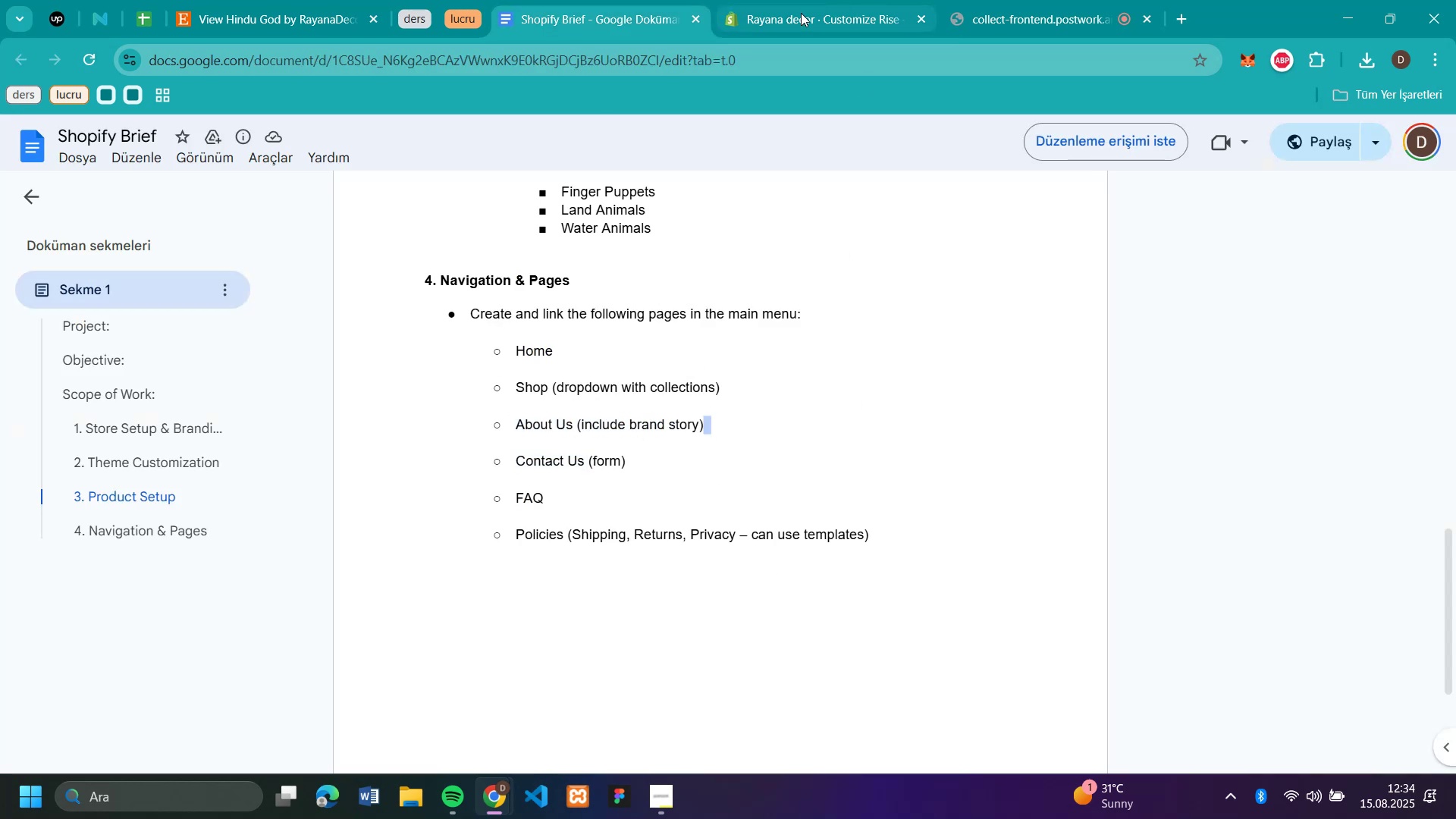 
left_click([801, 13])
 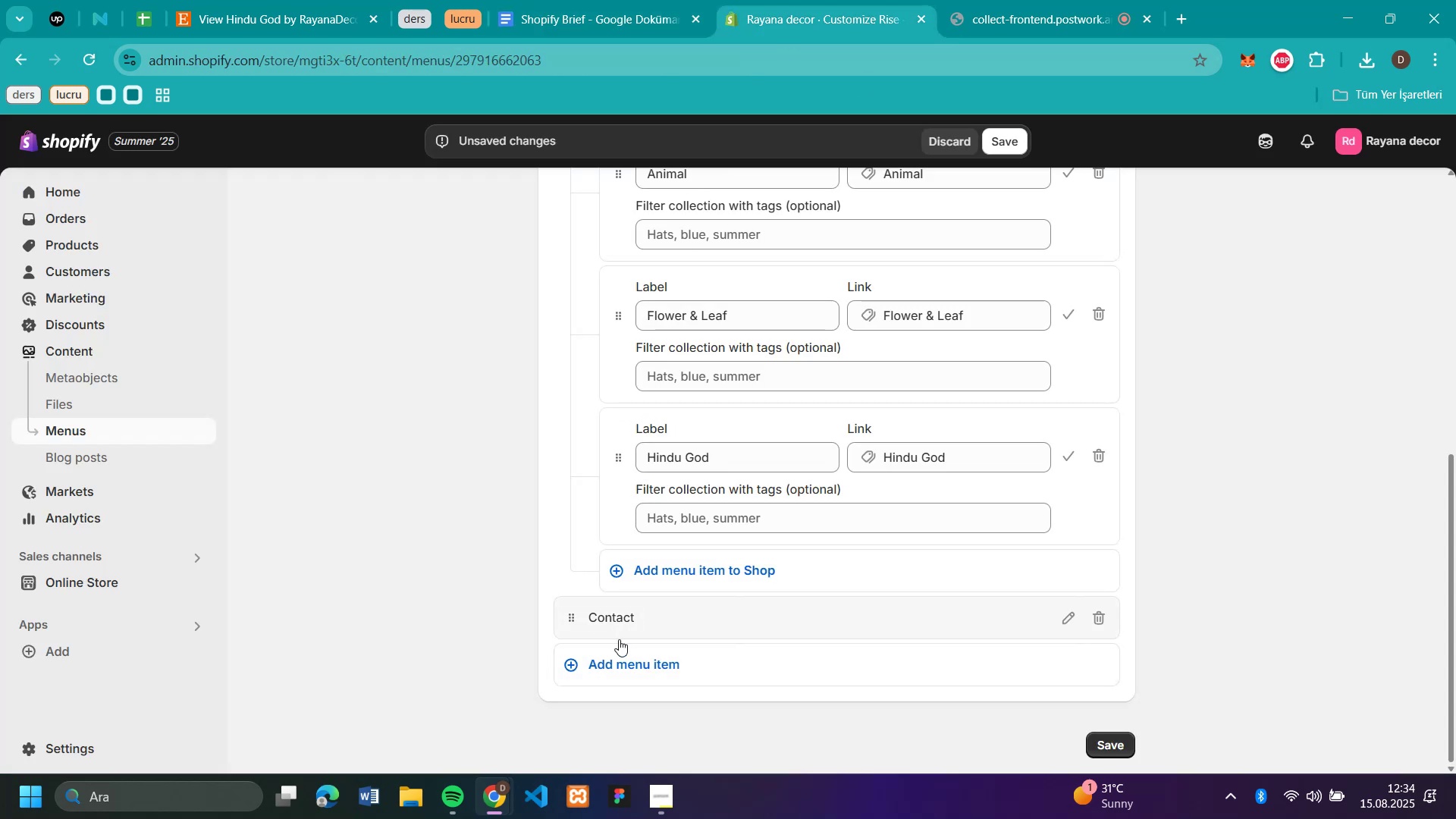 
left_click([619, 659])
 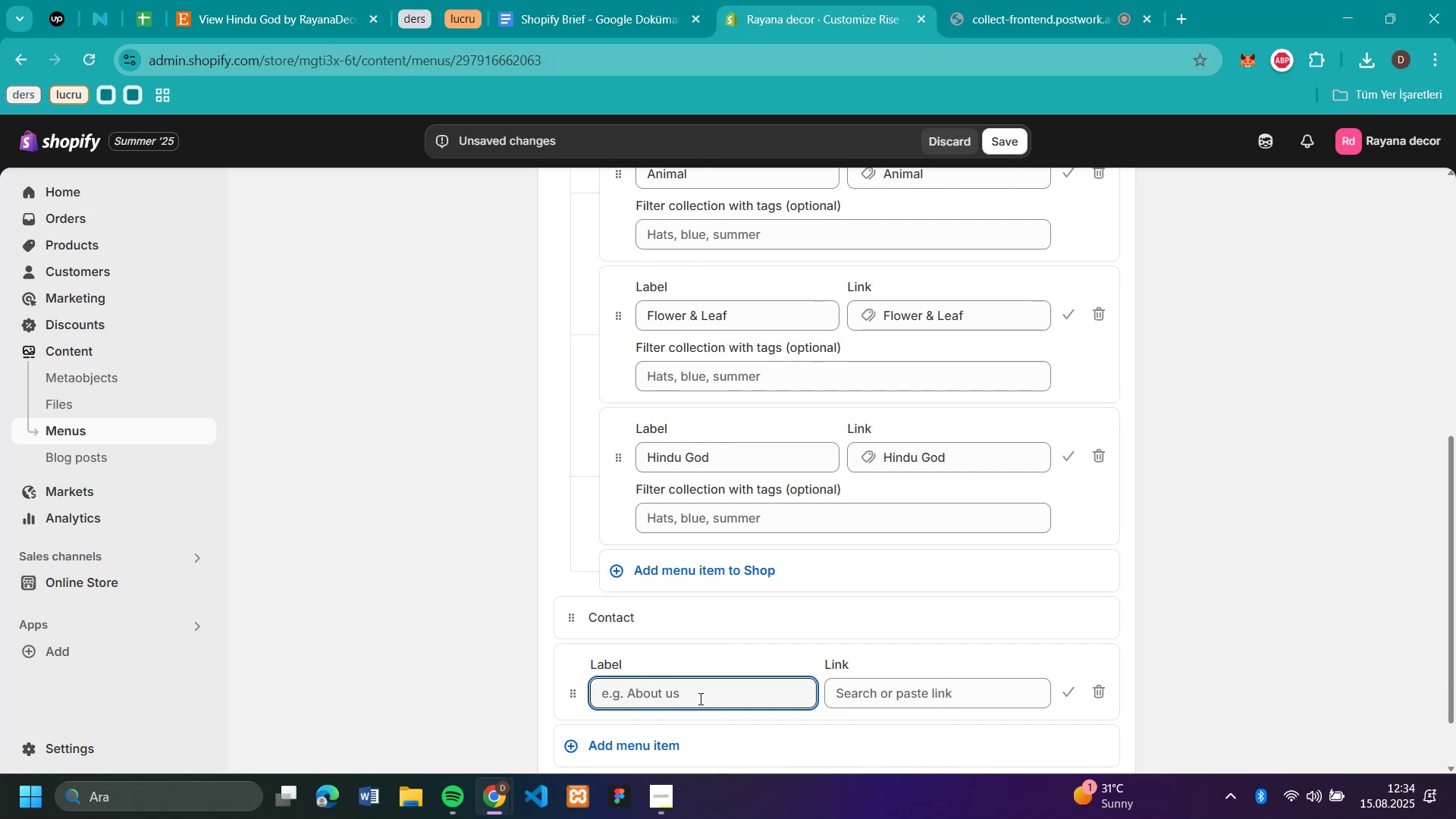 
left_click([937, 697])
 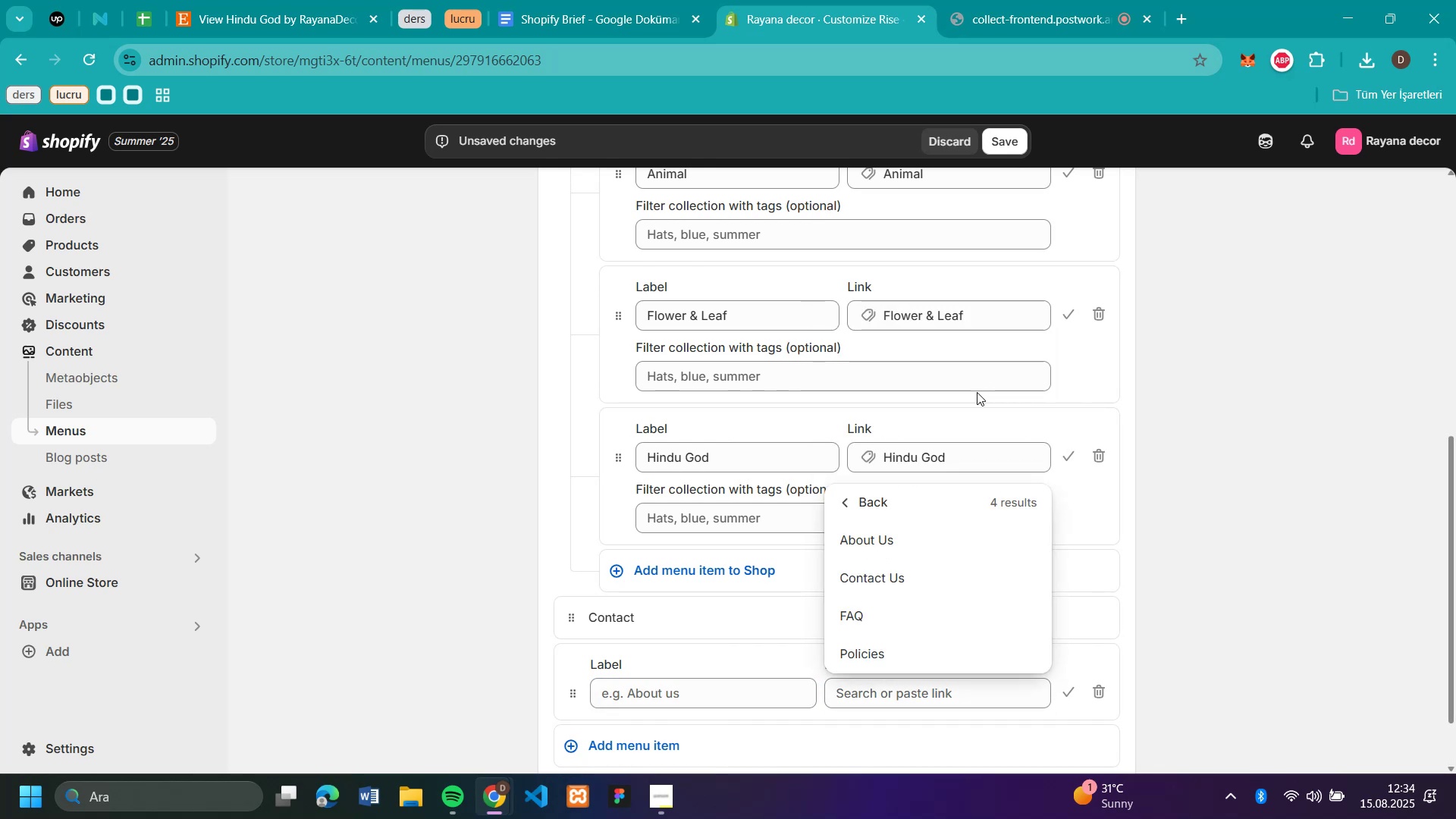 
left_click([883, 532])
 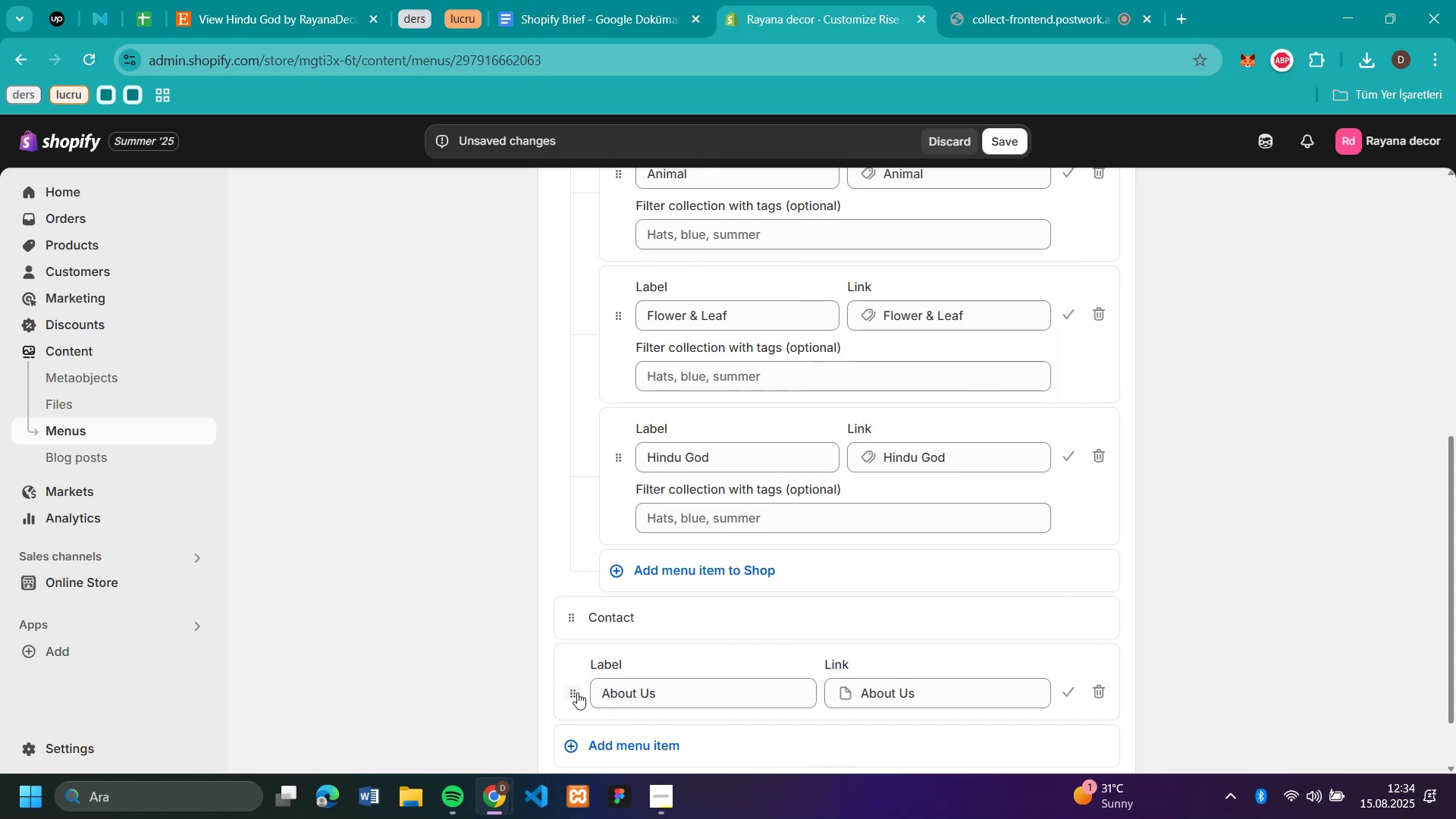 
left_click_drag(start_coordinate=[576, 692], to_coordinate=[576, 638])
 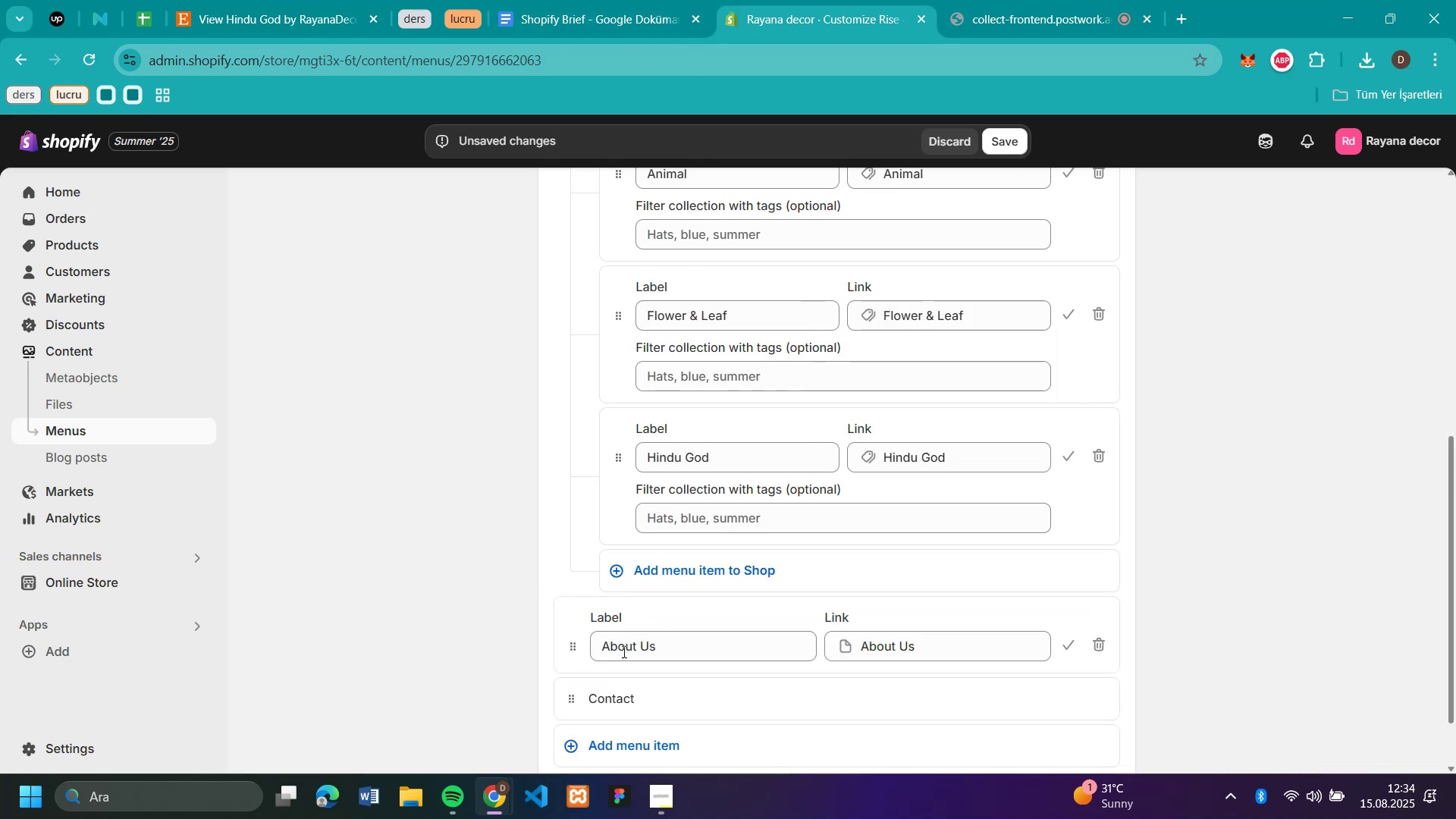 
left_click([661, 698])
 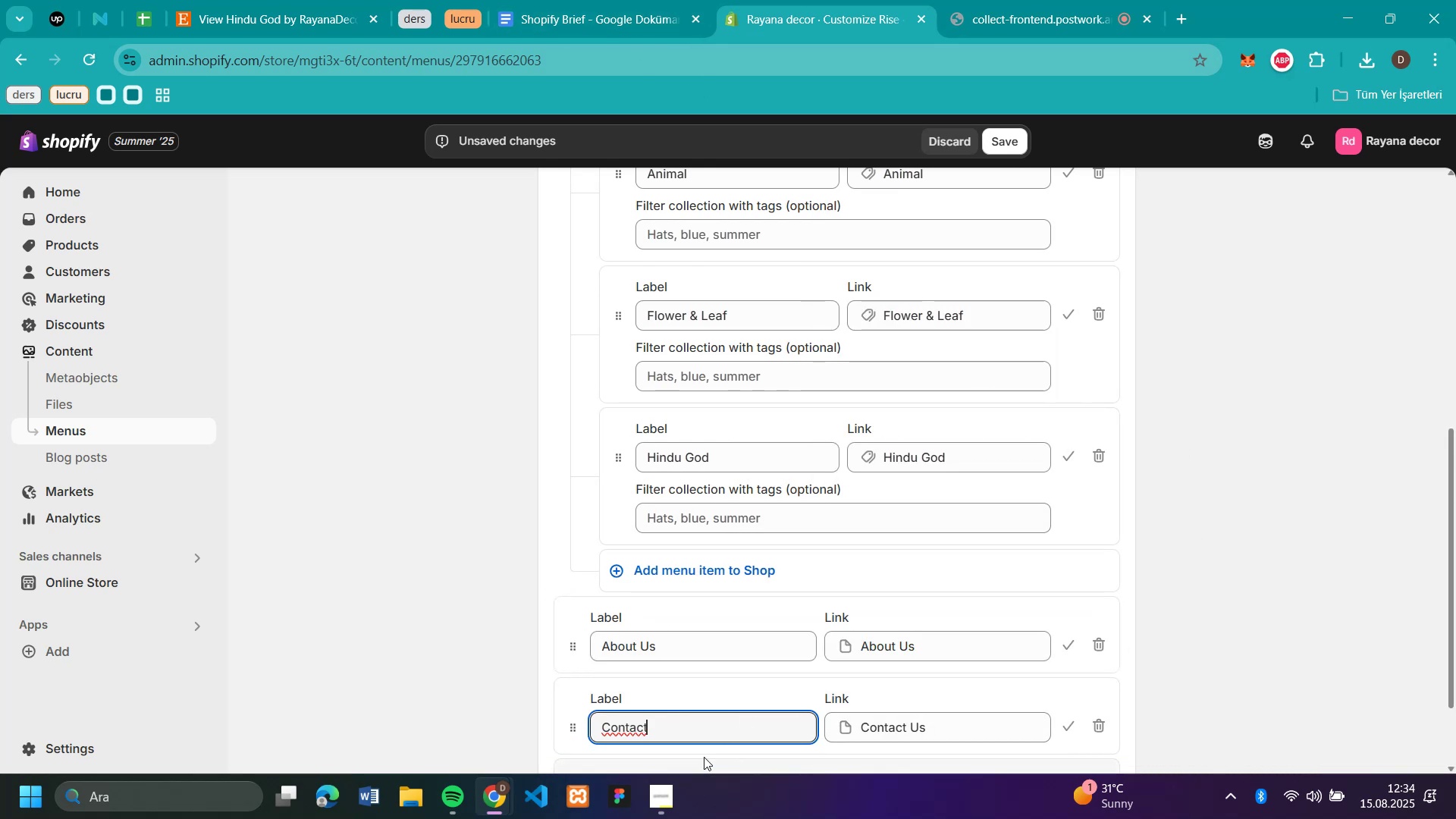 
left_click([708, 731])
 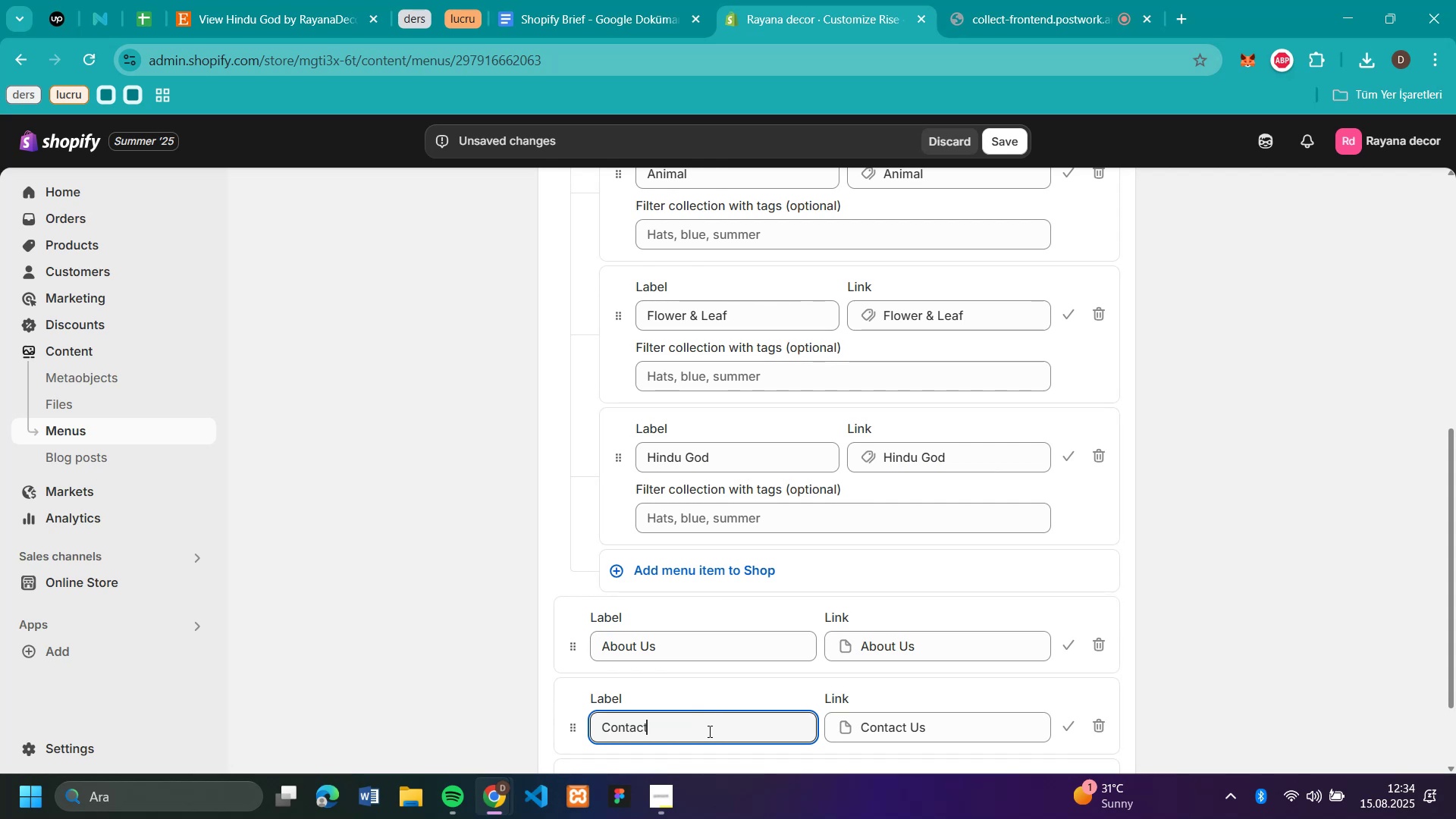 
key(Space)
 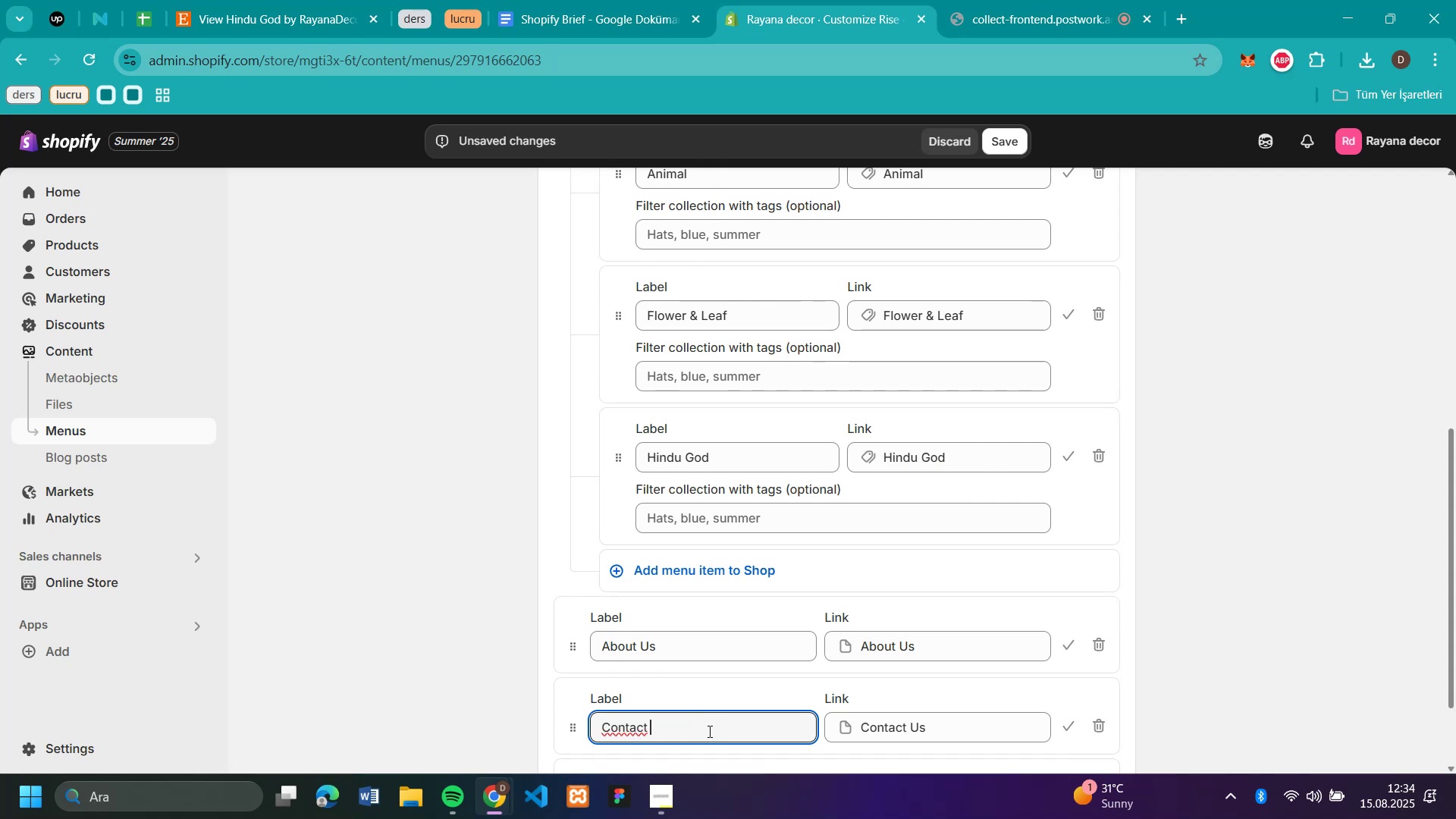 
key(CapsLock)
 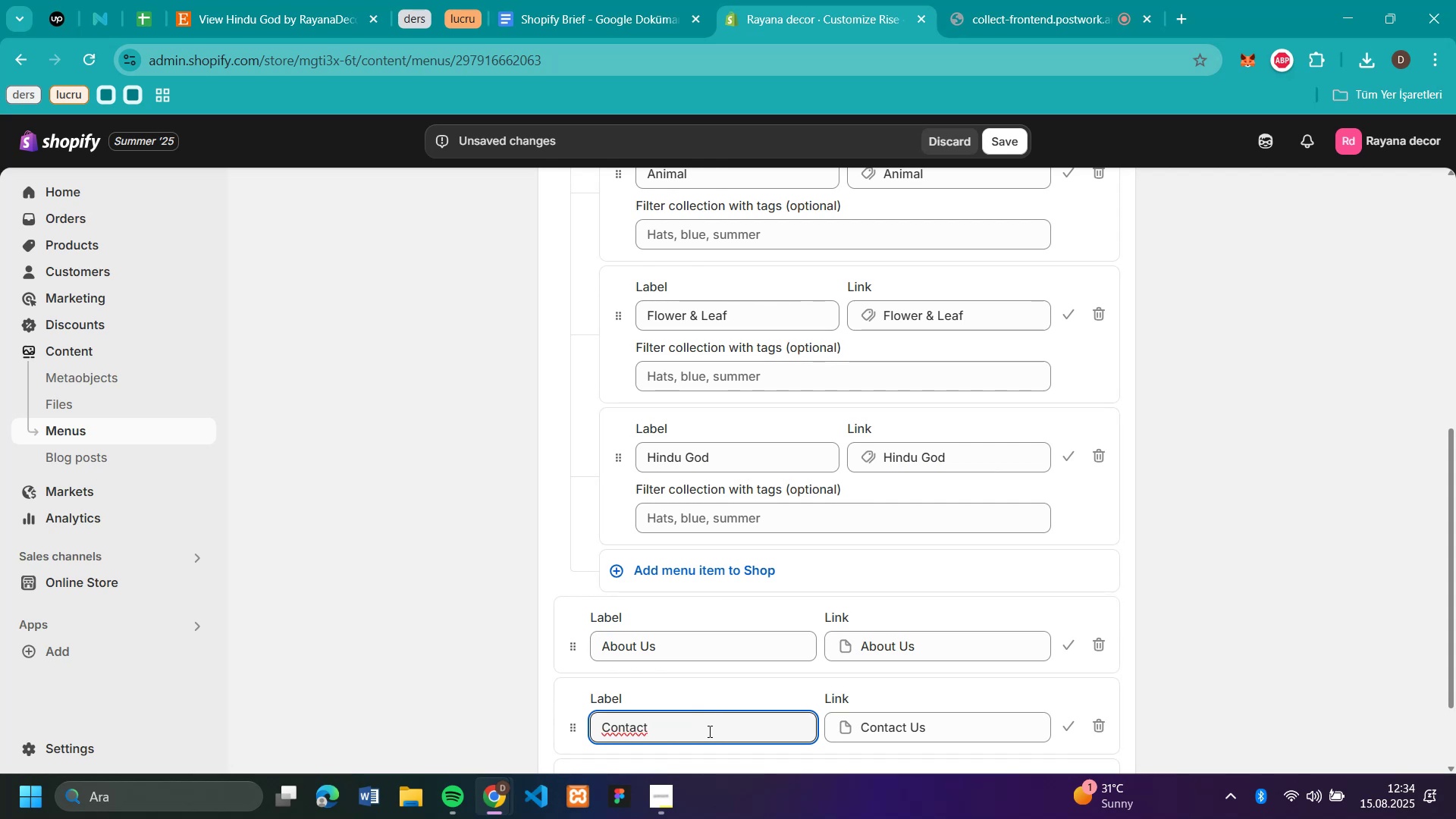 
key(U)
 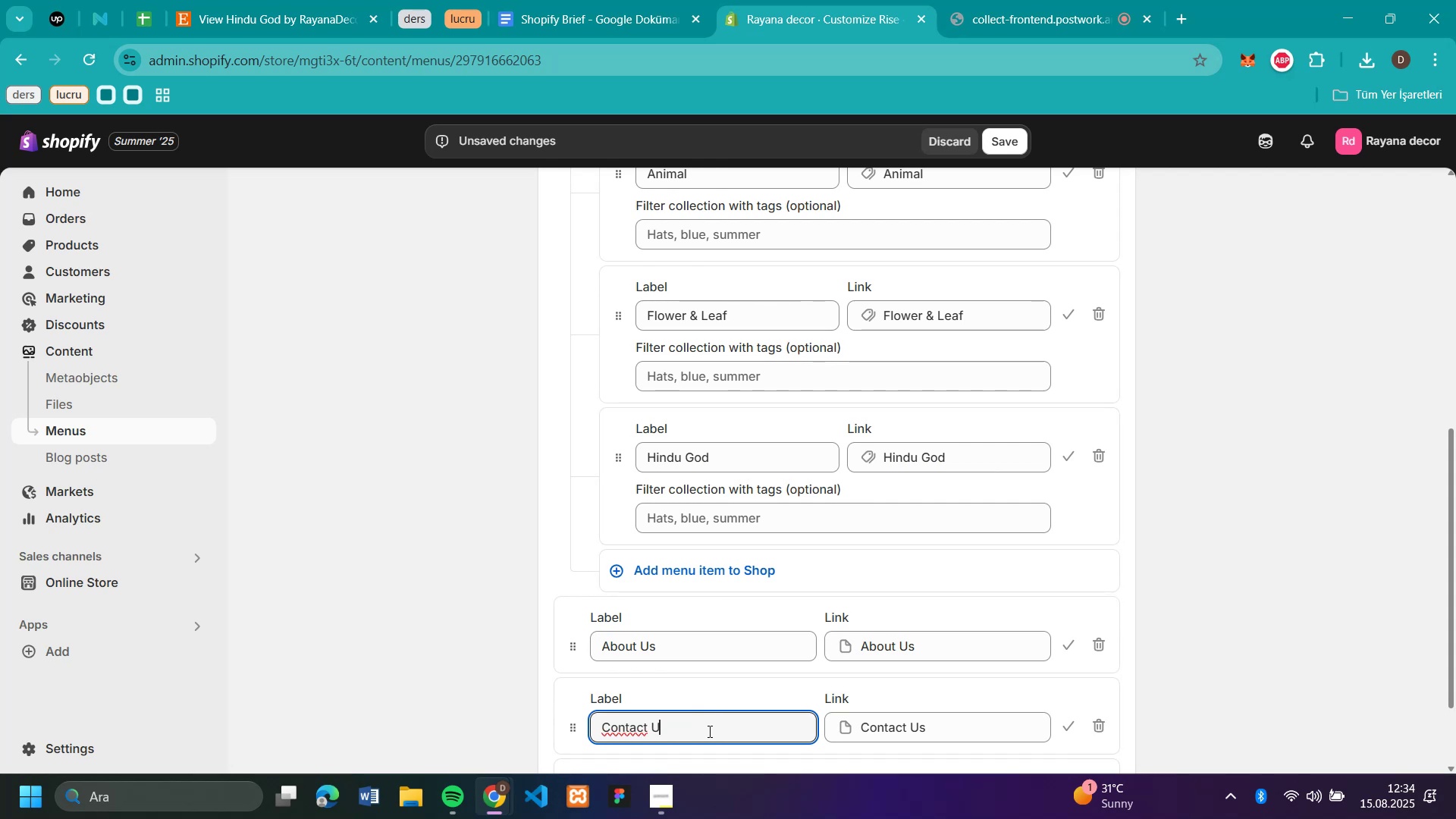 
key(CapsLock)
 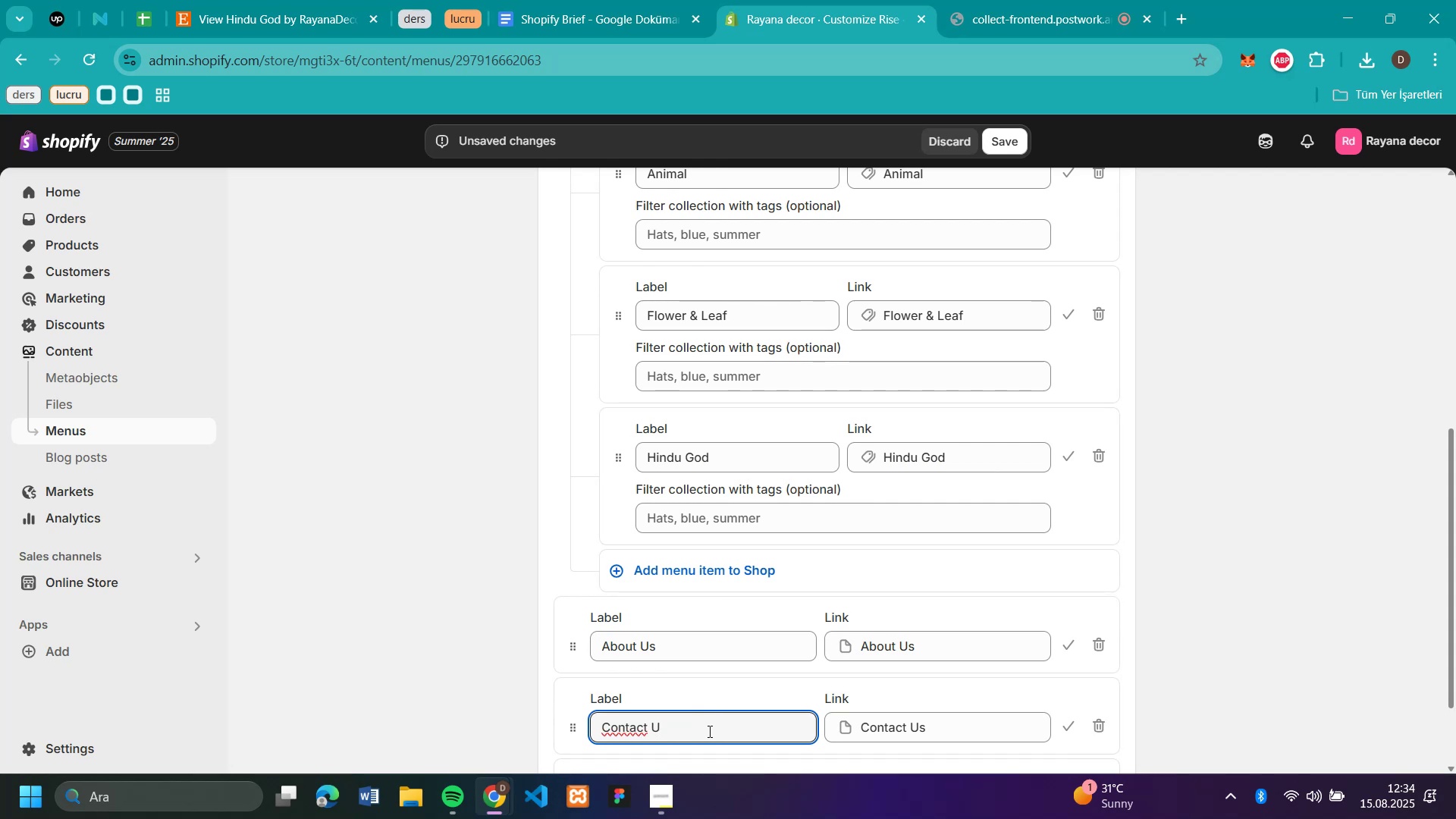 
key(S)
 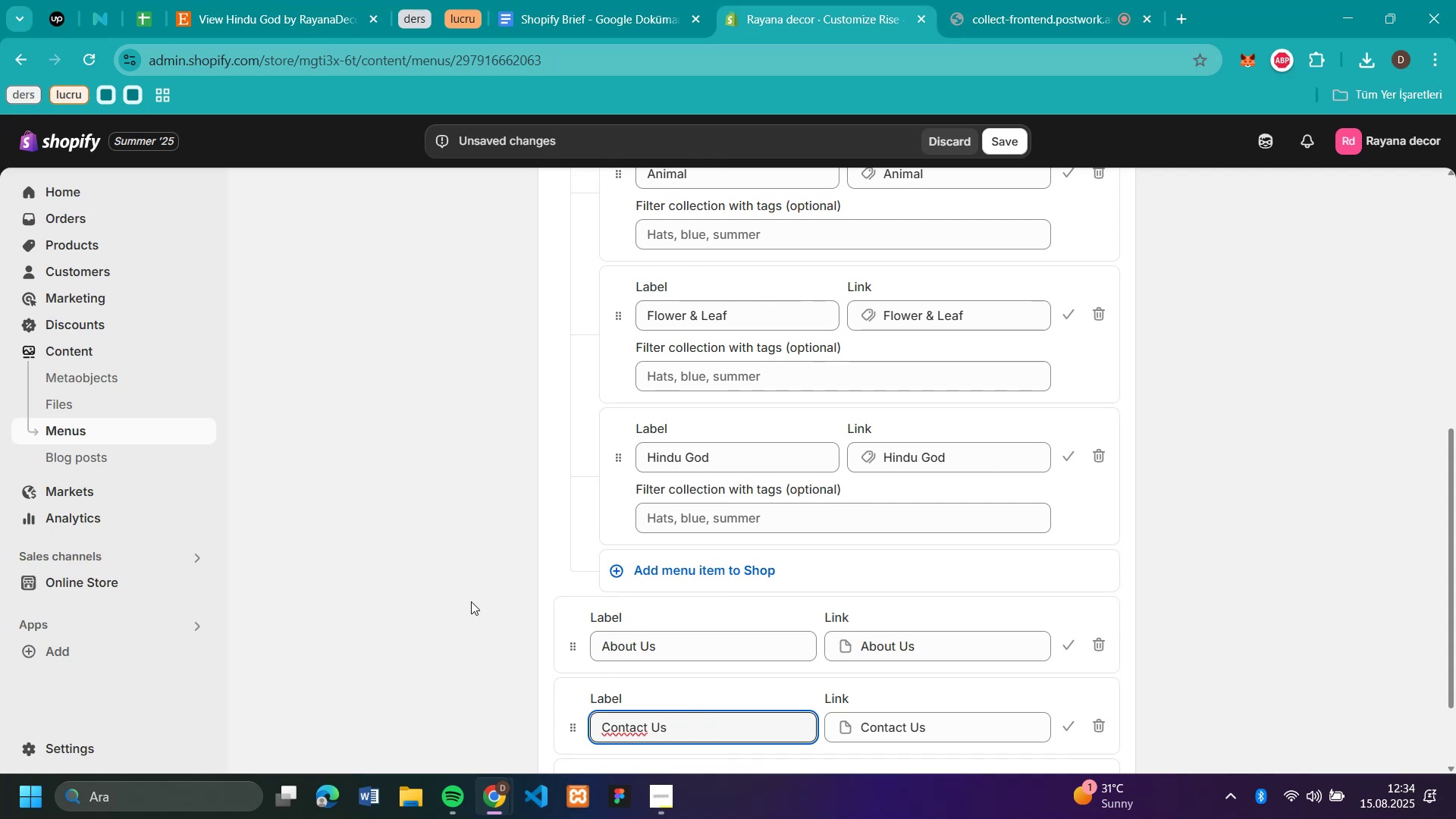 
left_click([466, 597])
 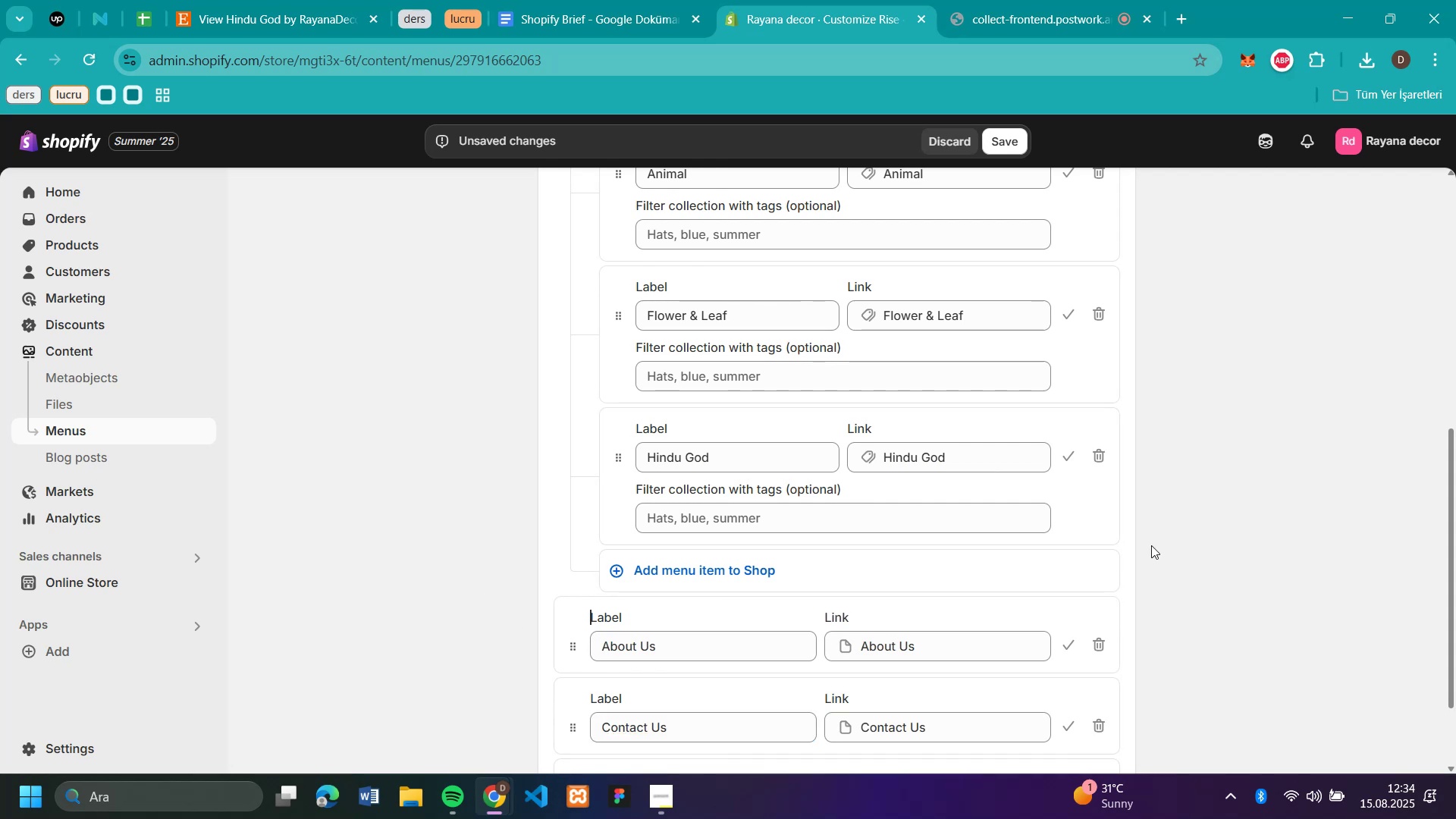 
scroll: coordinate [1263, 535], scroll_direction: down, amount: 4.0
 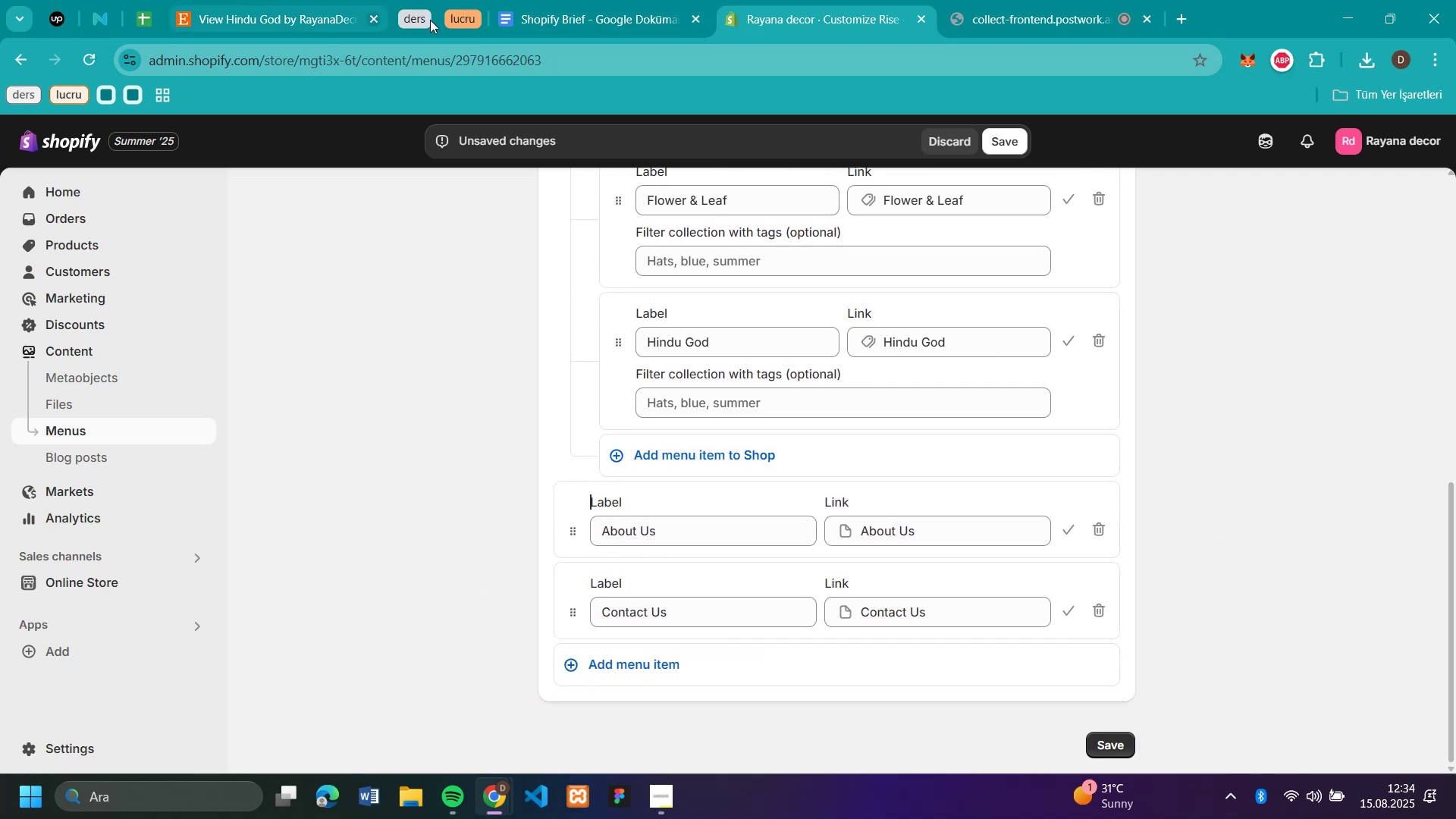 
left_click([590, 24])
 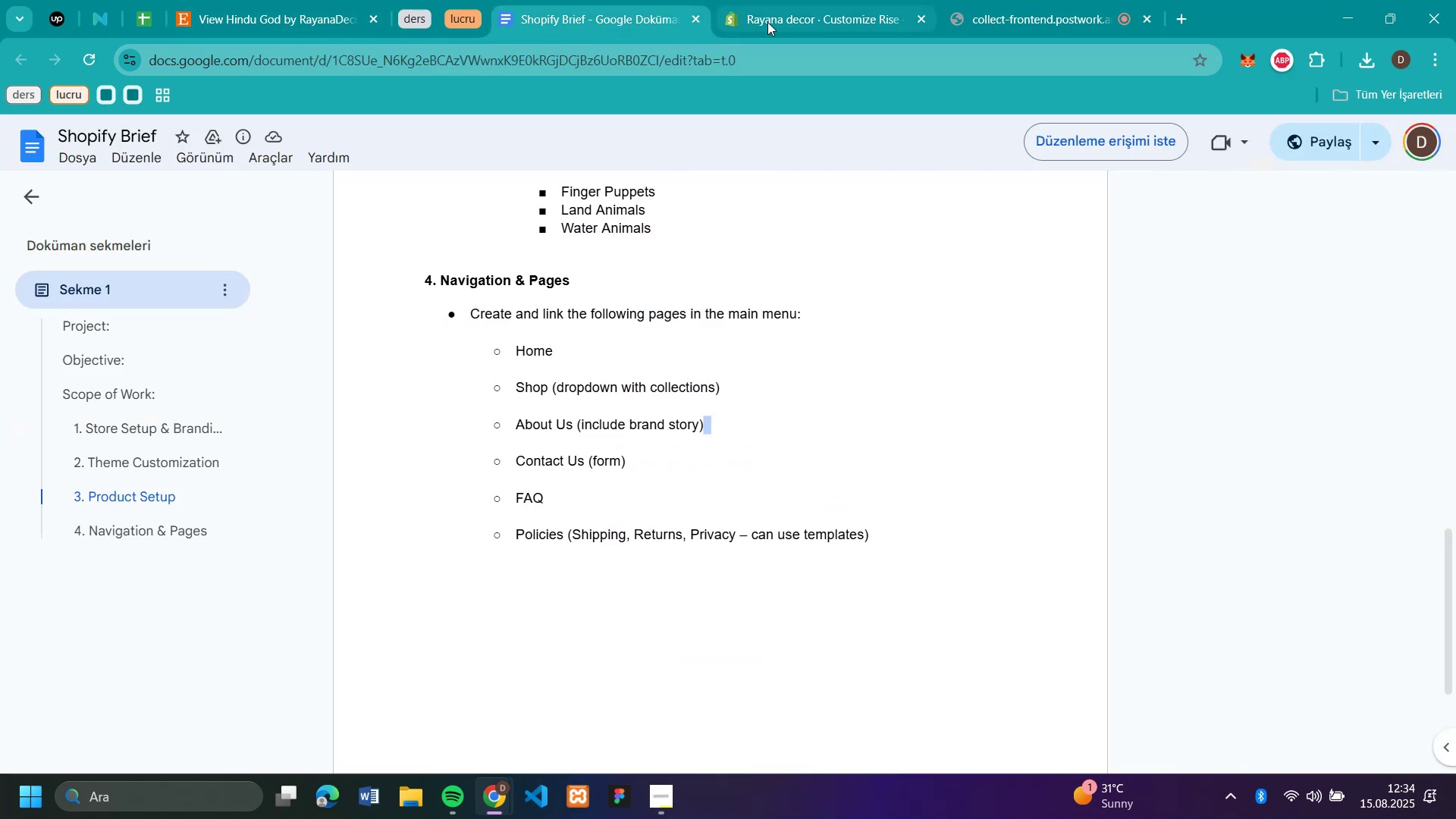 
left_click([811, 8])
 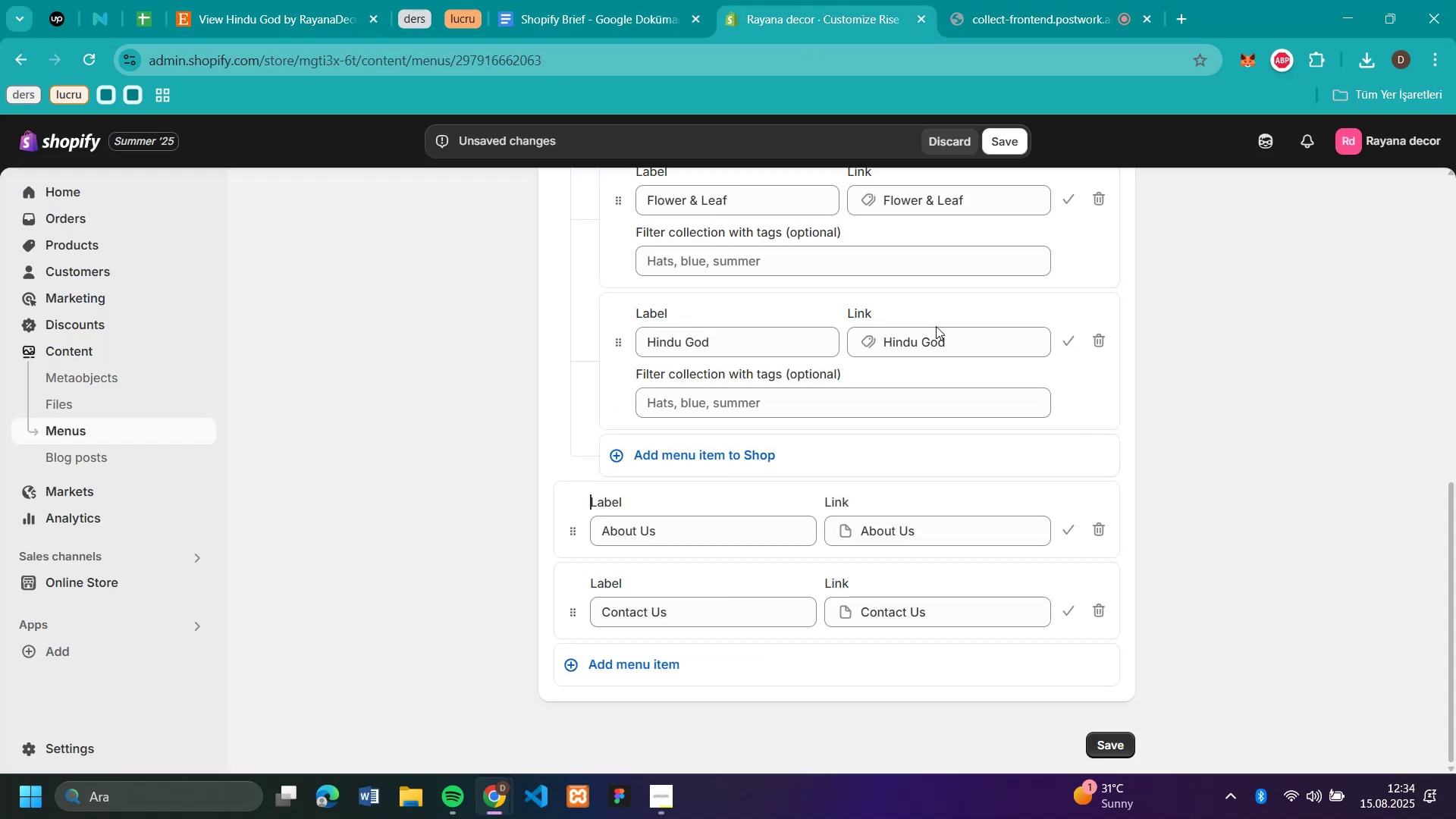 
scroll: coordinate [970, 516], scroll_direction: down, amount: 2.0
 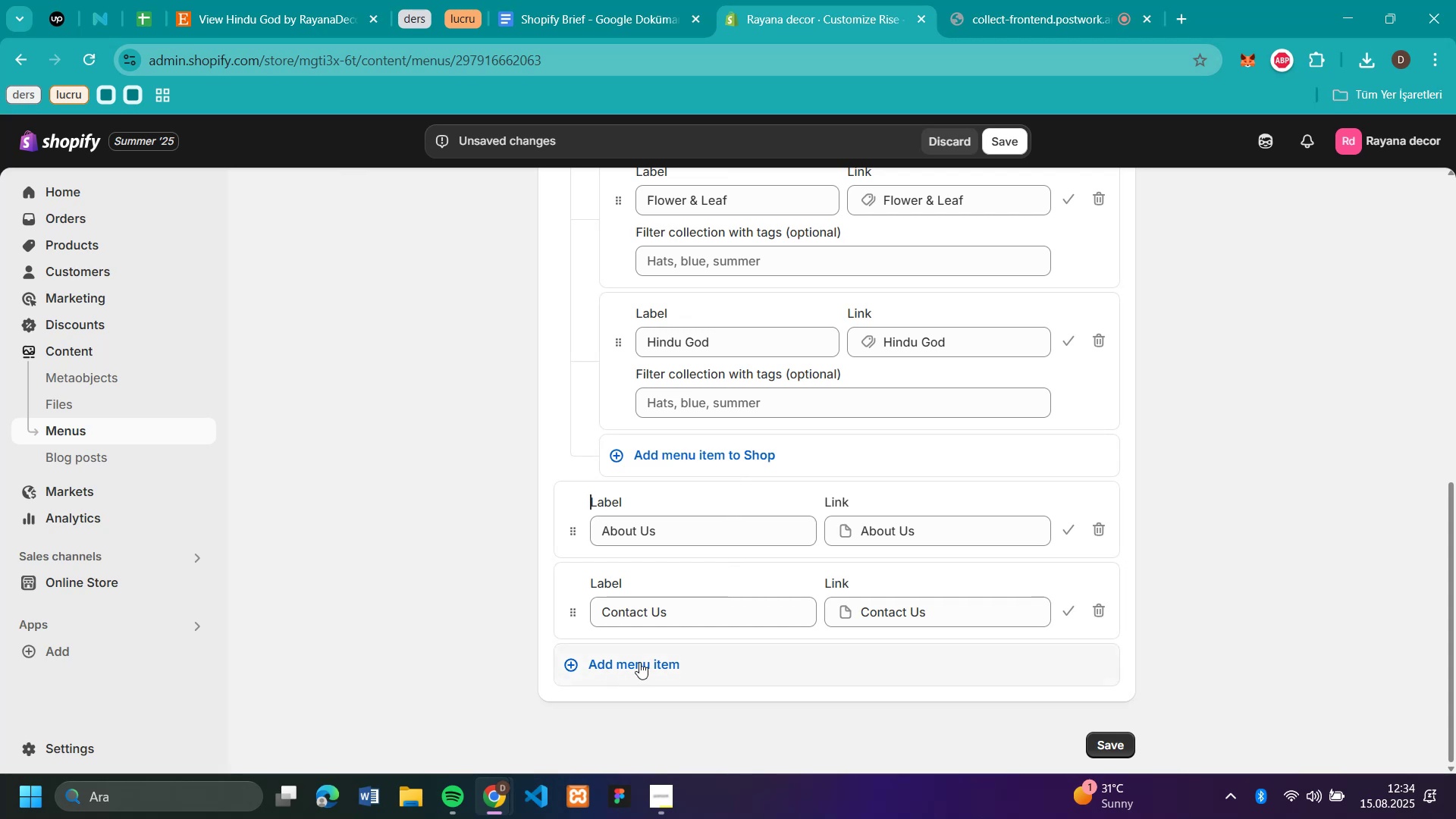 
left_click([639, 662])
 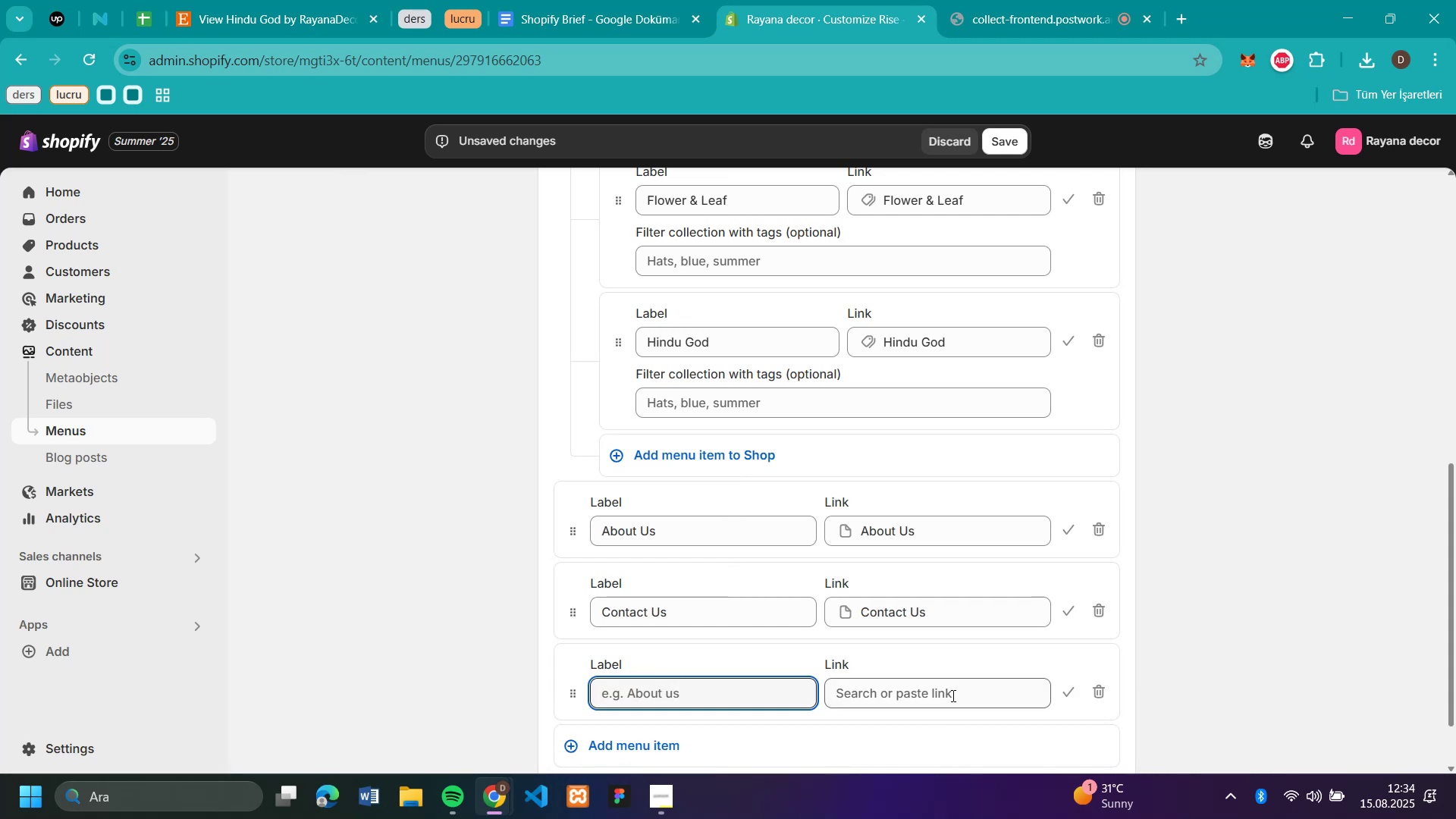 
left_click([949, 693])
 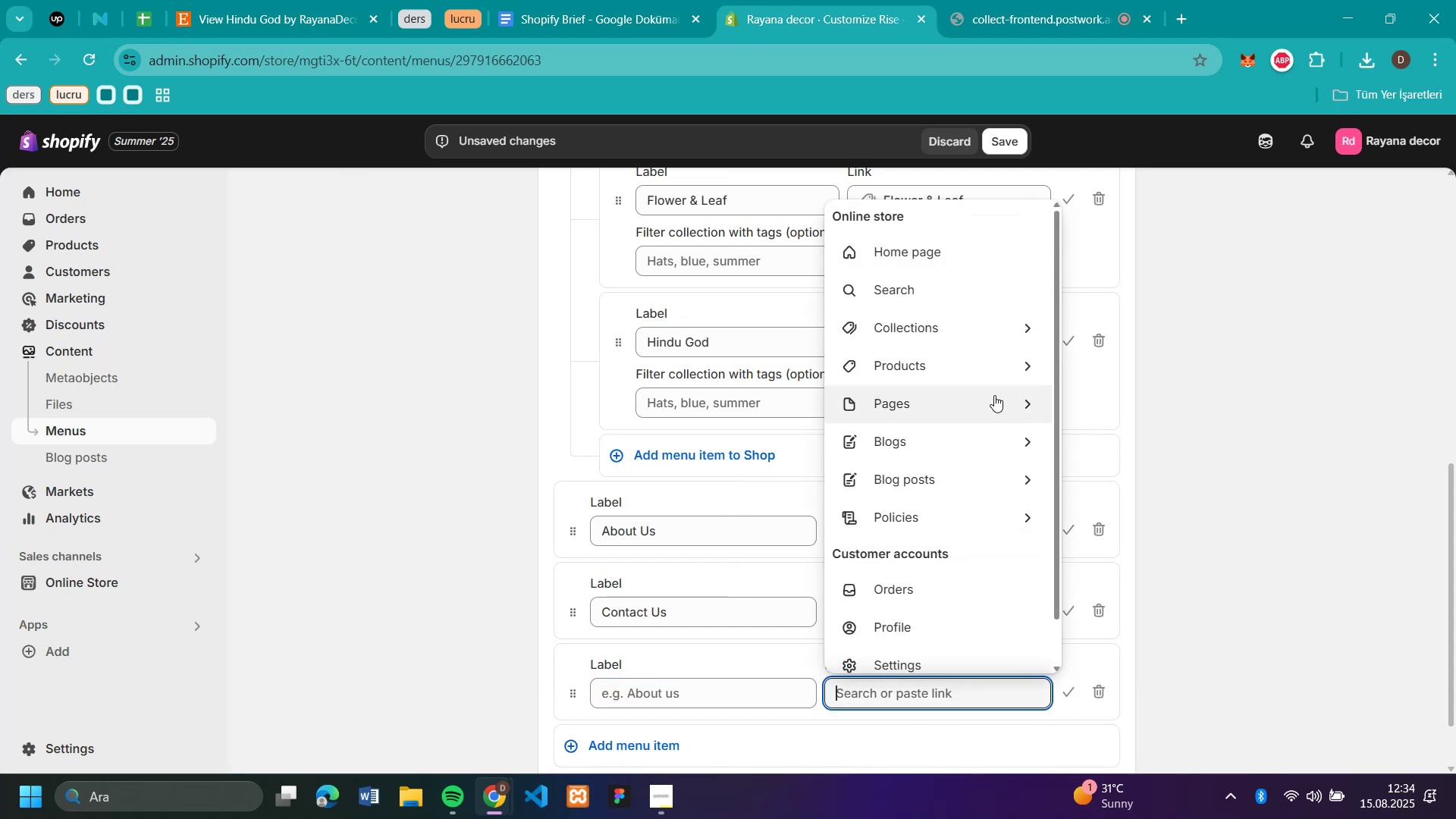 
left_click([994, 395])
 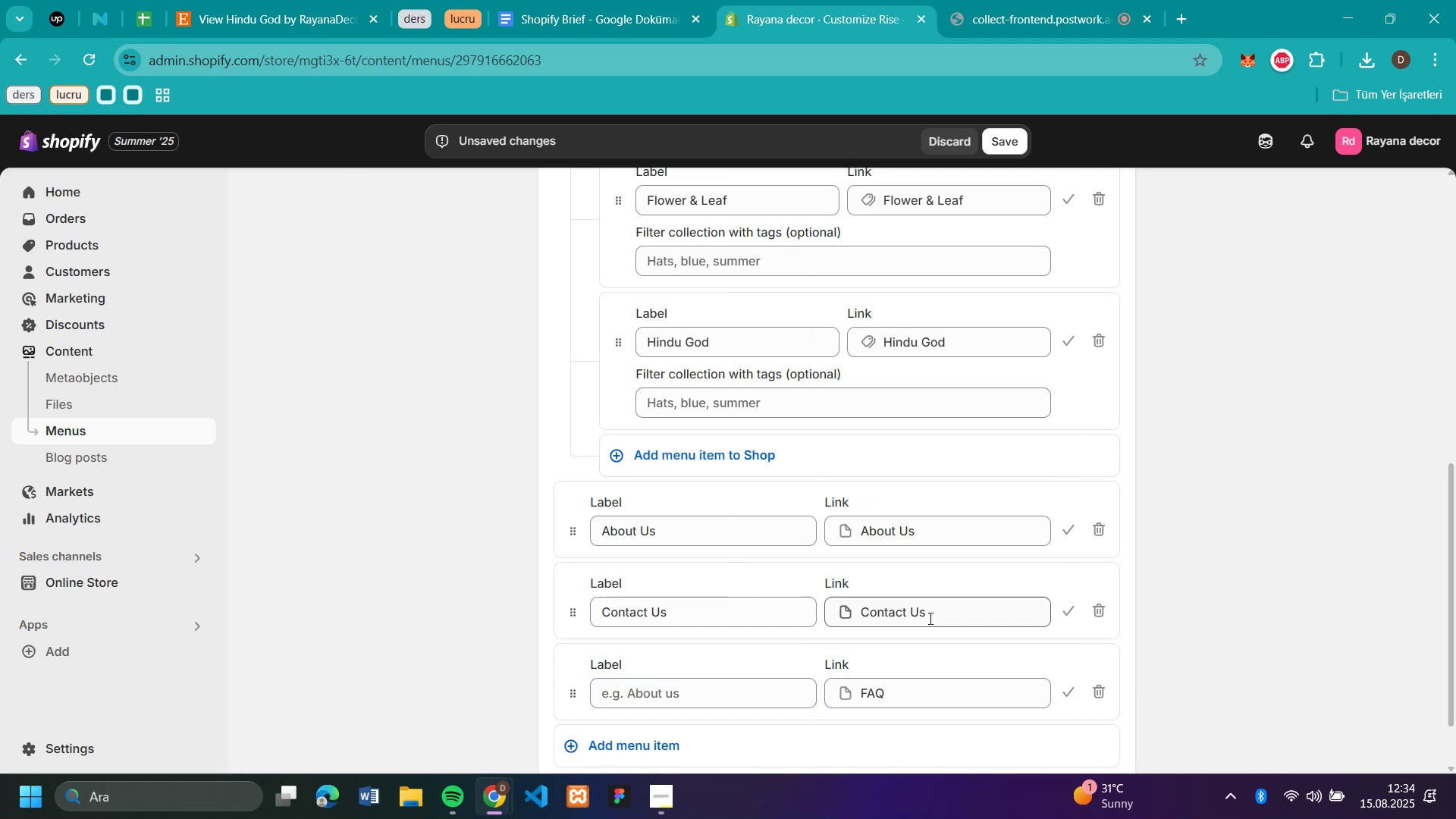 
left_click([1266, 545])
 